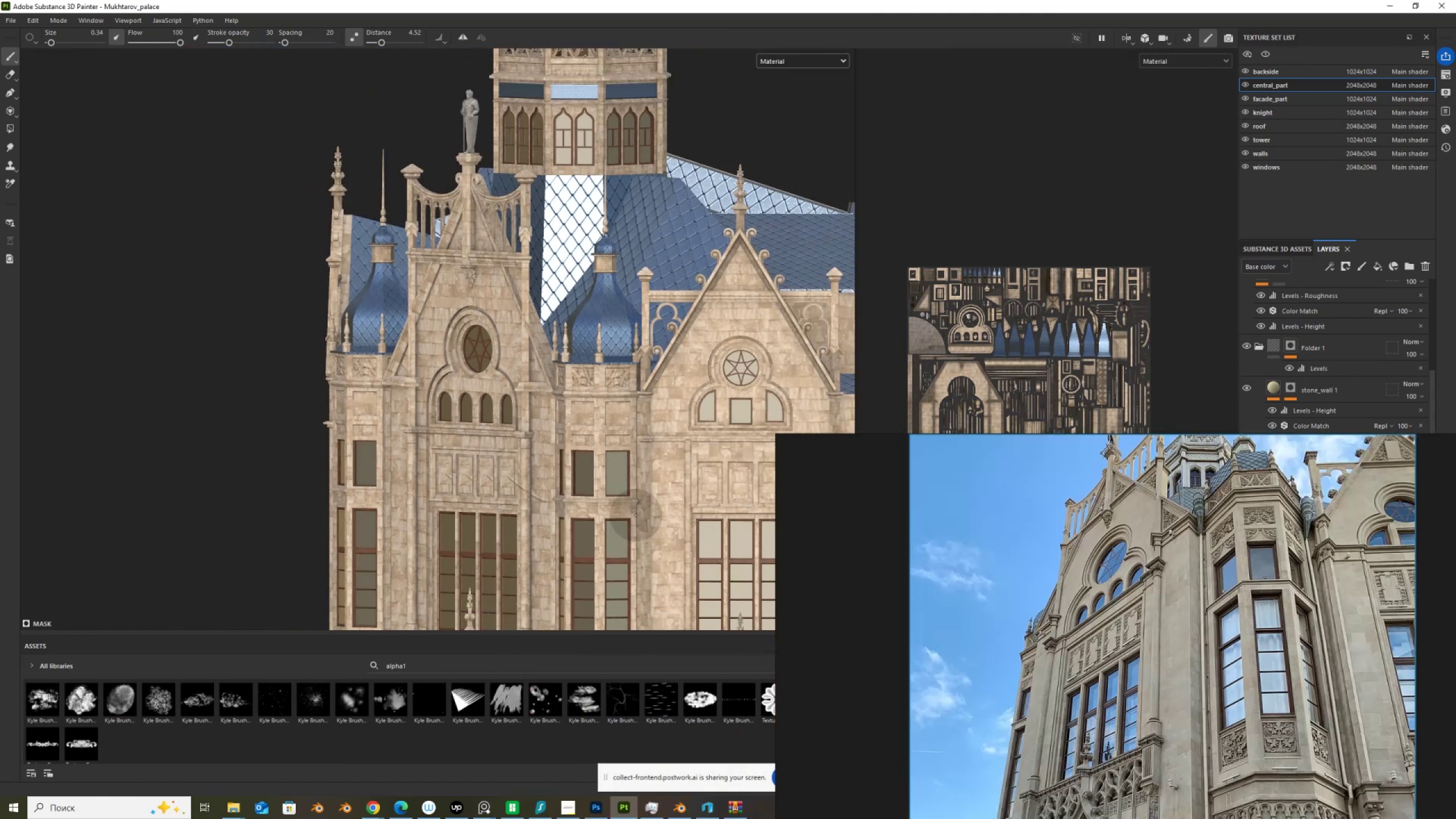 
key(Control+Z)
 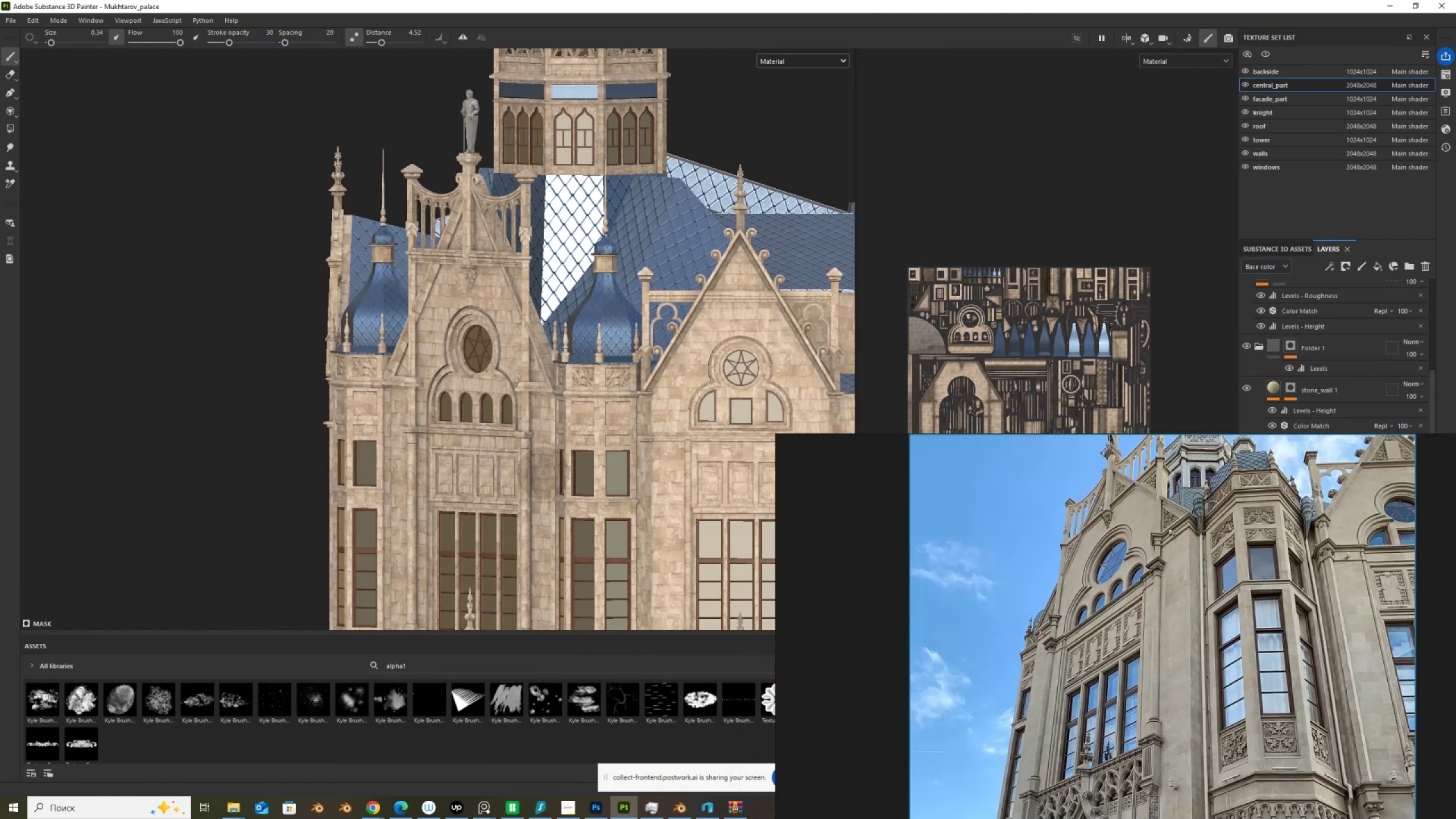 
scroll: coordinate [530, 456], scroll_direction: down, amount: 2.0
 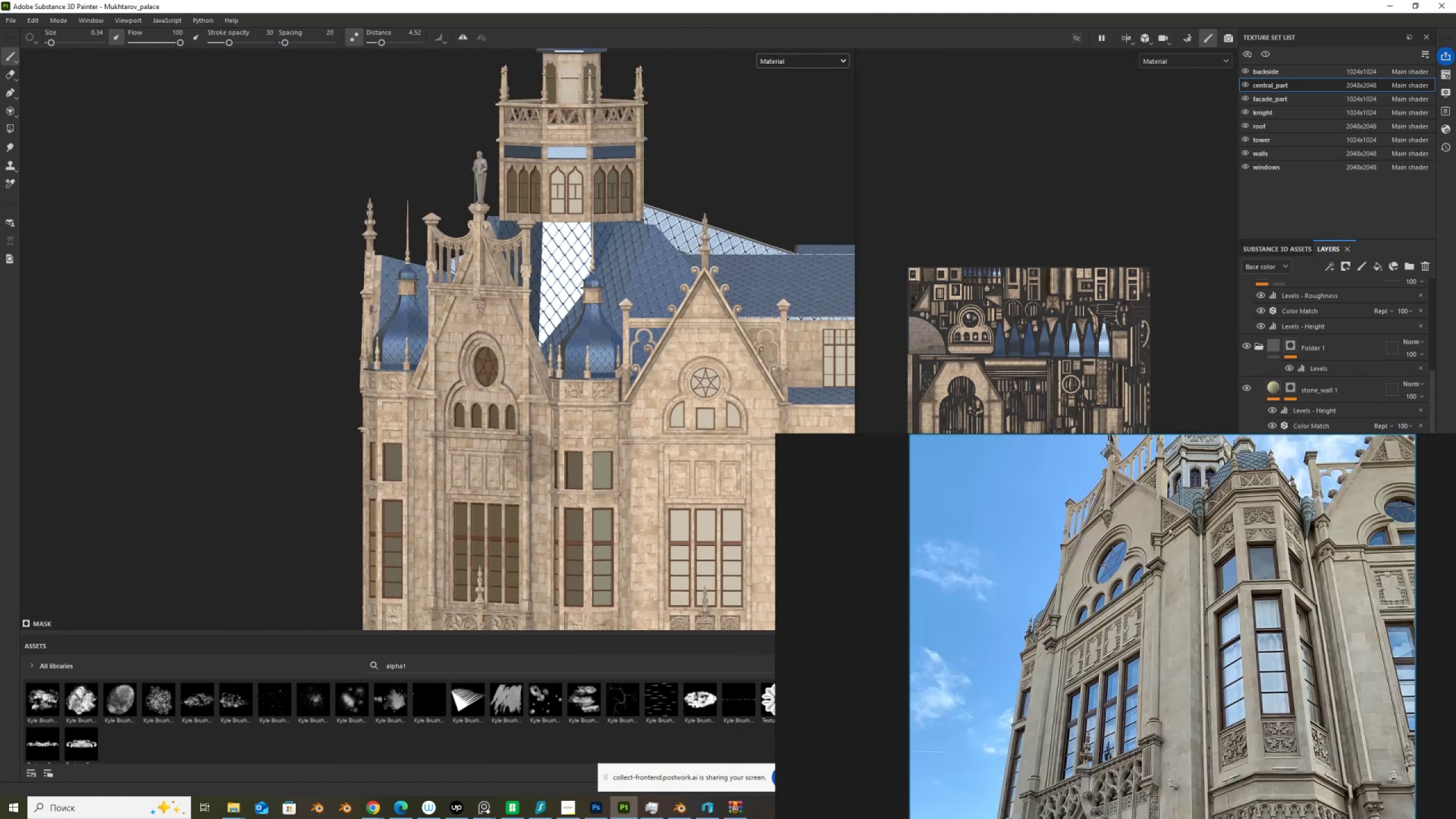 
hold_key(key=AltLeft, duration=0.42)
 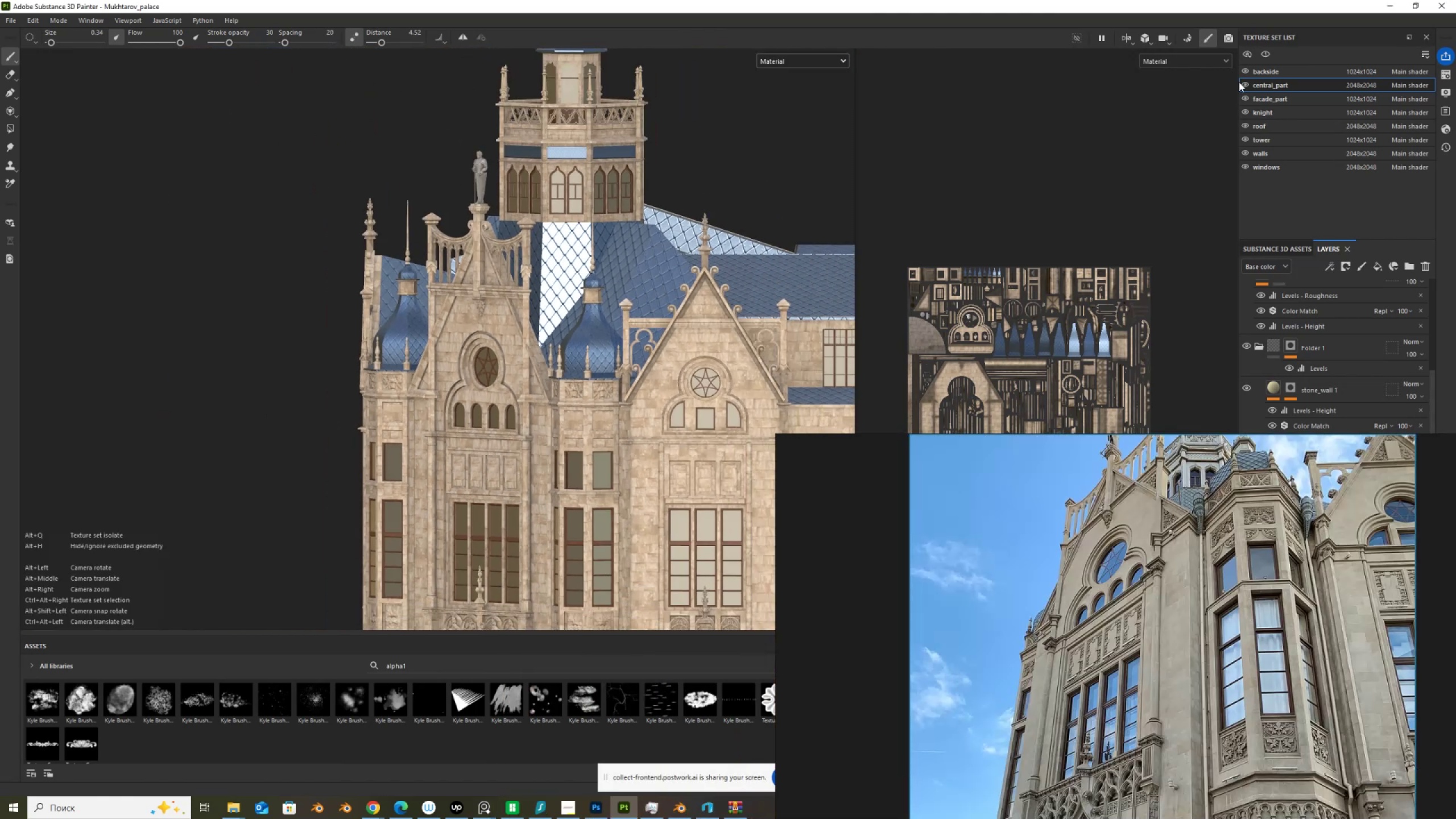 
left_click([1246, 84])
 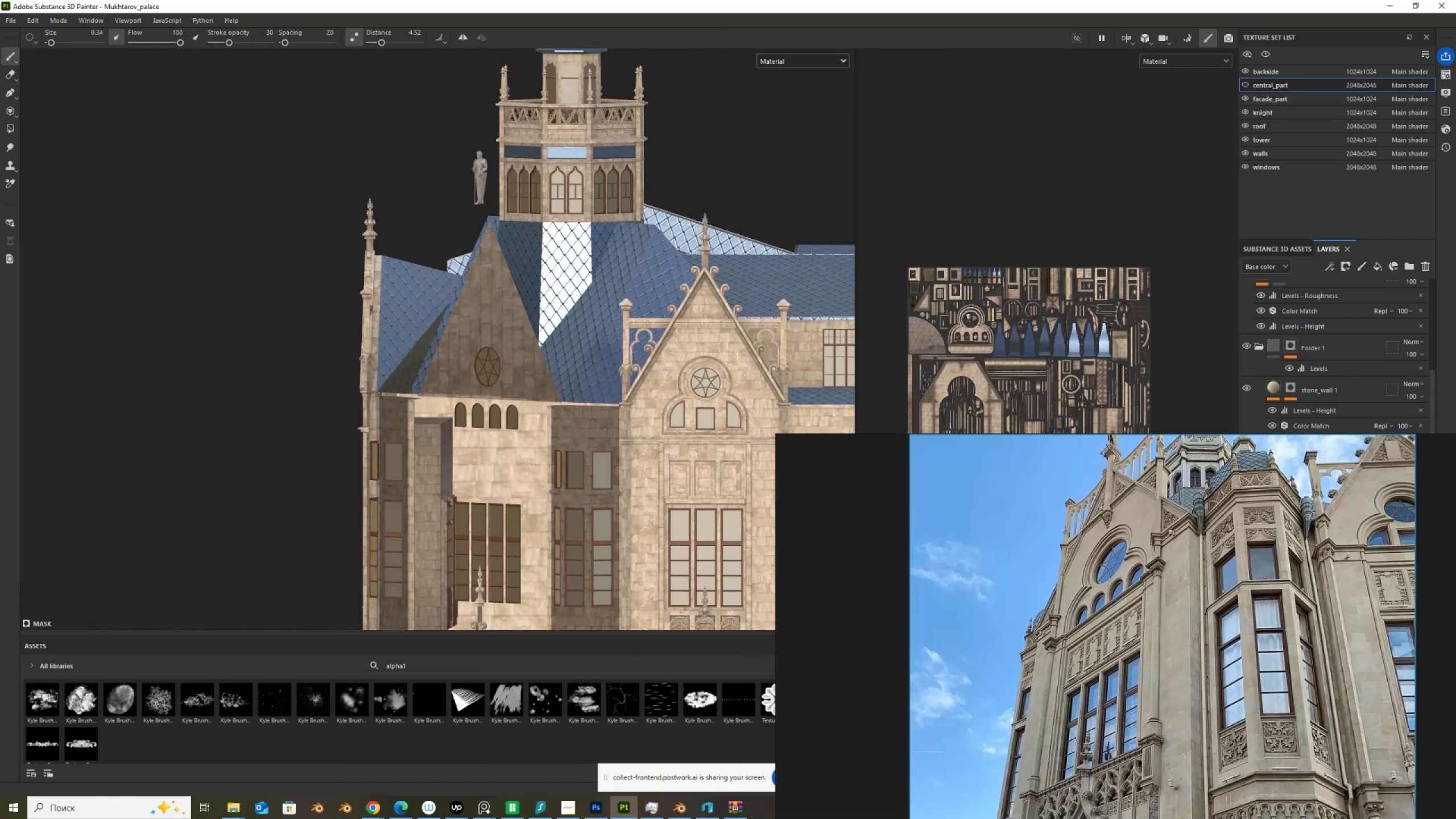 
scroll: coordinate [497, 492], scroll_direction: down, amount: 5.0
 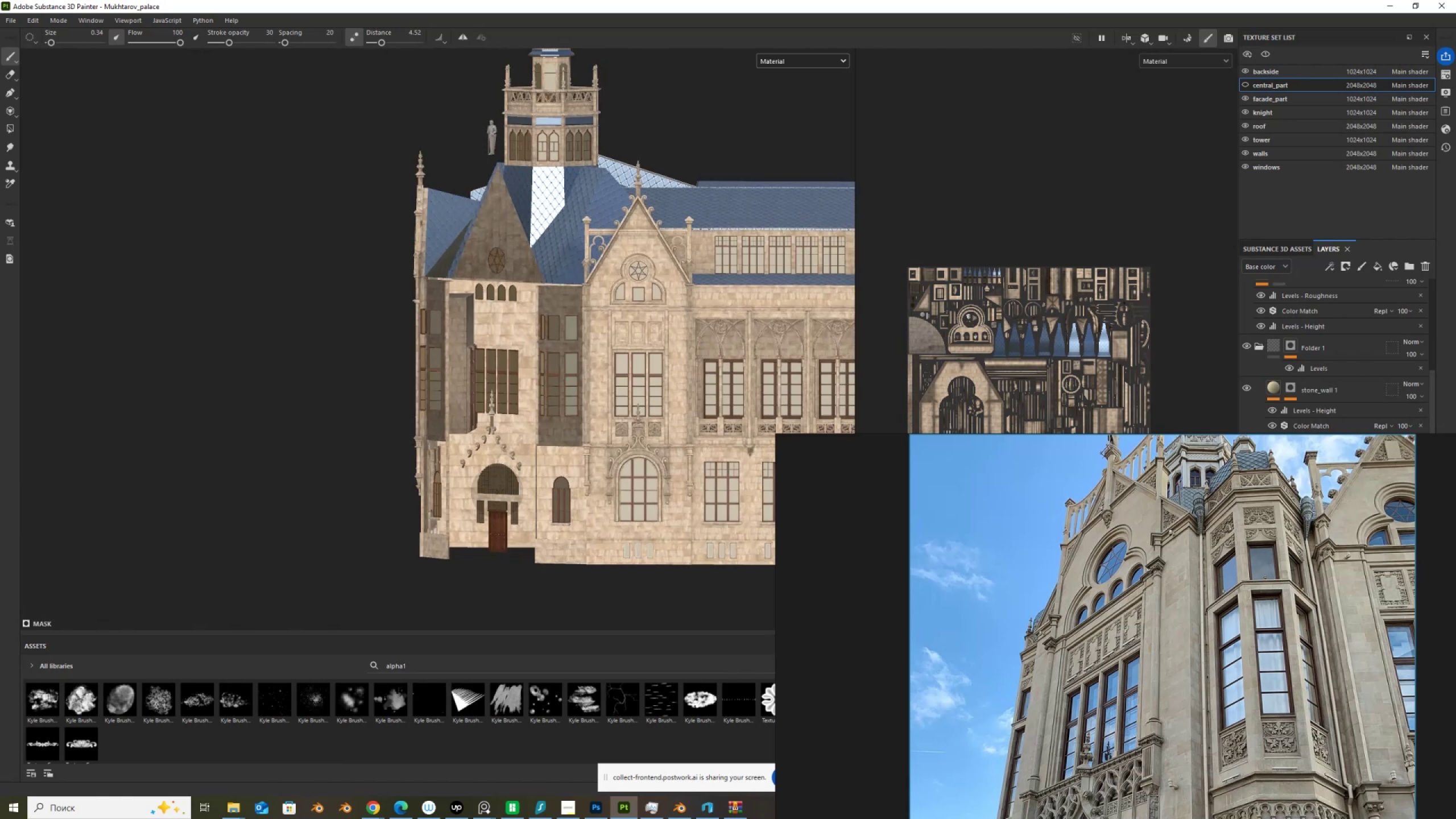 
hold_key(key=Space, duration=0.62)
 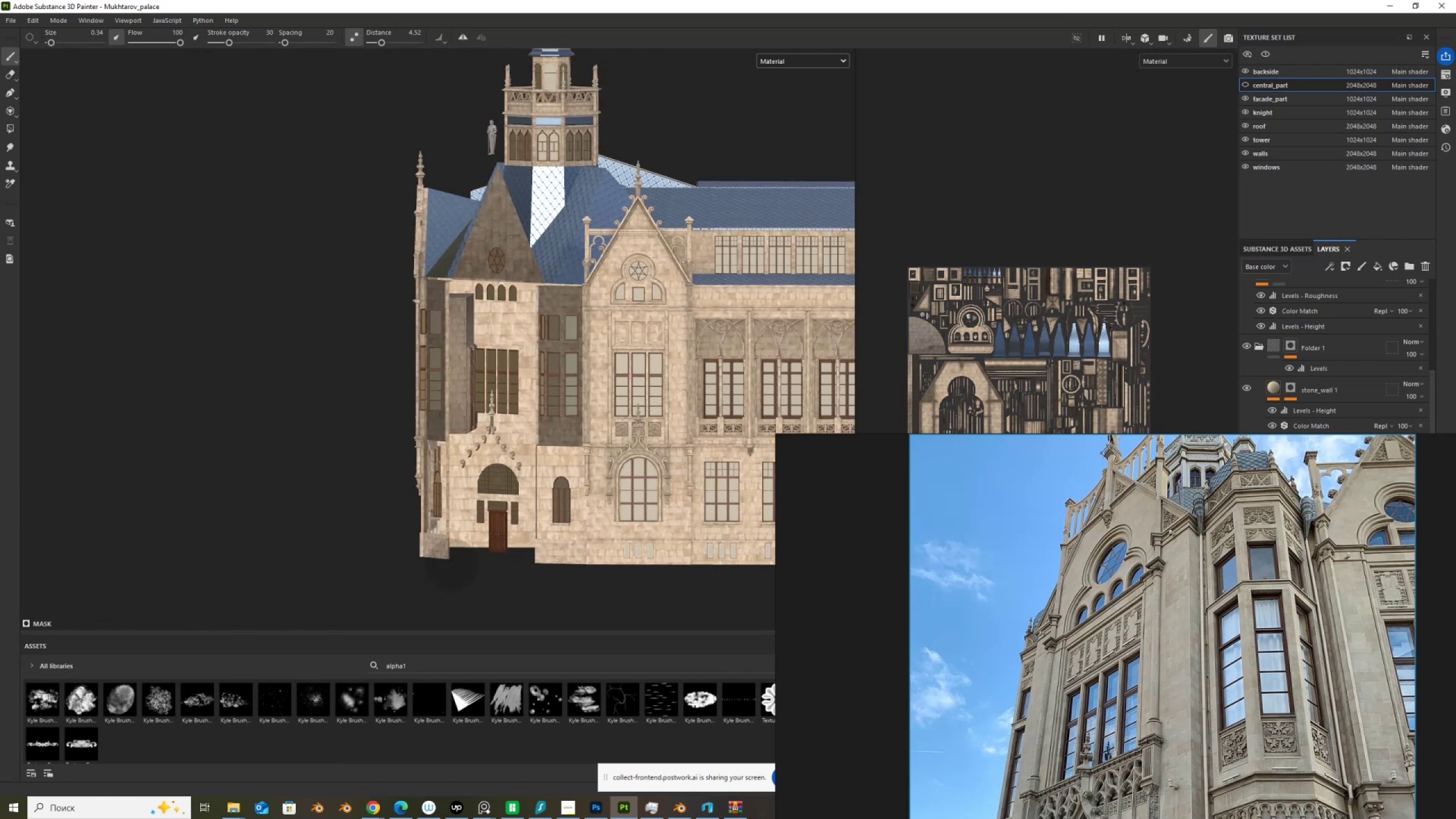 
hold_key(key=AltLeft, duration=1.53)
 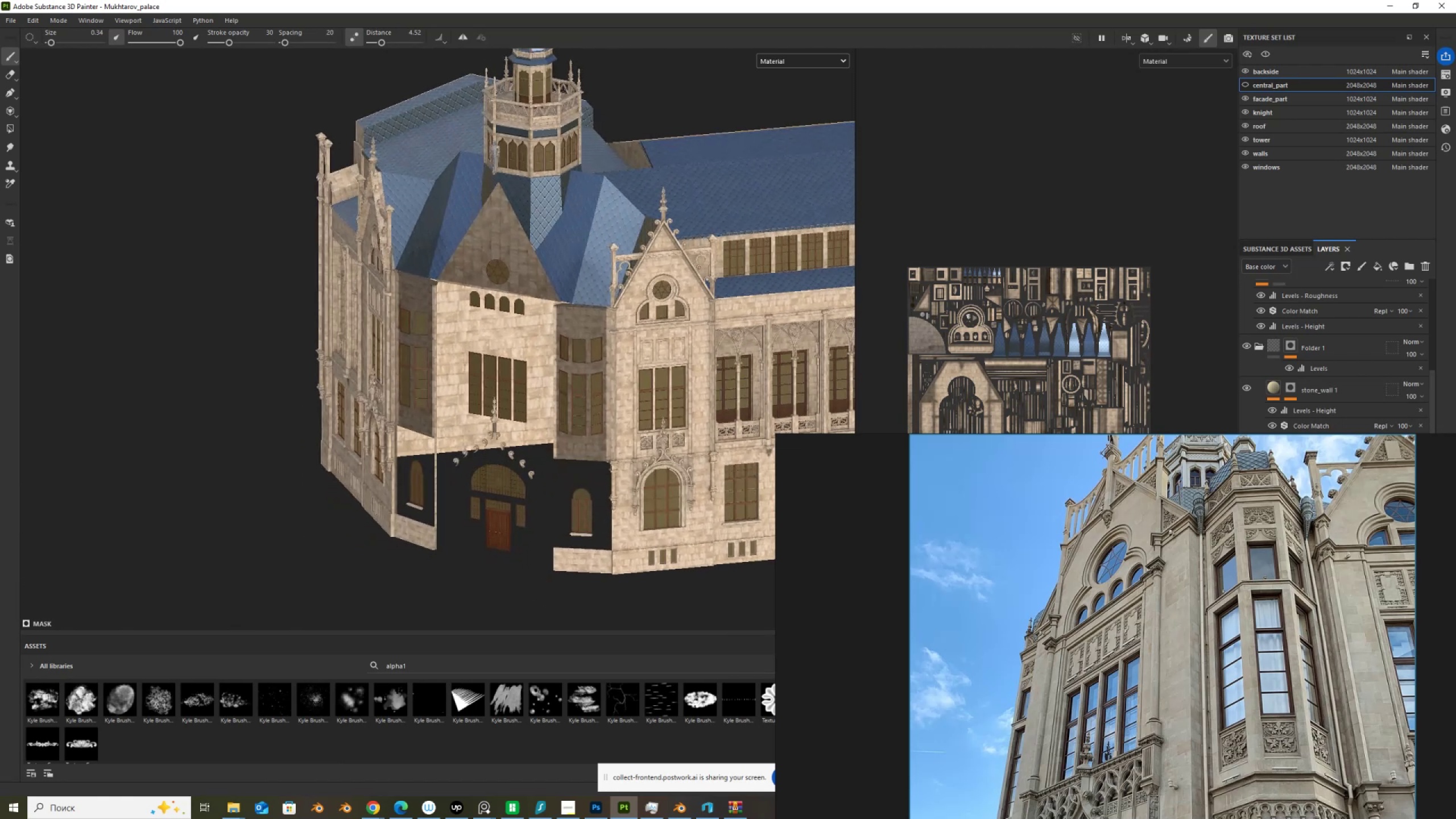 
hold_key(key=AltLeft, duration=0.66)
 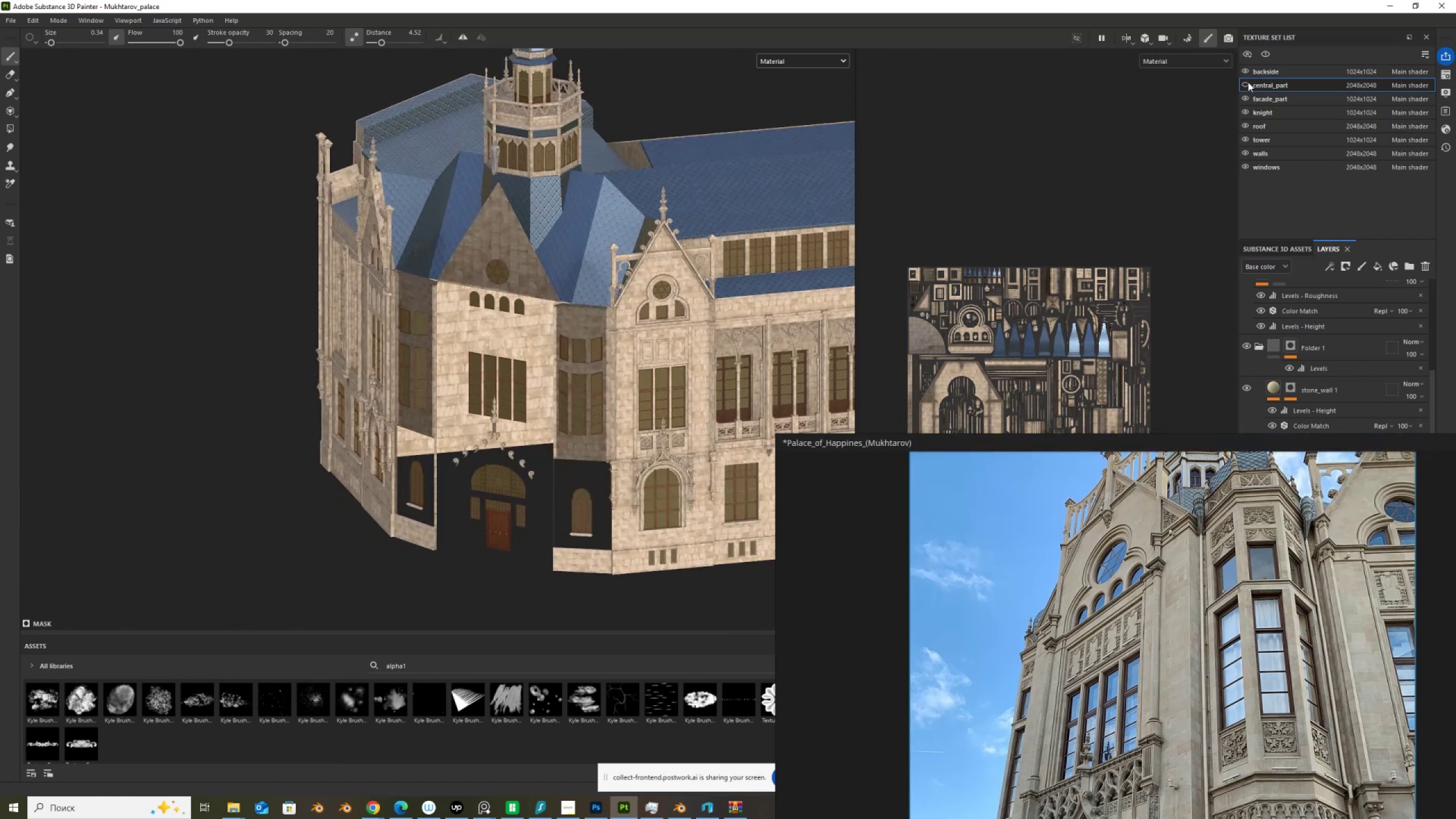 
left_click([1247, 84])
 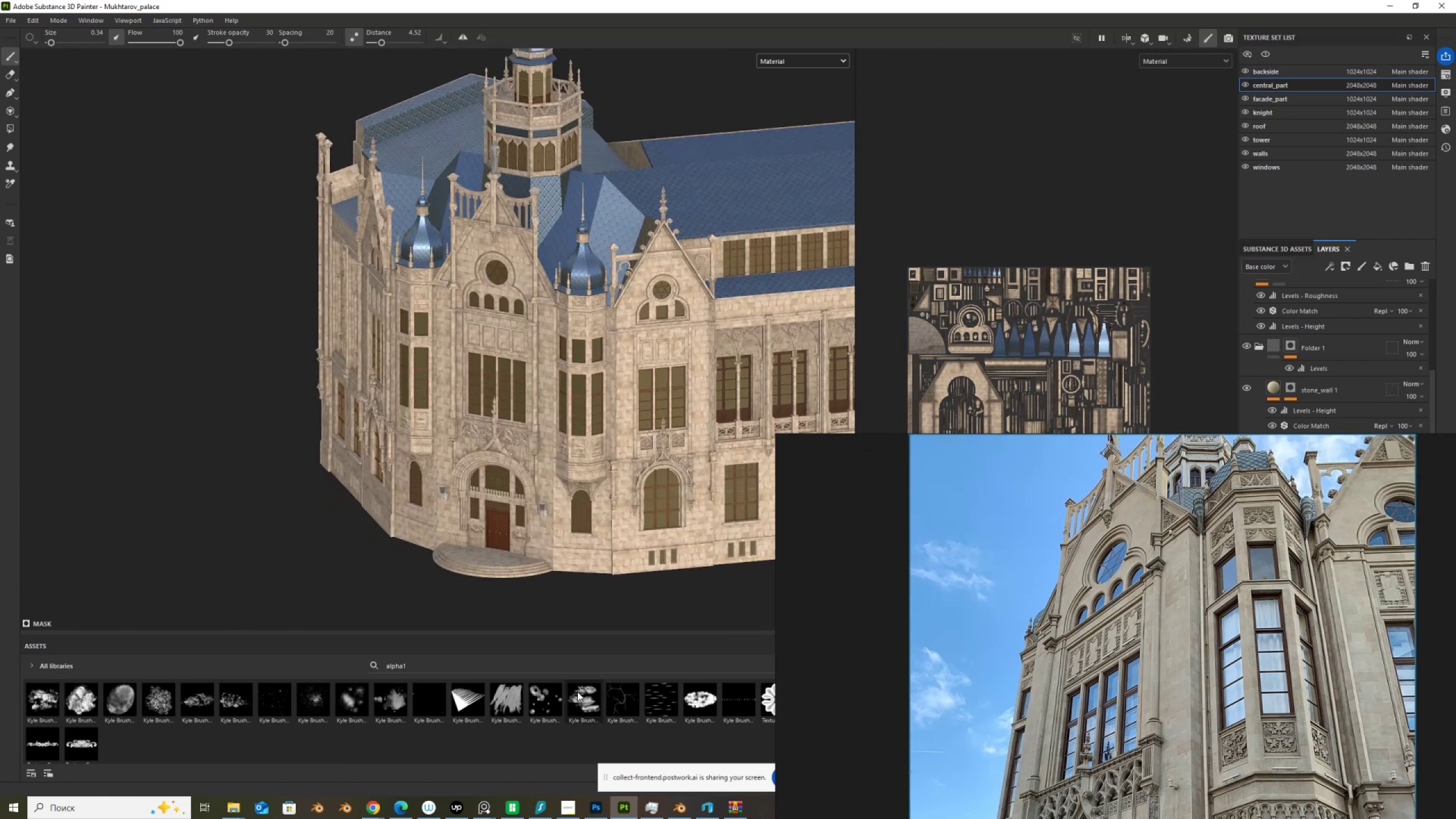 
scroll: coordinate [400, 541], scroll_direction: up, amount: 26.0
 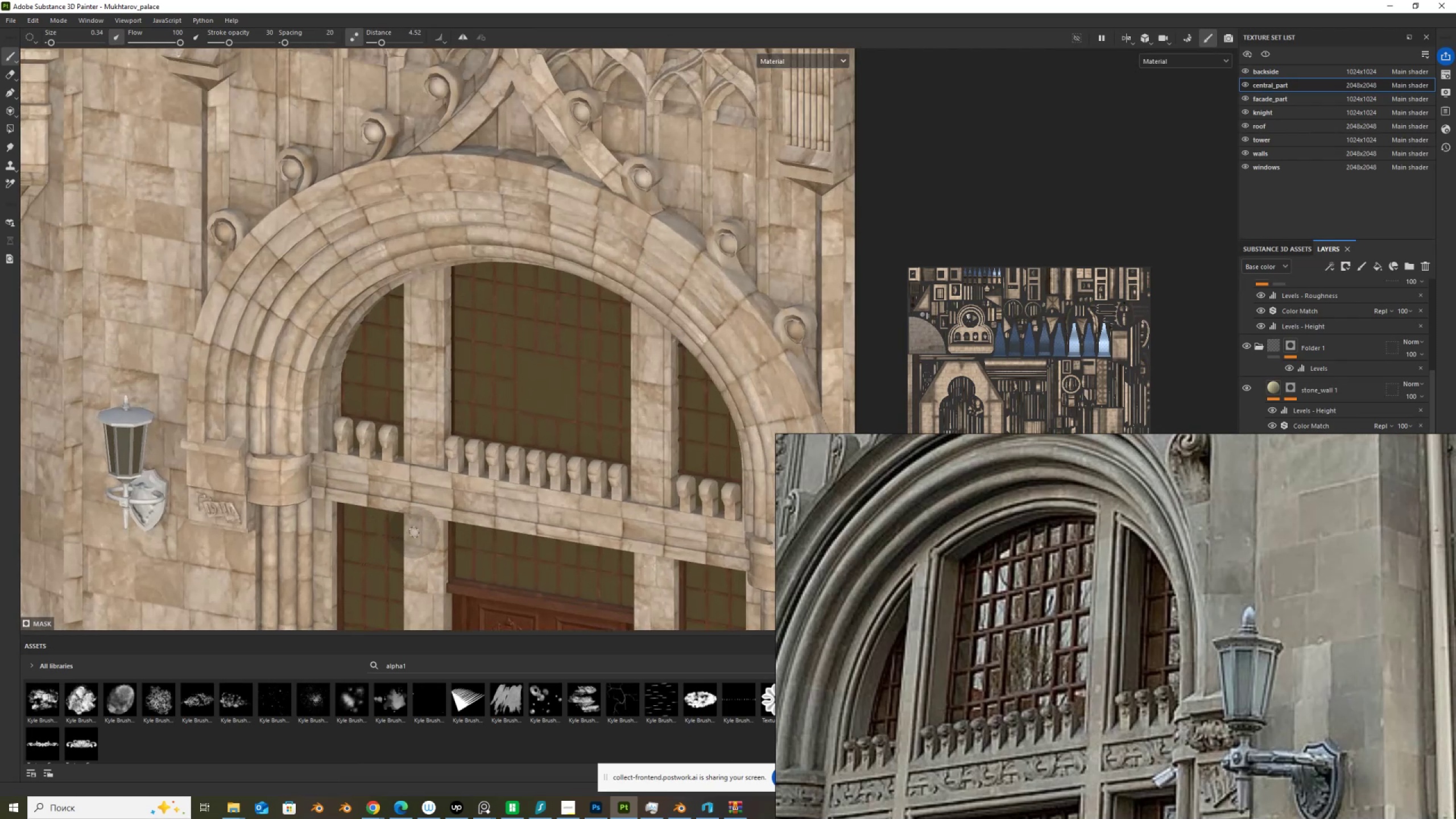 
hold_key(key=AltLeft, duration=1.5)
 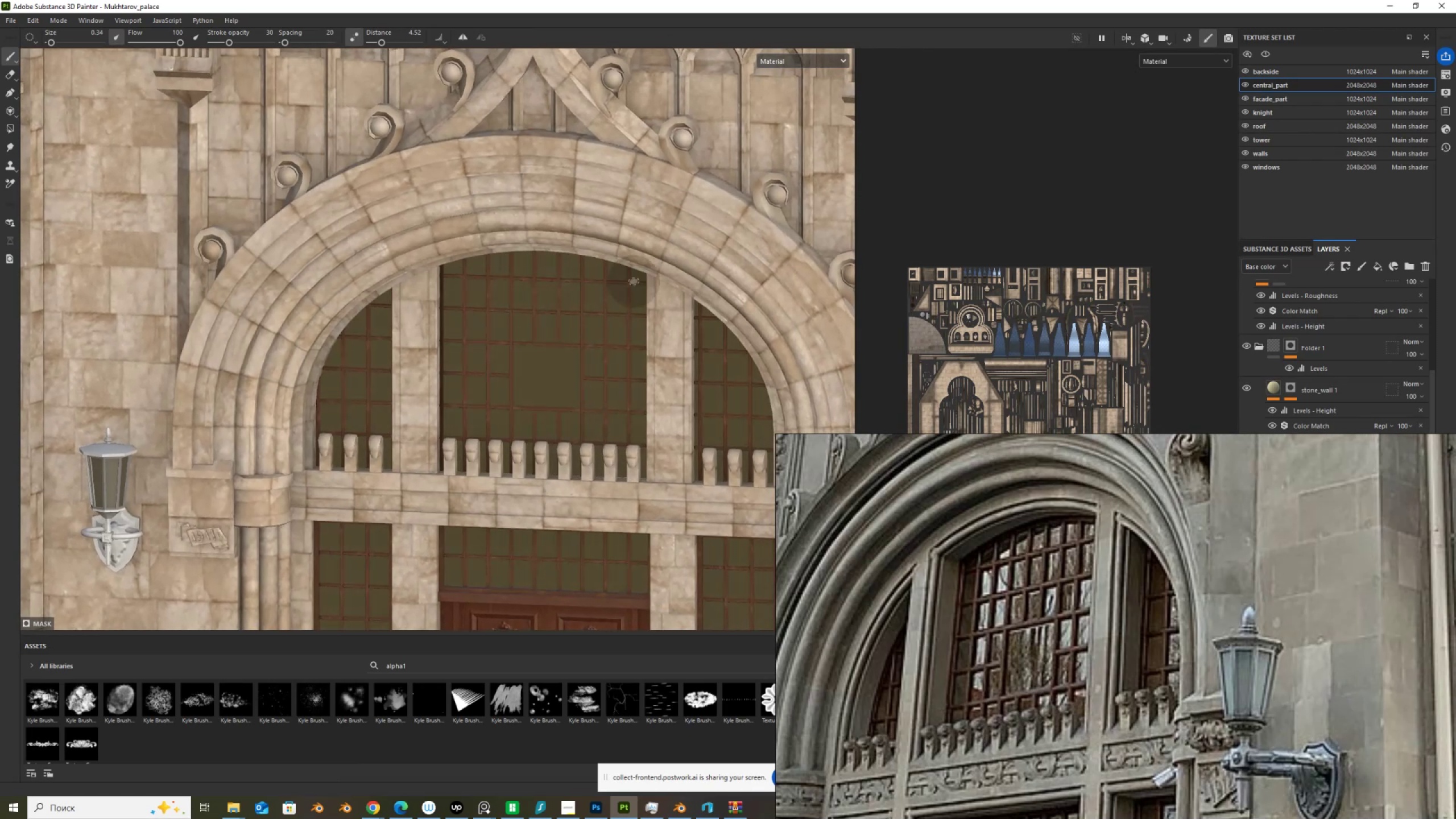 
hold_key(key=AltLeft, duration=1.52)
scroll: coordinate [589, 615], scroll_direction: up, amount: 1.0
 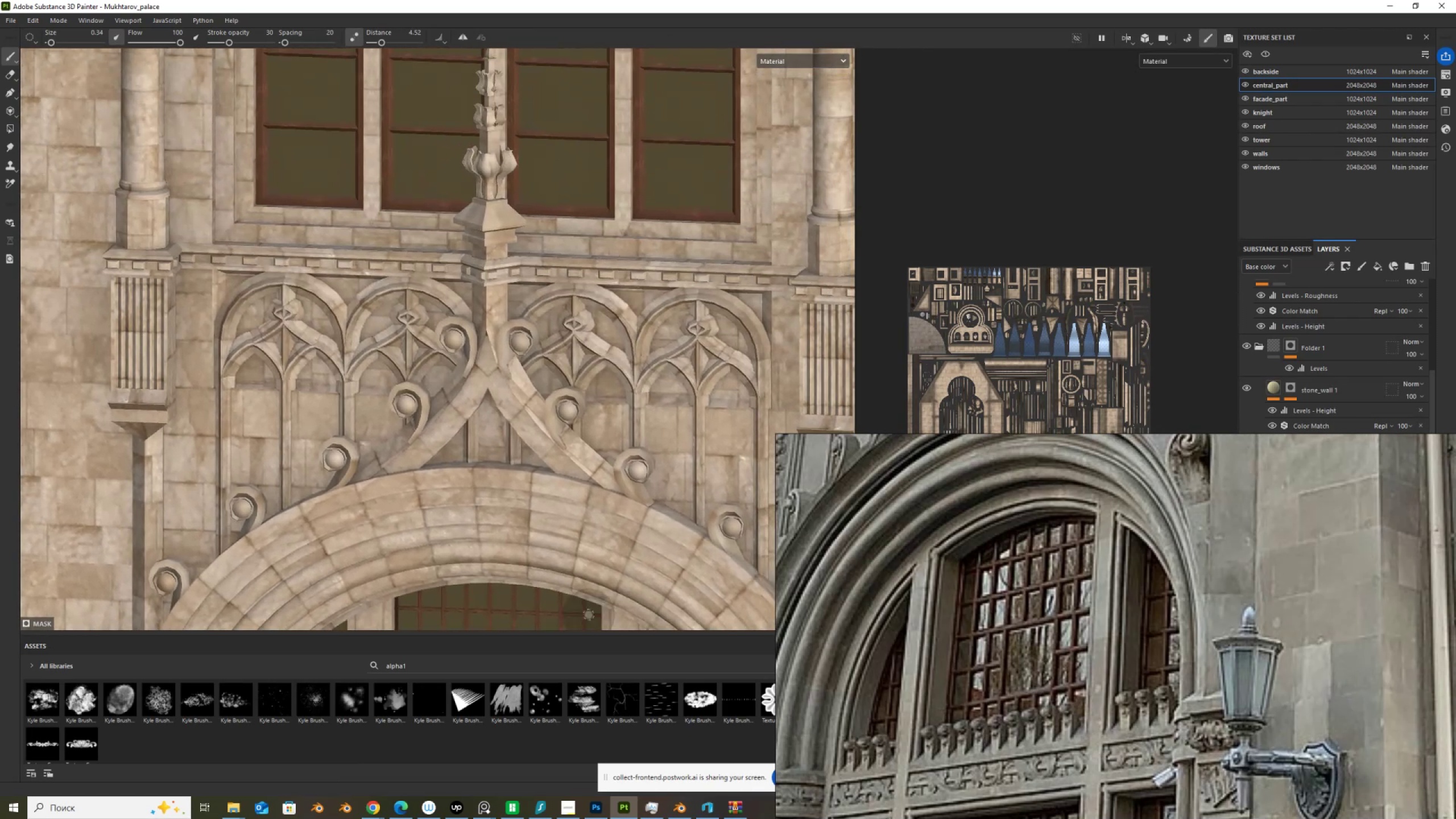 
key(Alt+AltLeft)
 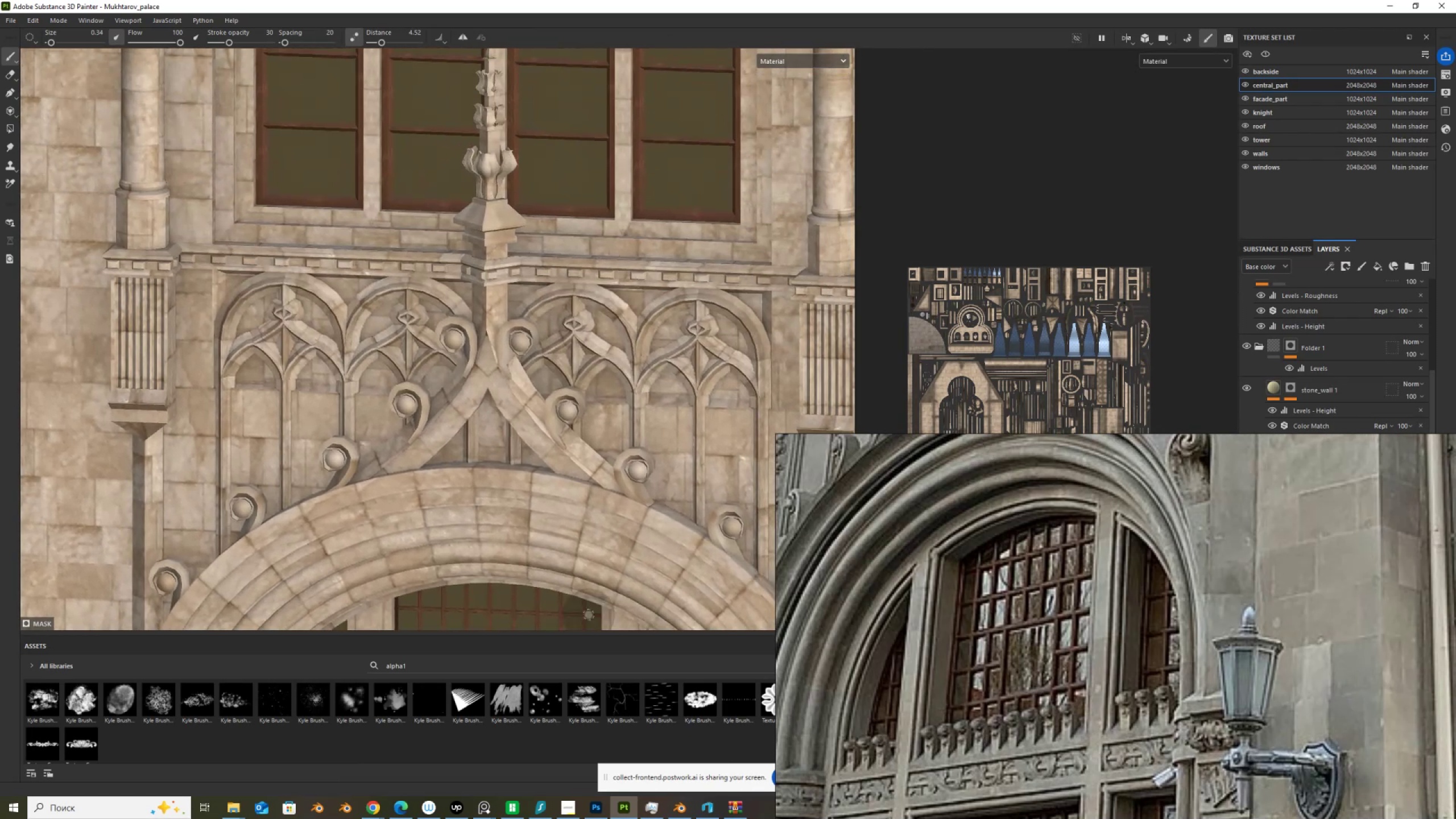 
key(Alt+AltLeft)
 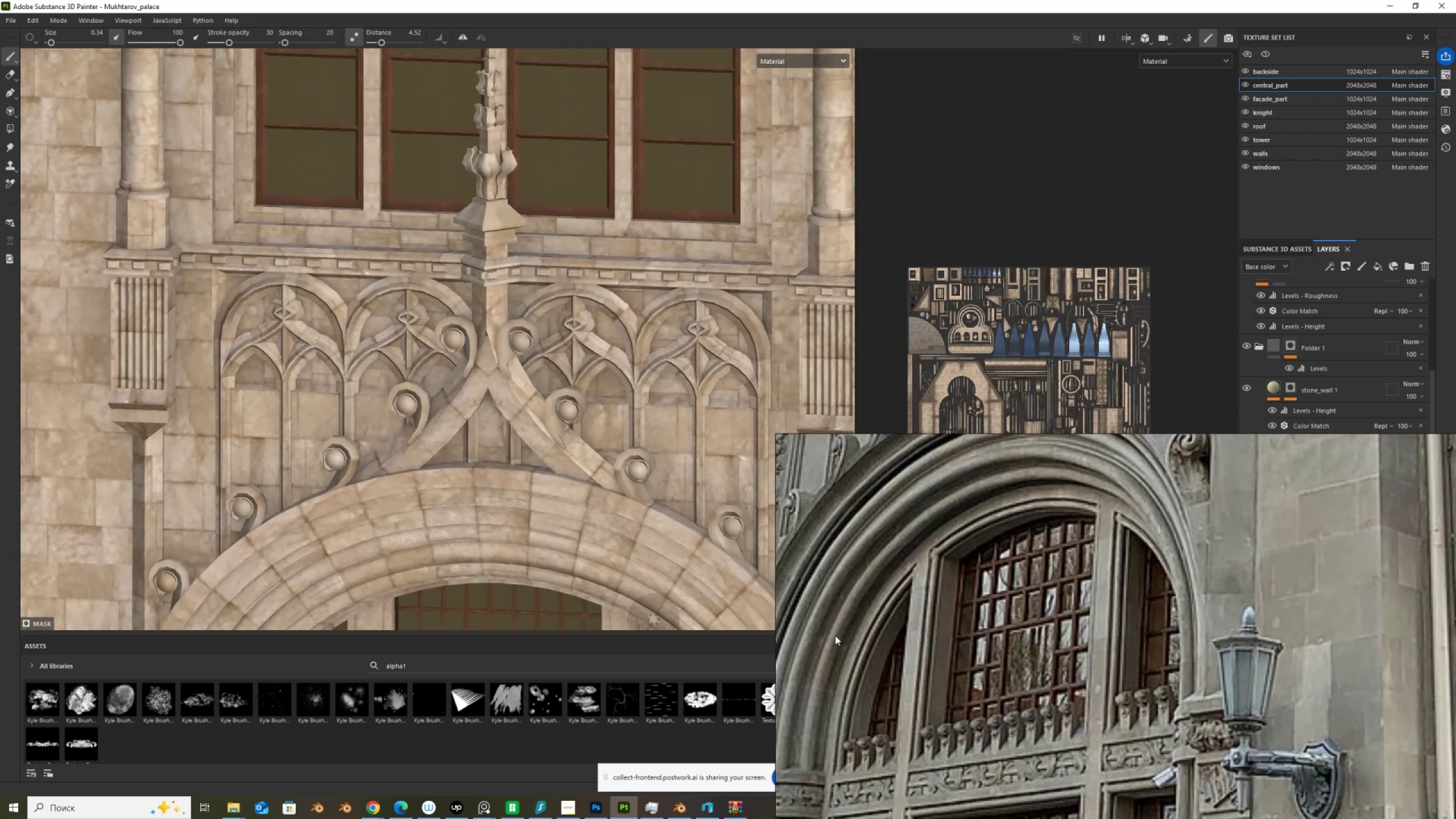 
key(Alt+AltLeft)
 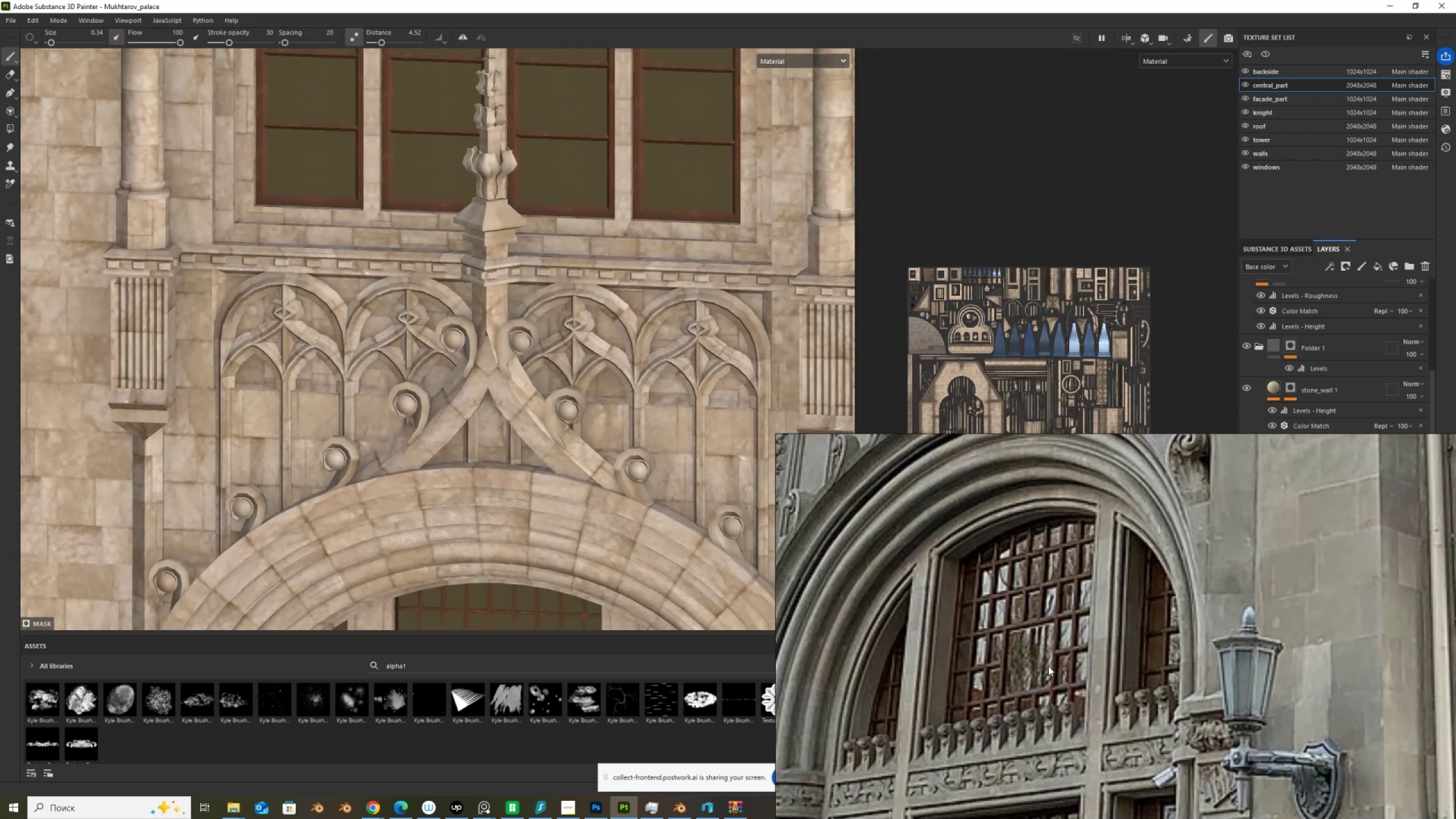 
scroll: coordinate [1052, 730], scroll_direction: down, amount: 3.0
 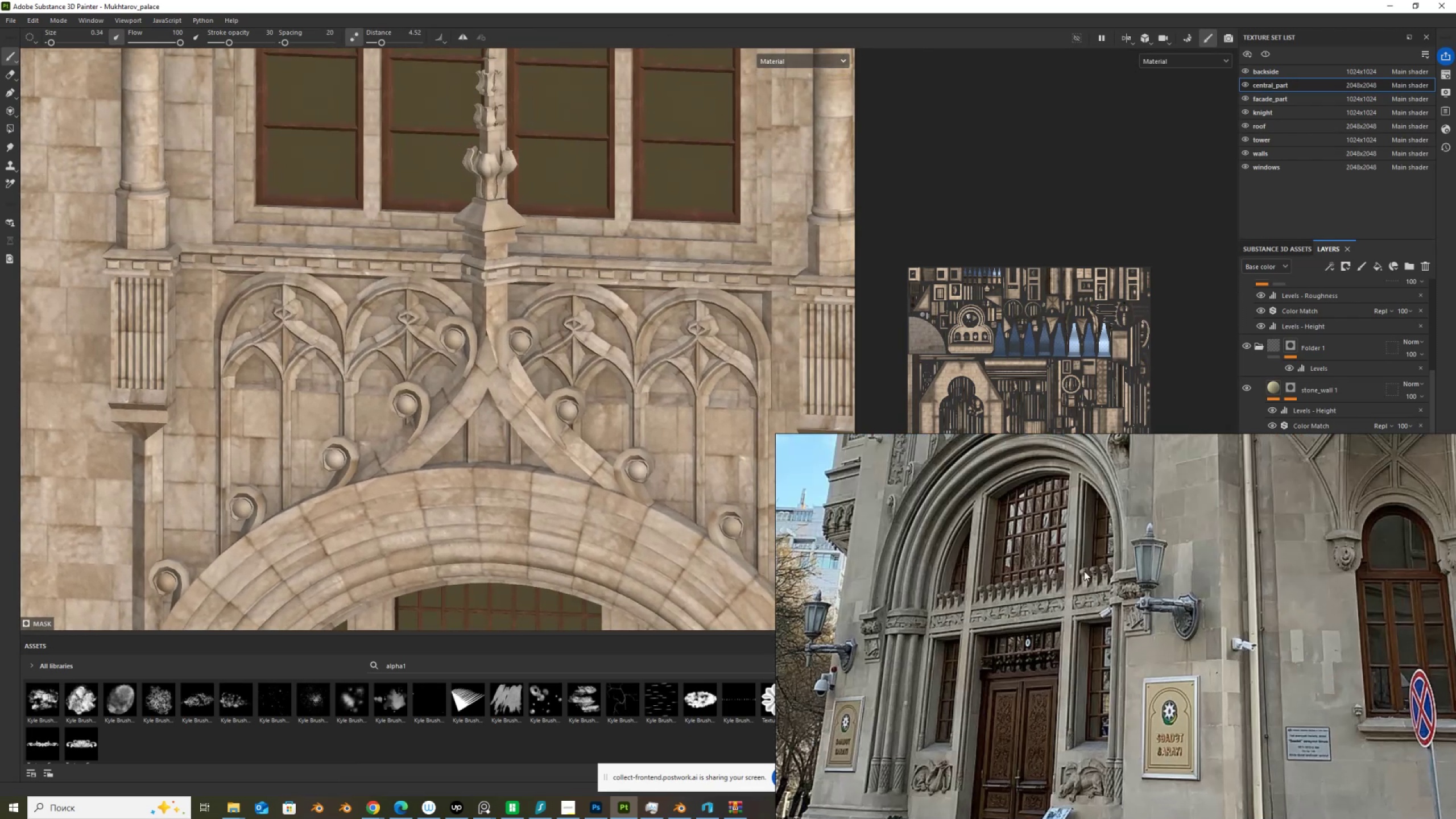 
scroll: coordinate [1092, 473], scroll_direction: up, amount: 5.0
 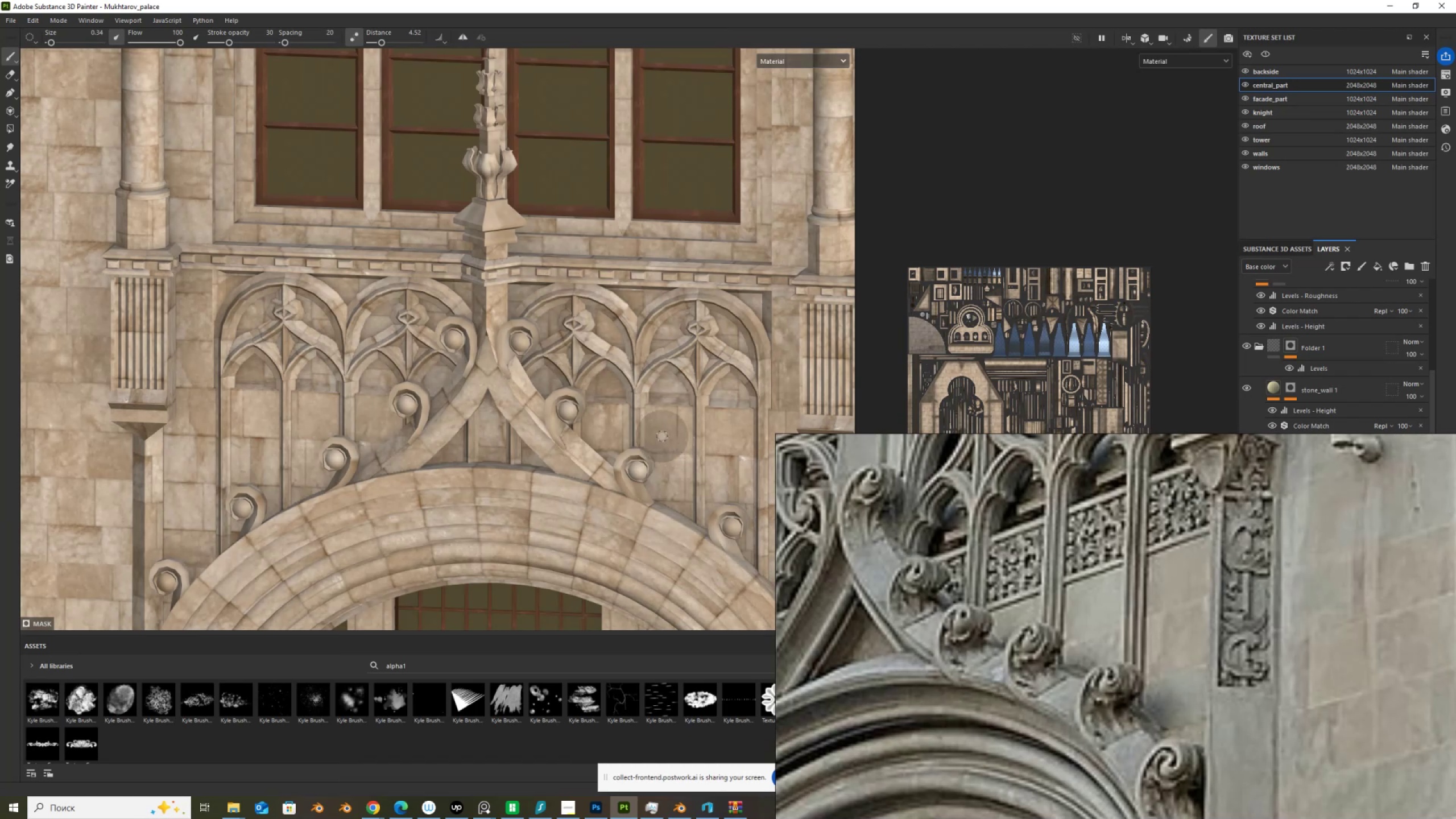 
hold_key(key=AltLeft, duration=1.98)
 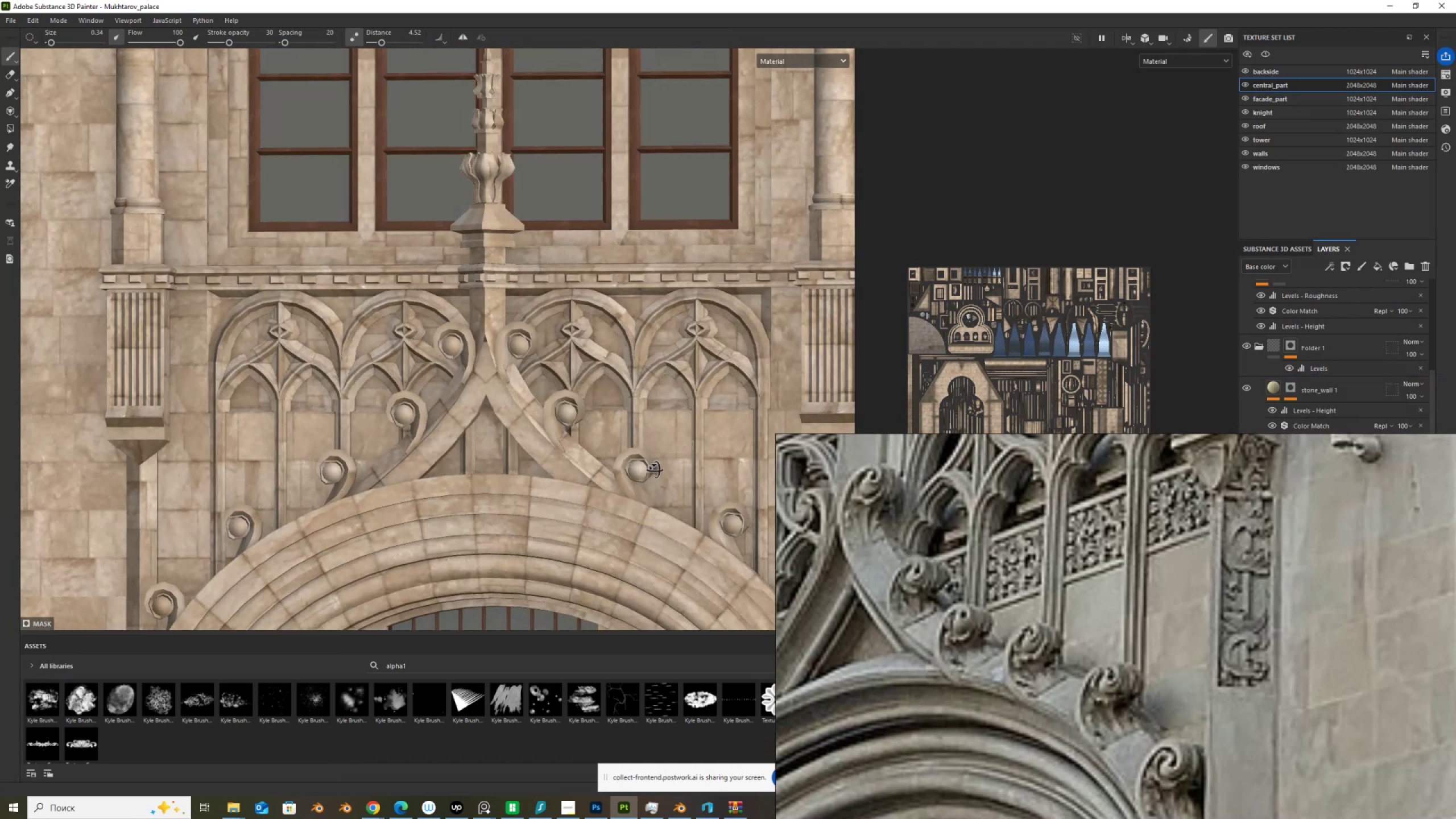 
hold_key(key=ShiftLeft, duration=0.65)
 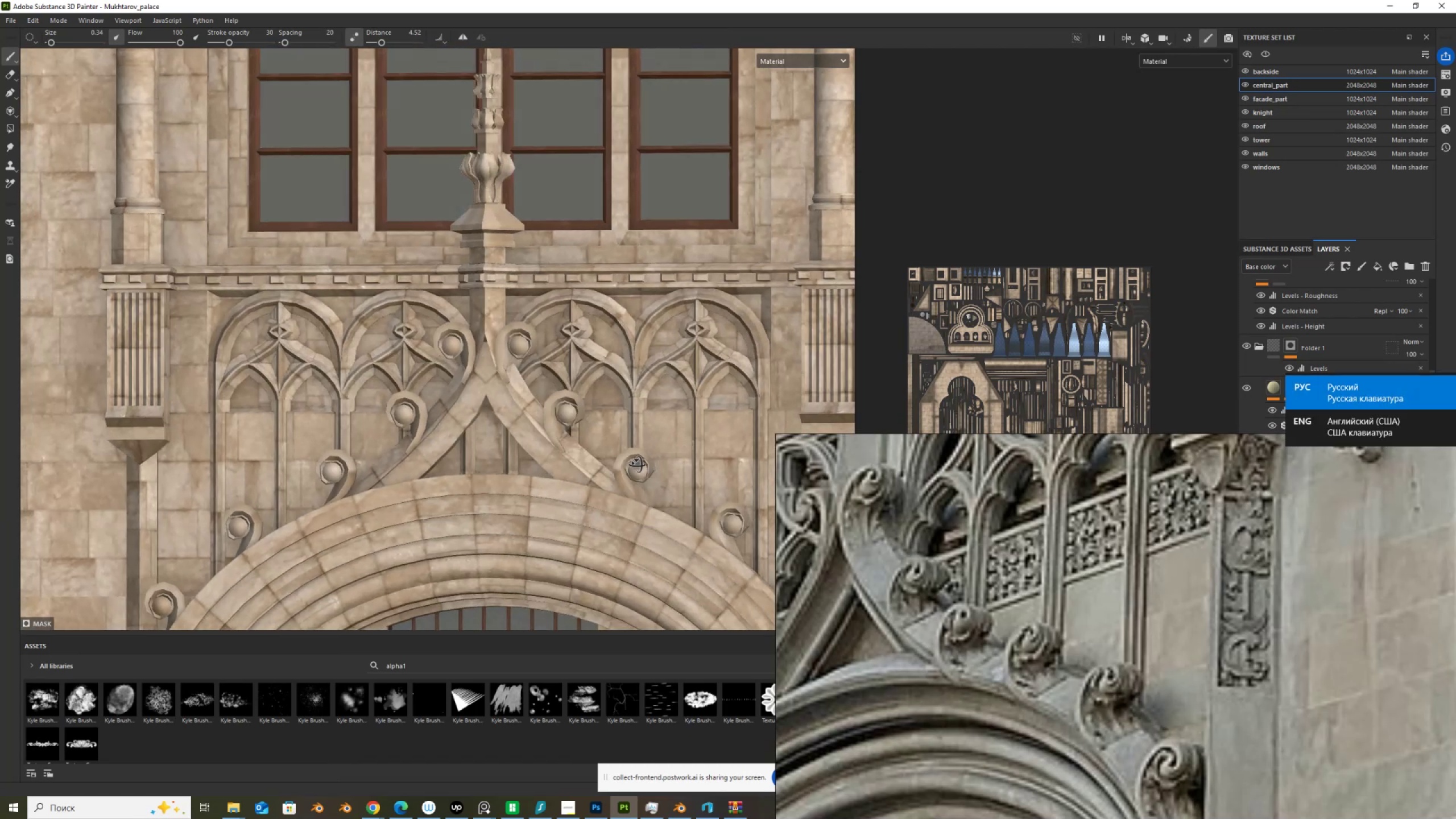 
hold_key(key=AltLeft, duration=0.44)
 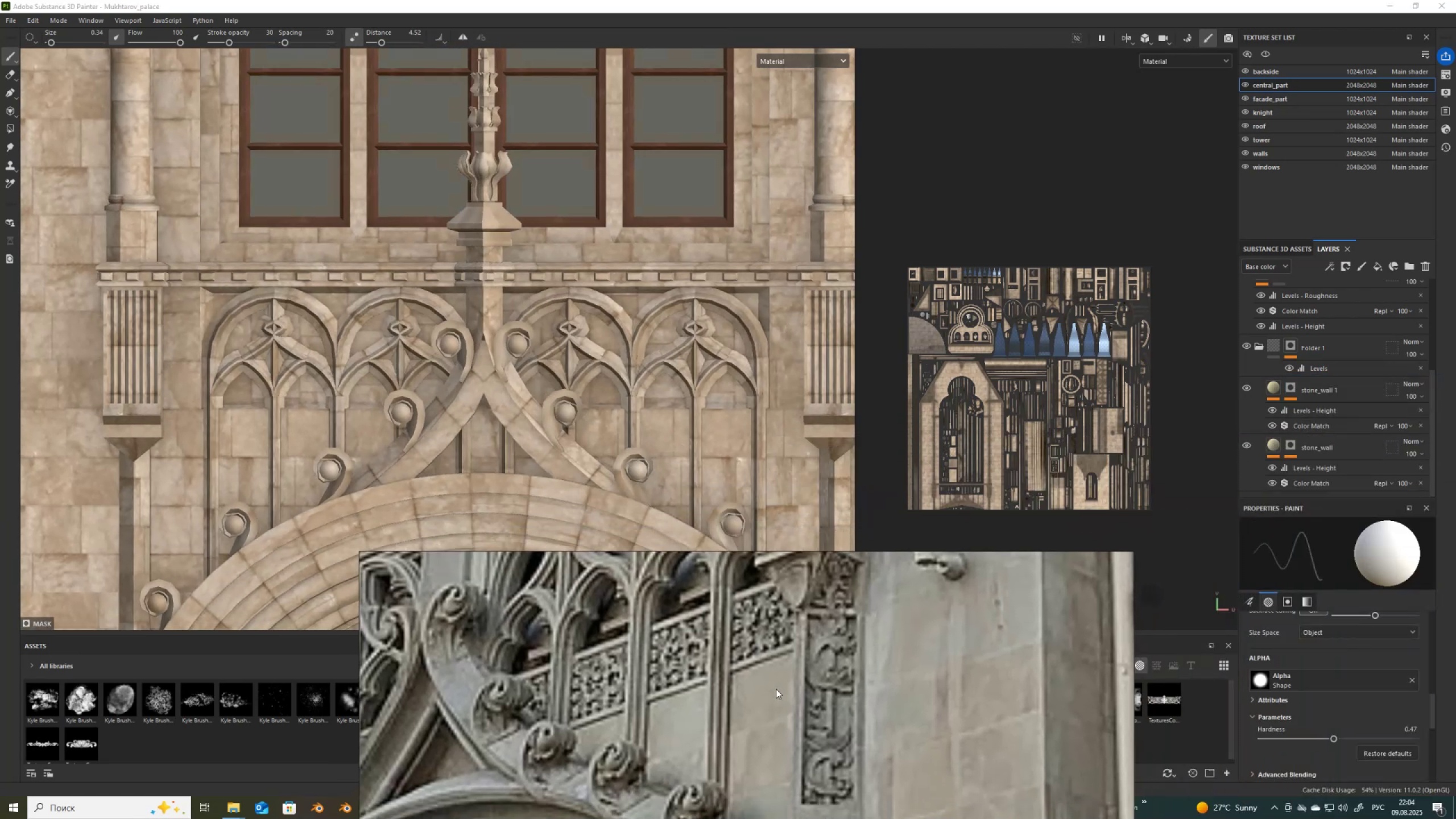 
mouse_move([1316, 673])
 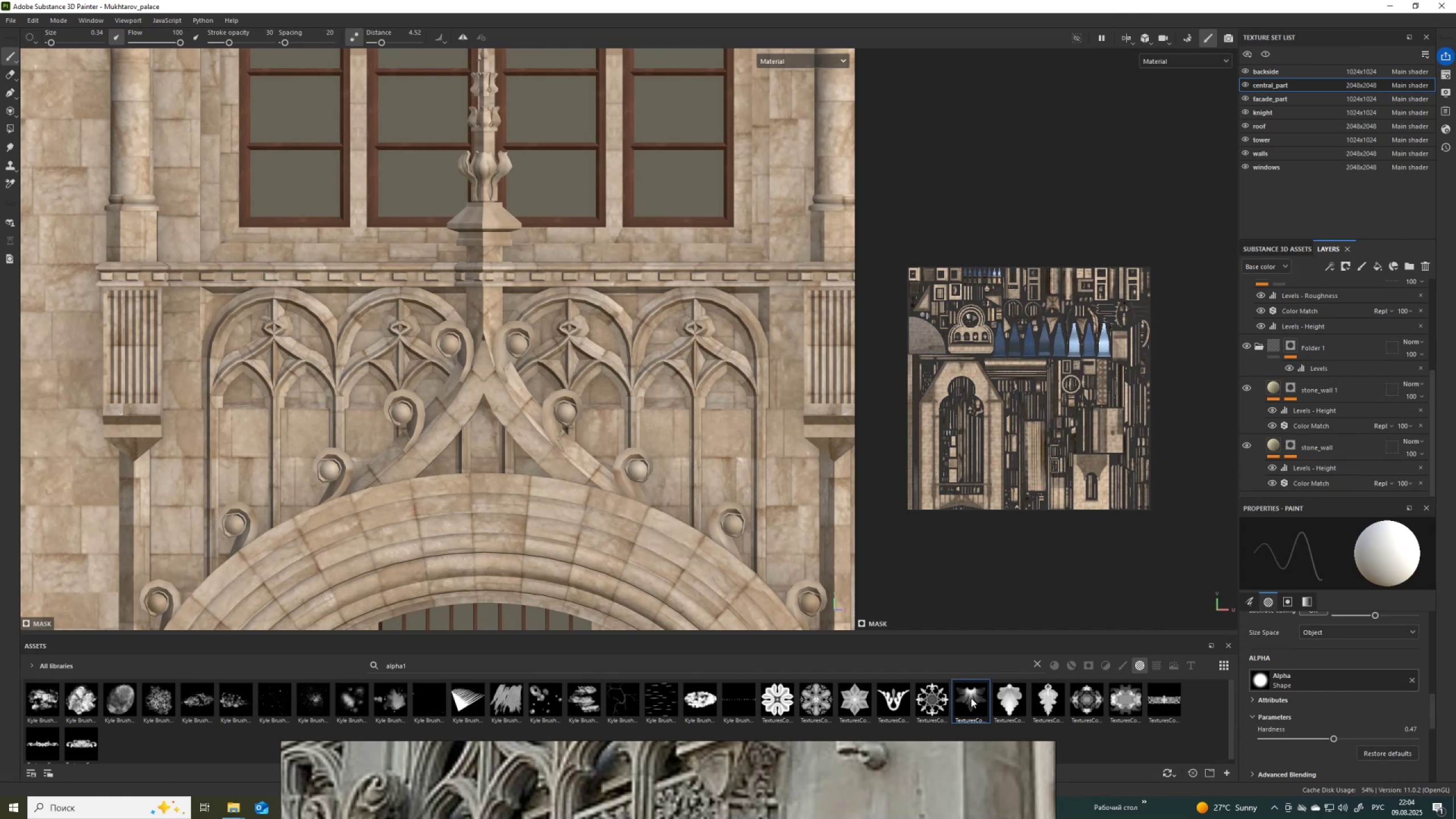 
wait(5.54)
 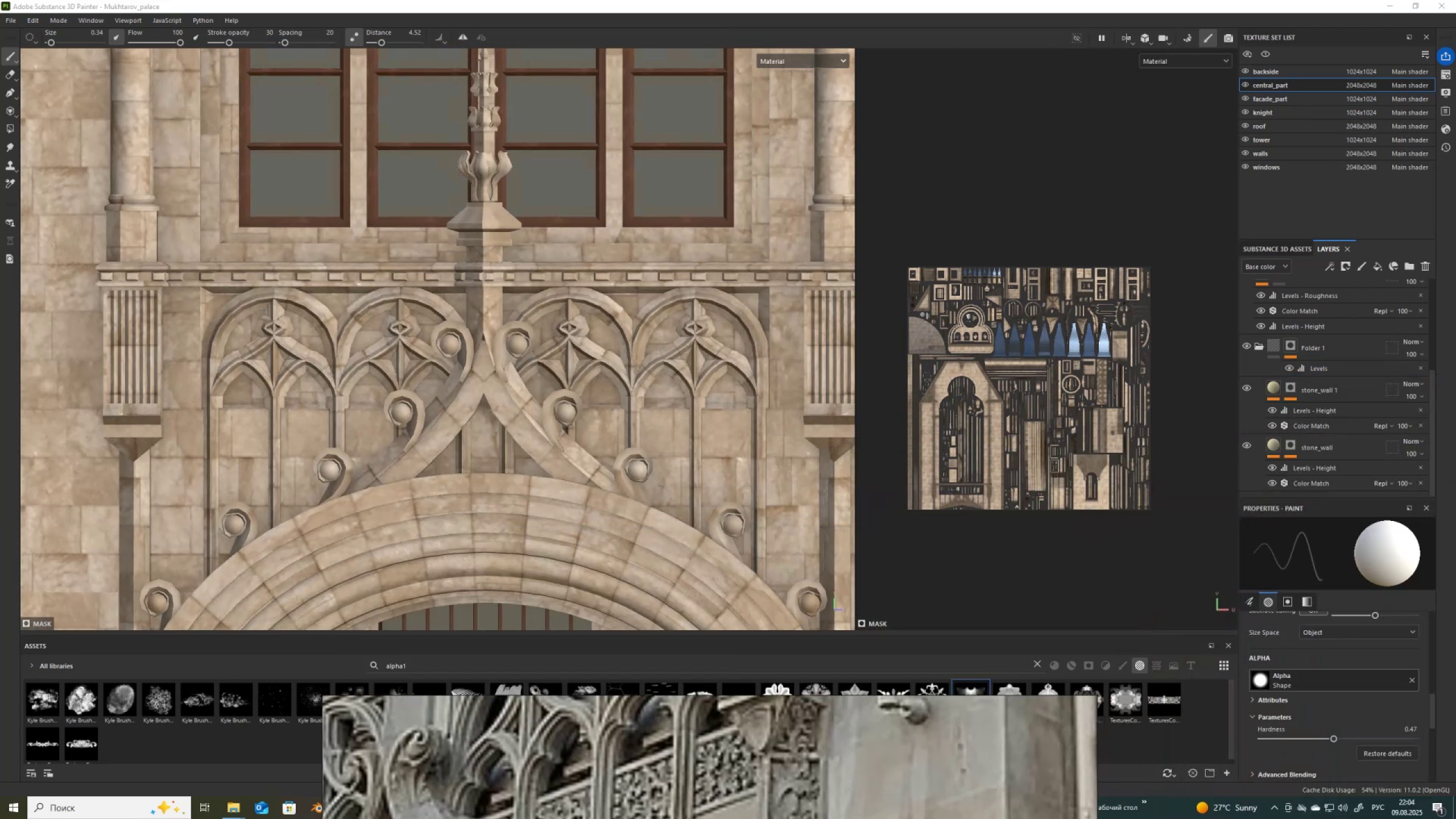 
left_click([971, 698])
 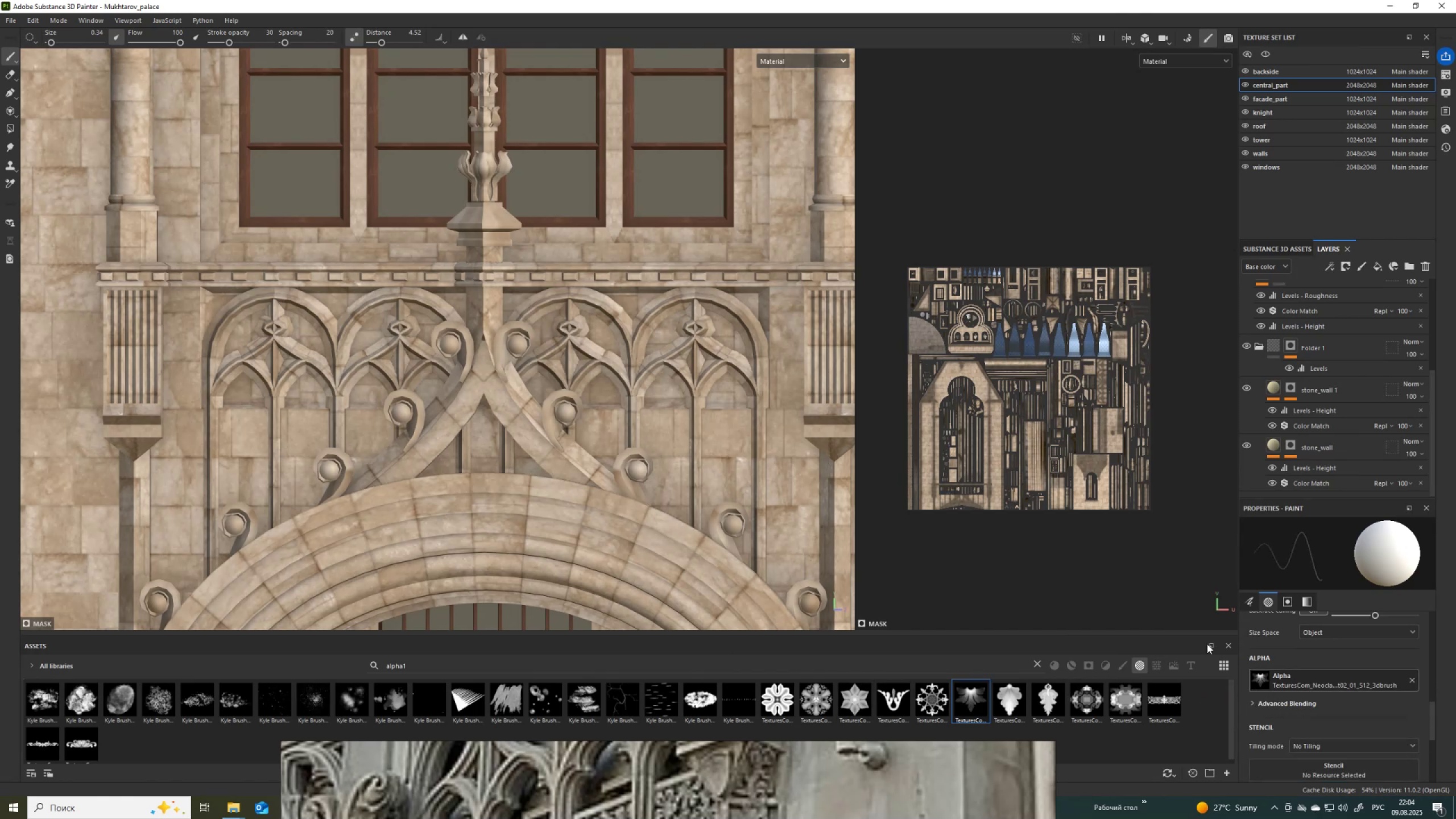 
wait(5.12)
 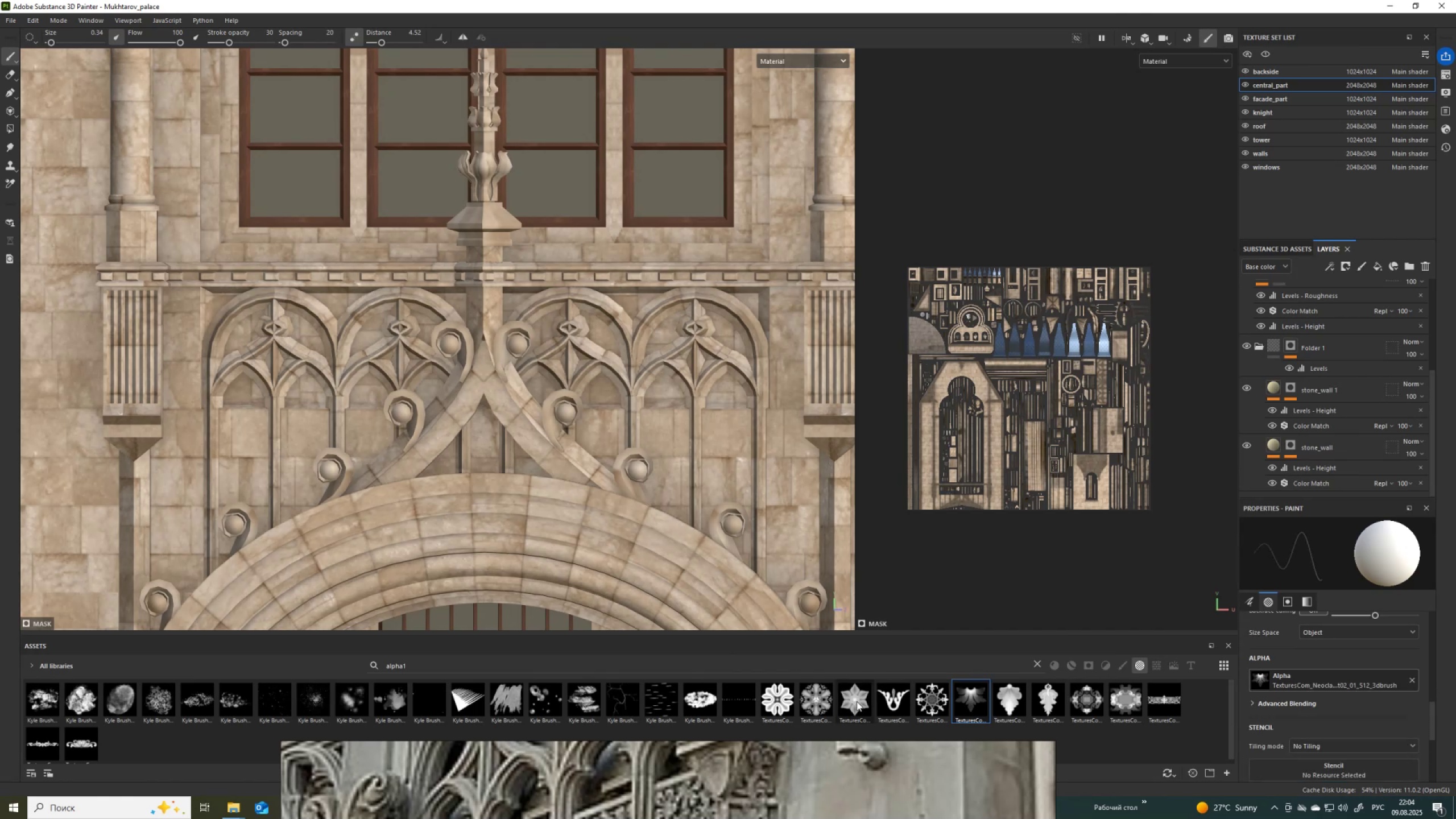 
hold_key(key=ControlLeft, duration=1.5)
 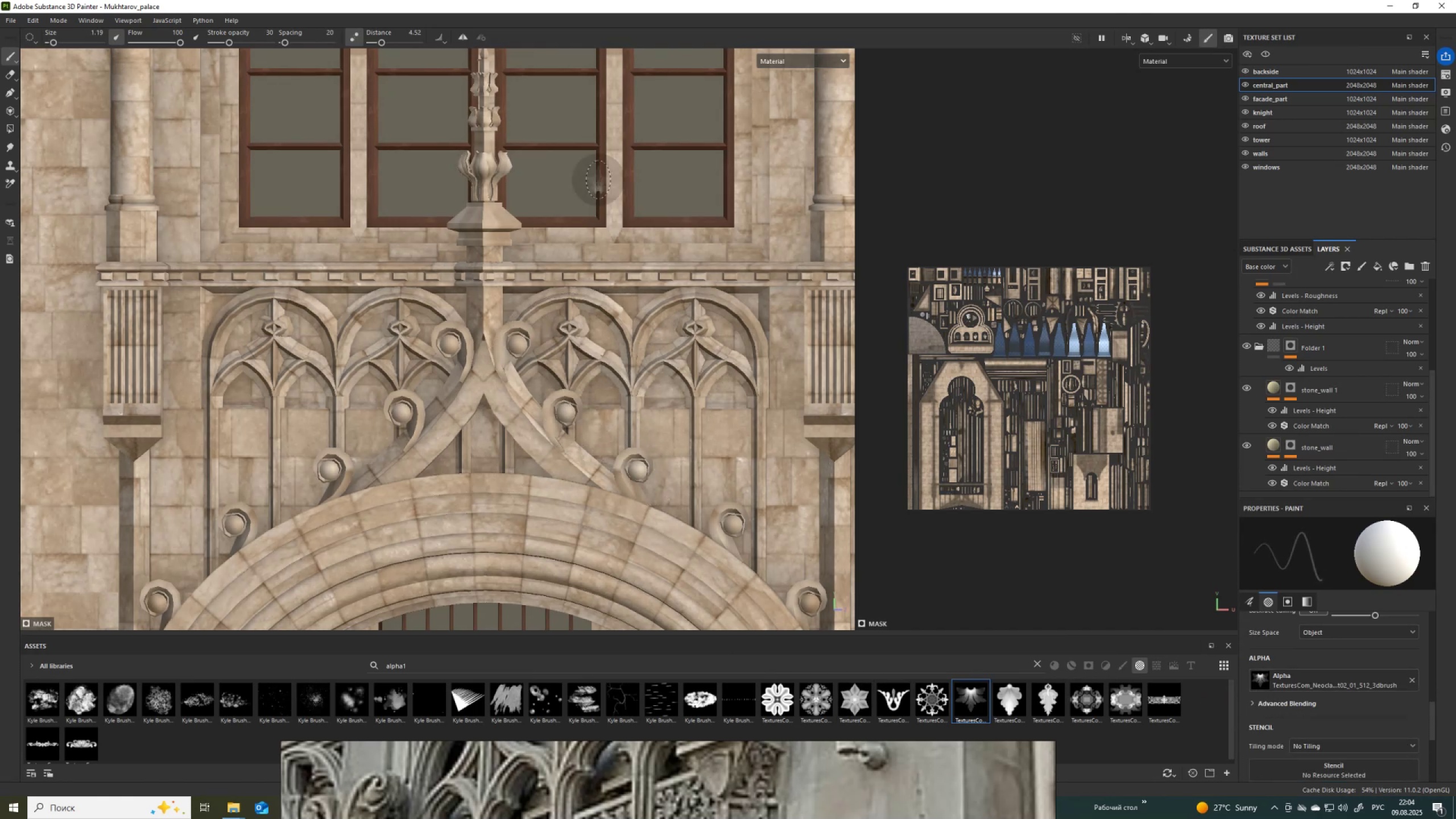 
hold_key(key=ControlLeft, duration=0.36)
 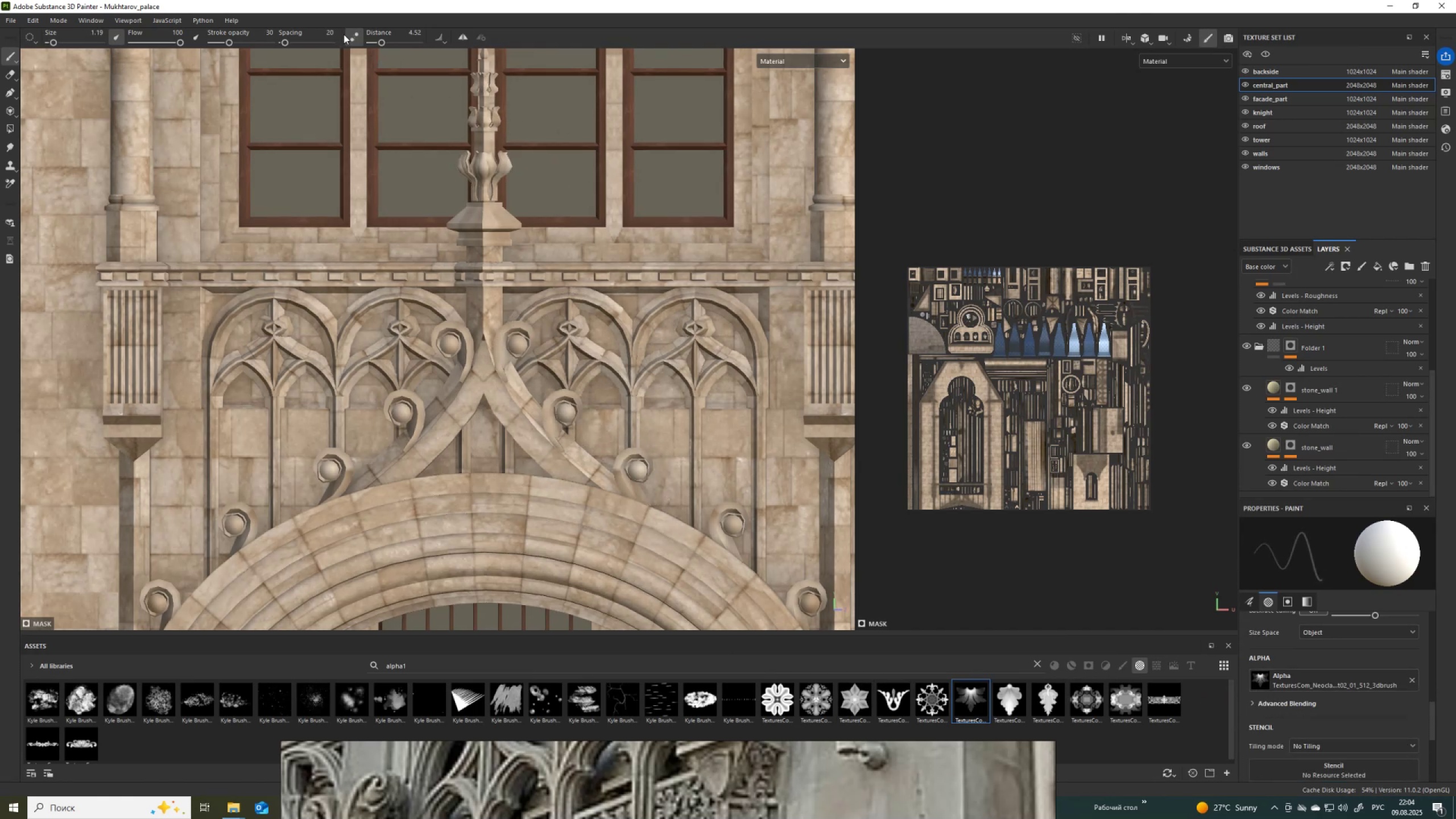 
left_click([360, 34])
 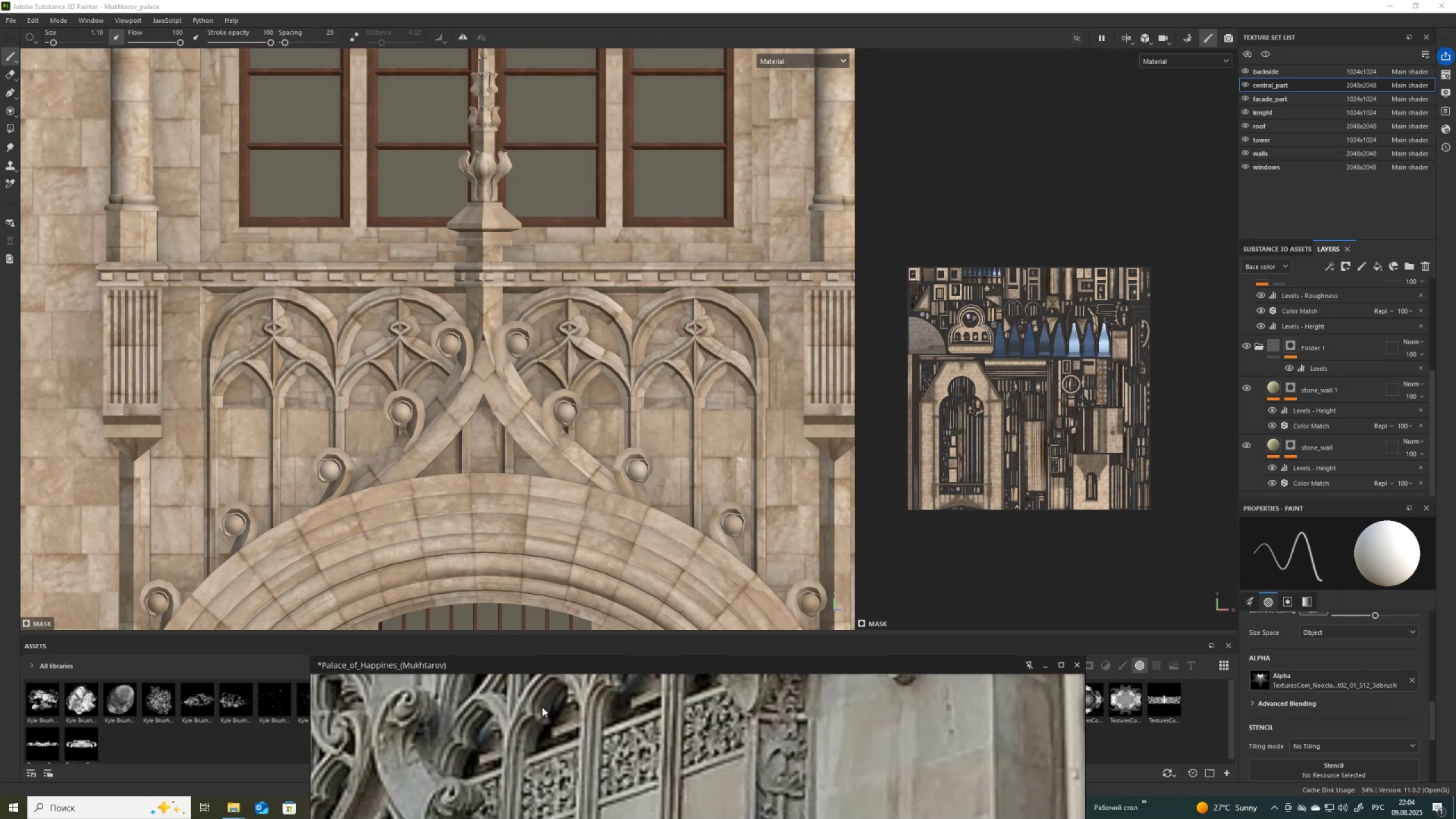 
wait(5.73)
 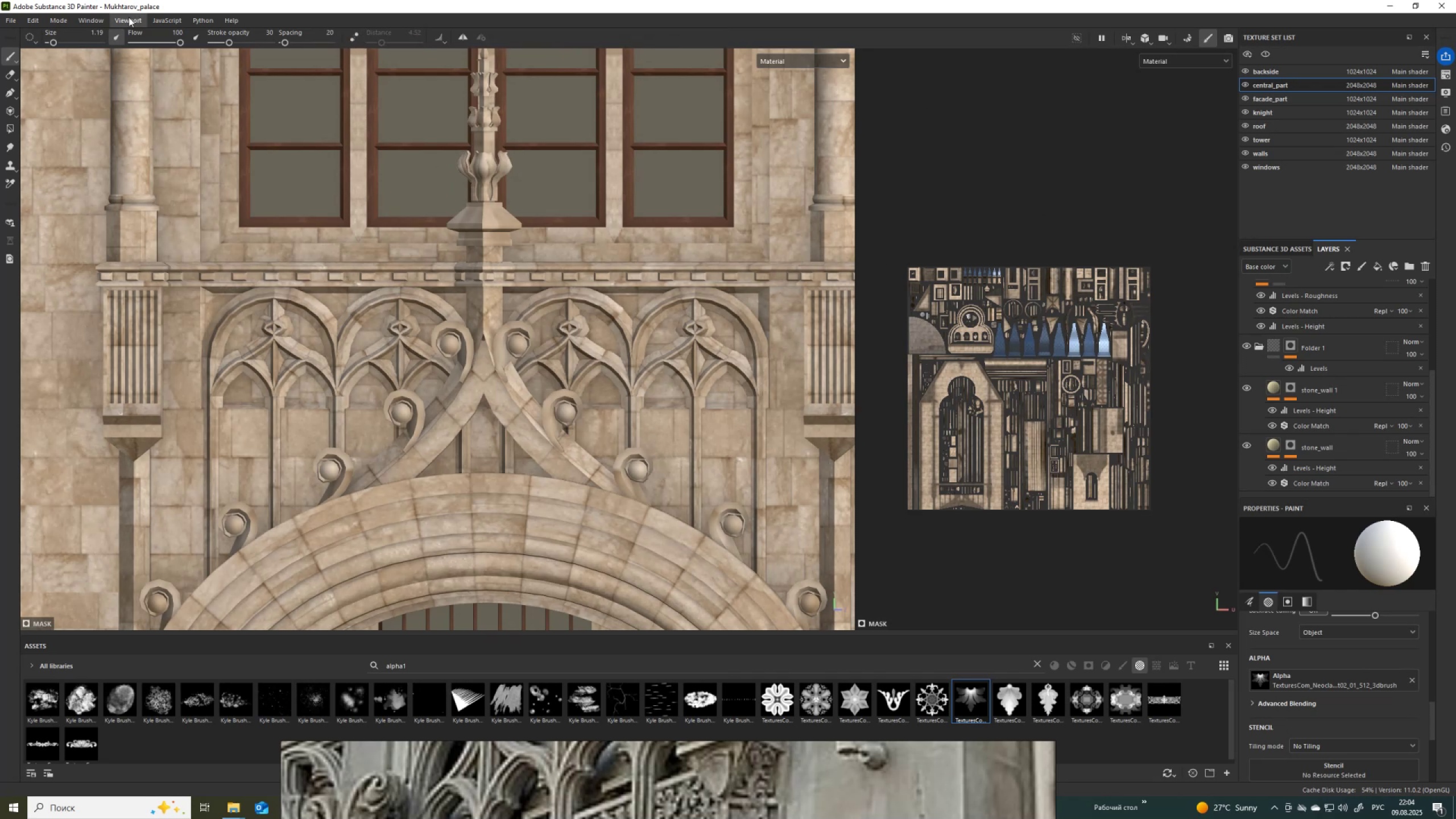 
scroll: coordinate [596, 410], scroll_direction: up, amount: 4.0
 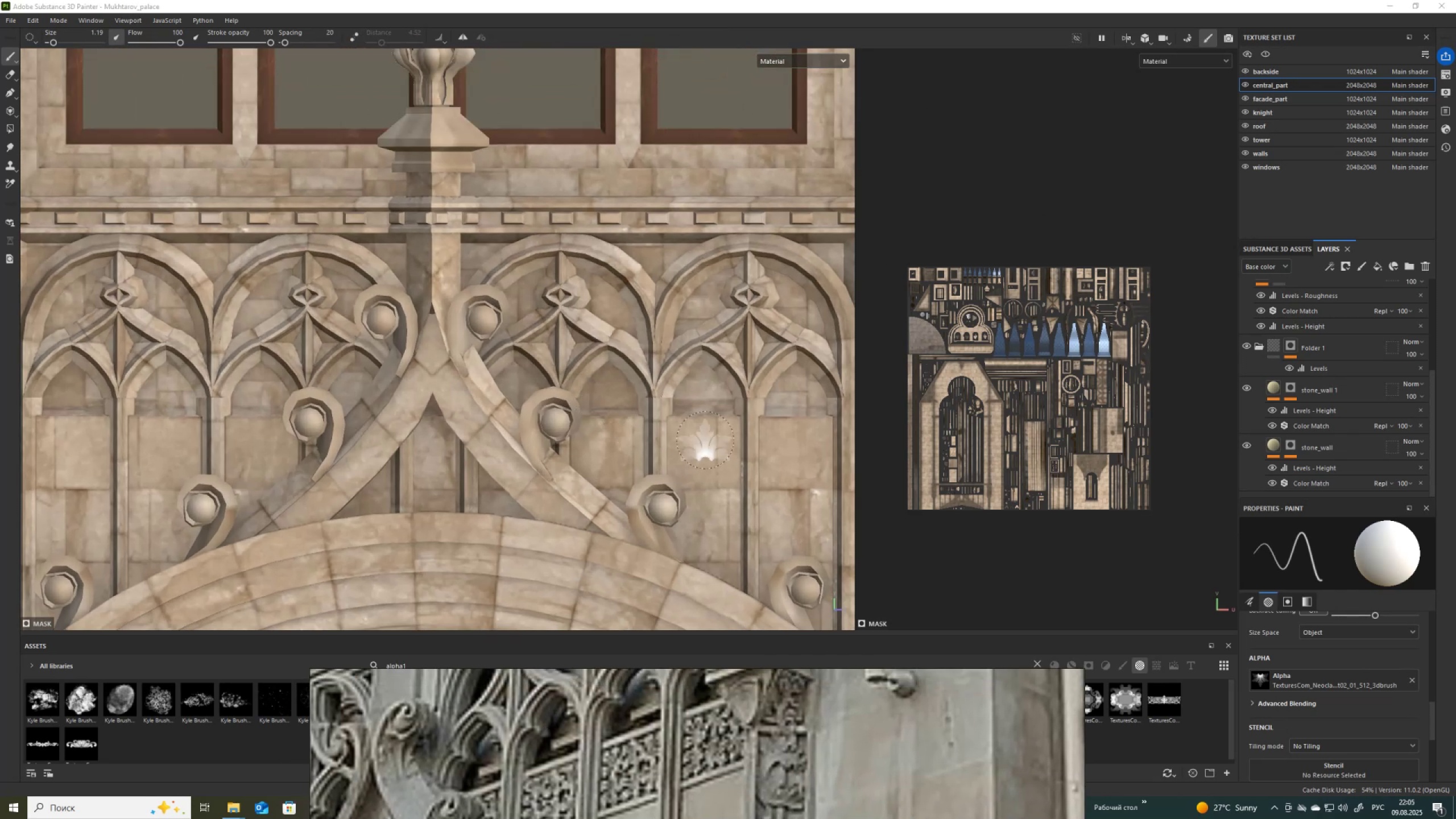 
hold_key(key=AltLeft, duration=1.53)
 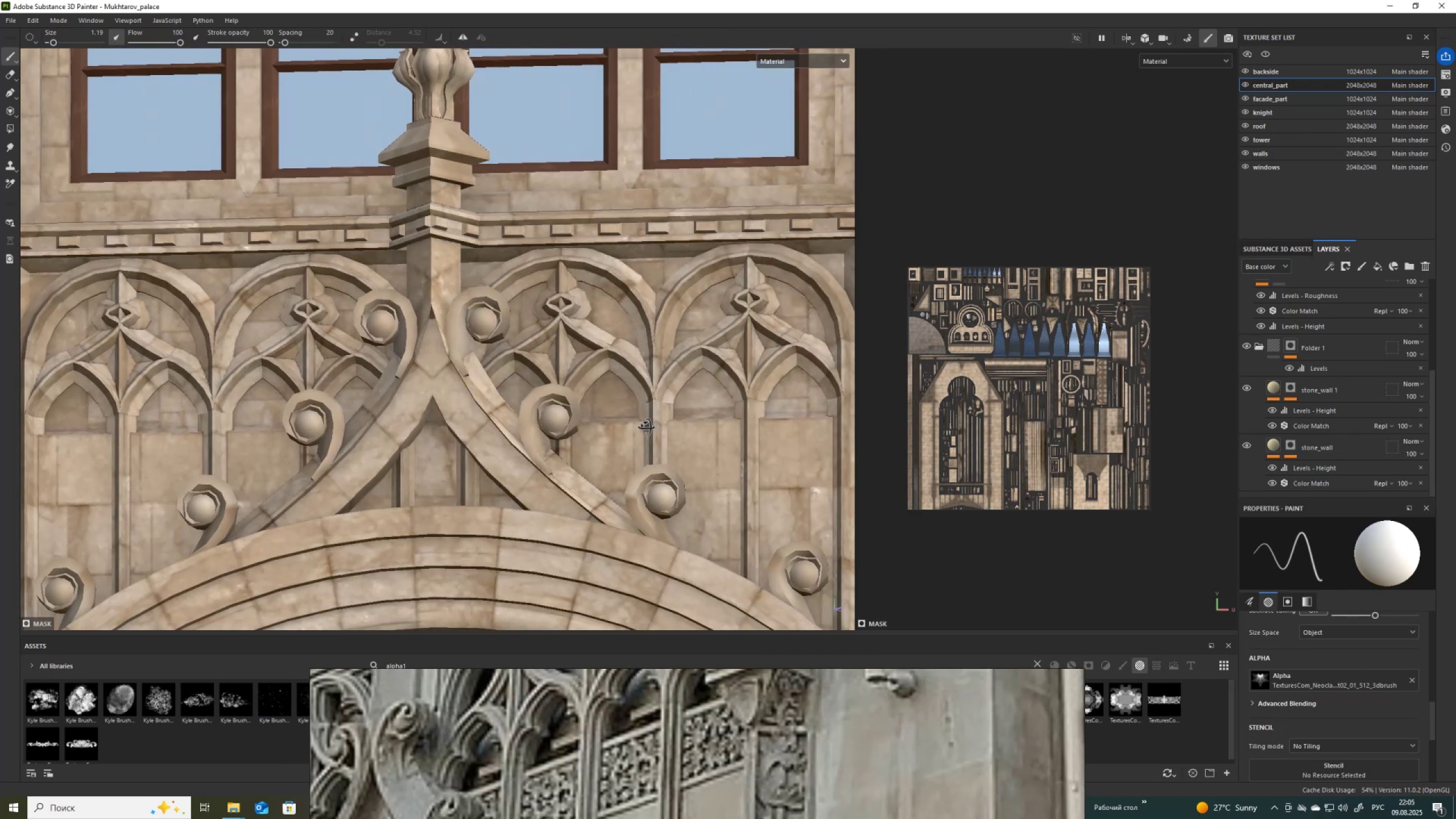 
hold_key(key=AltLeft, duration=1.22)
 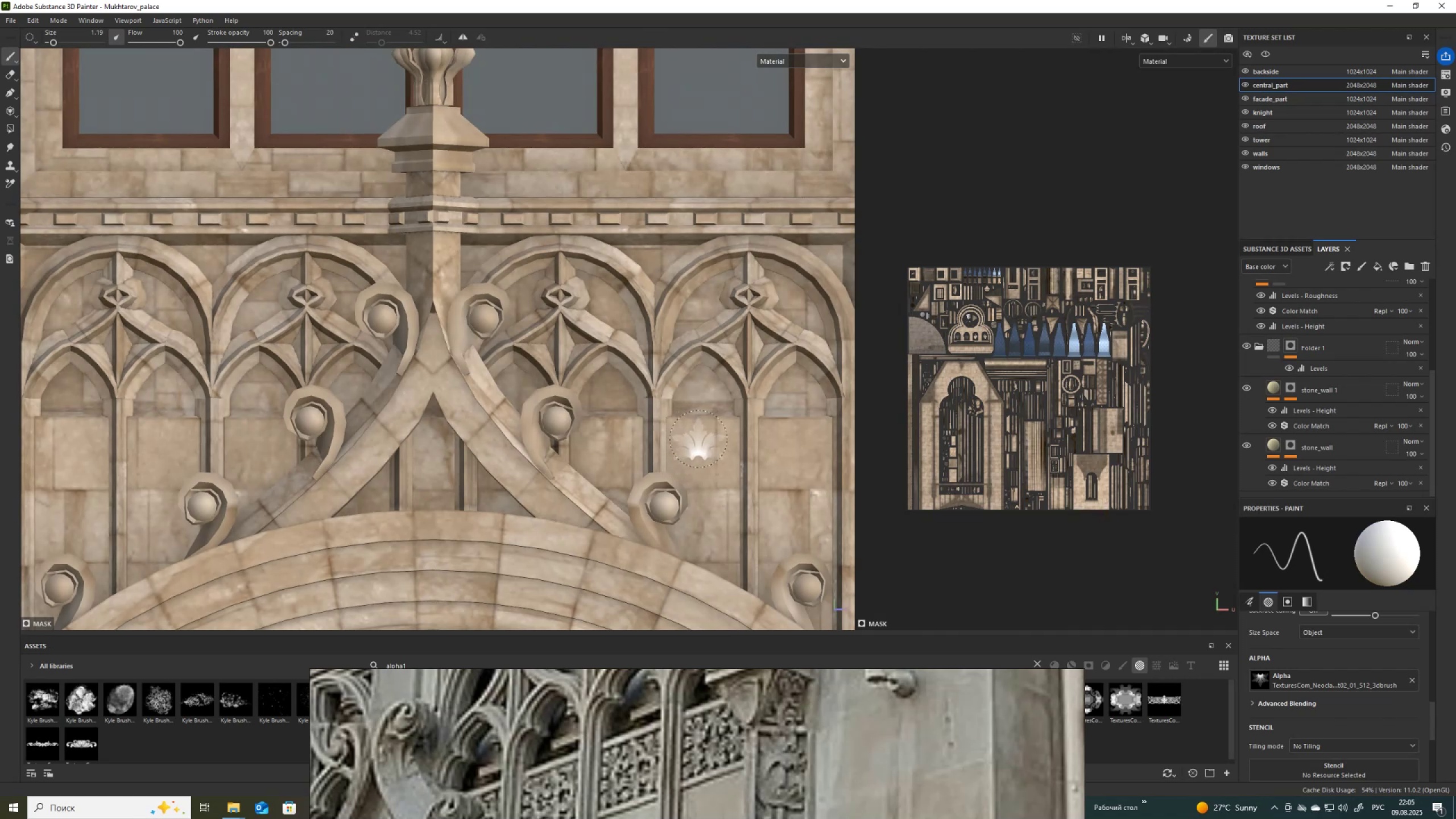 
hold_key(key=ControlLeft, duration=1.5)
 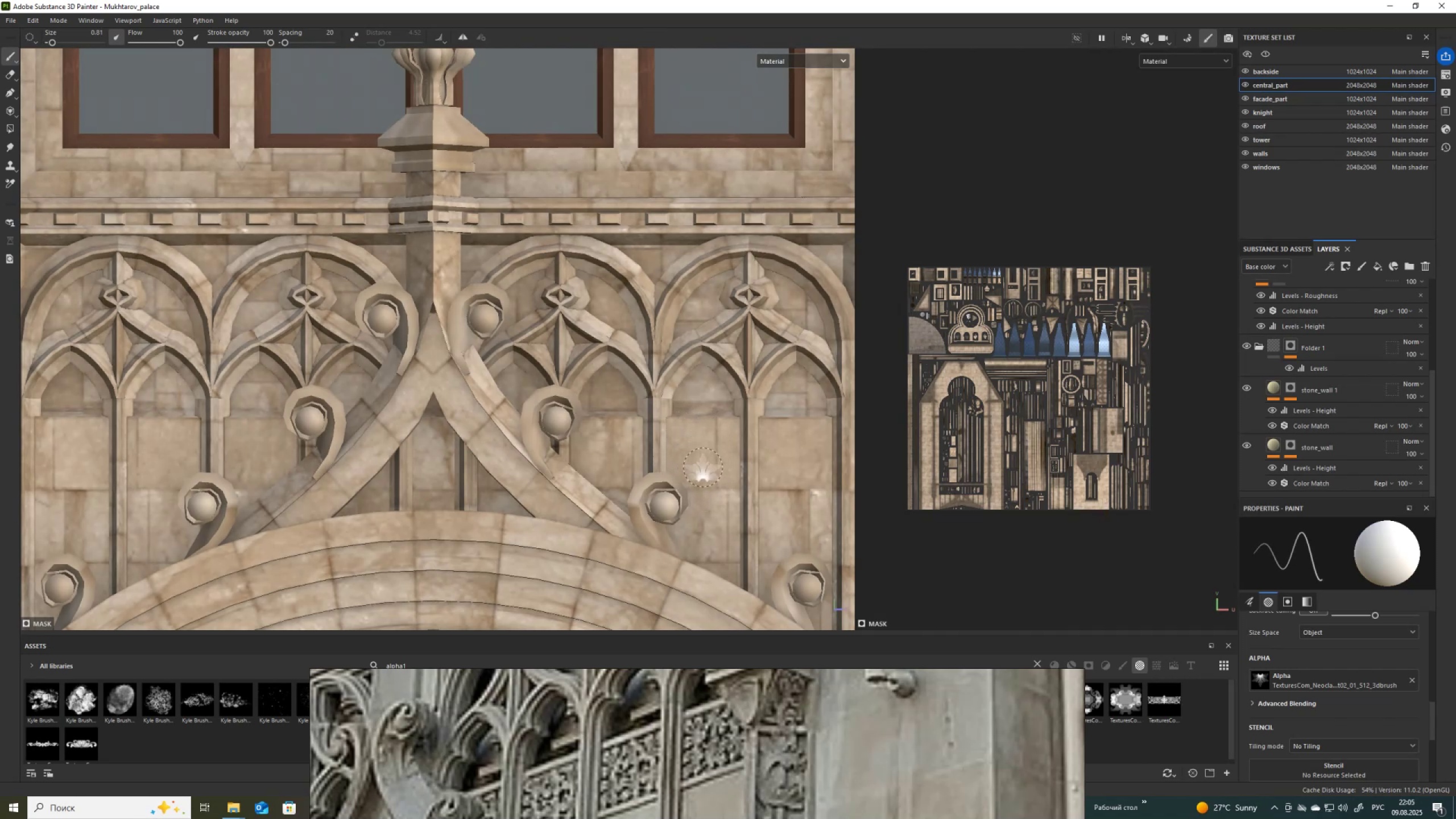 
key(Control+ControlLeft)
 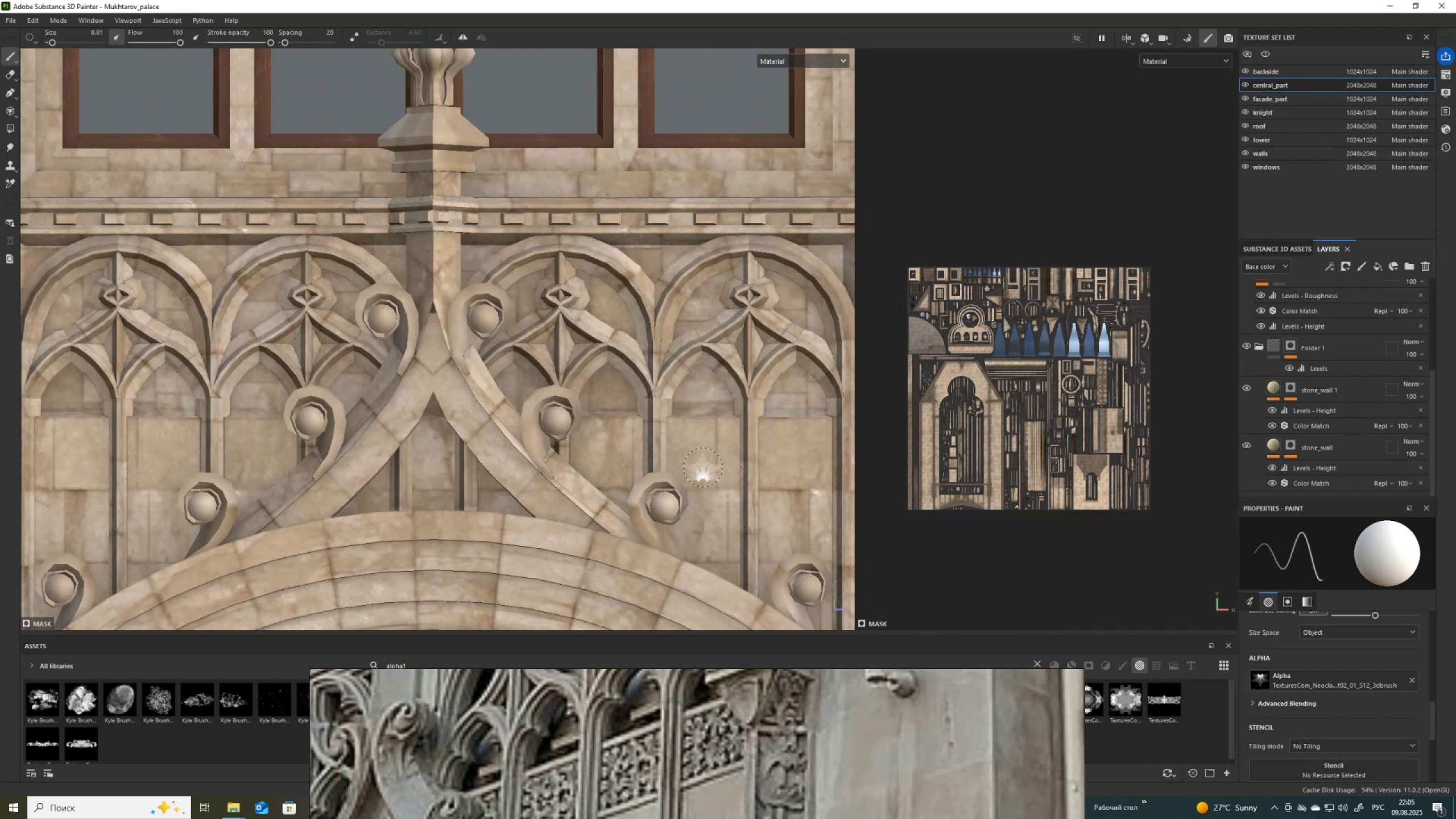 
key(Control+ControlLeft)
 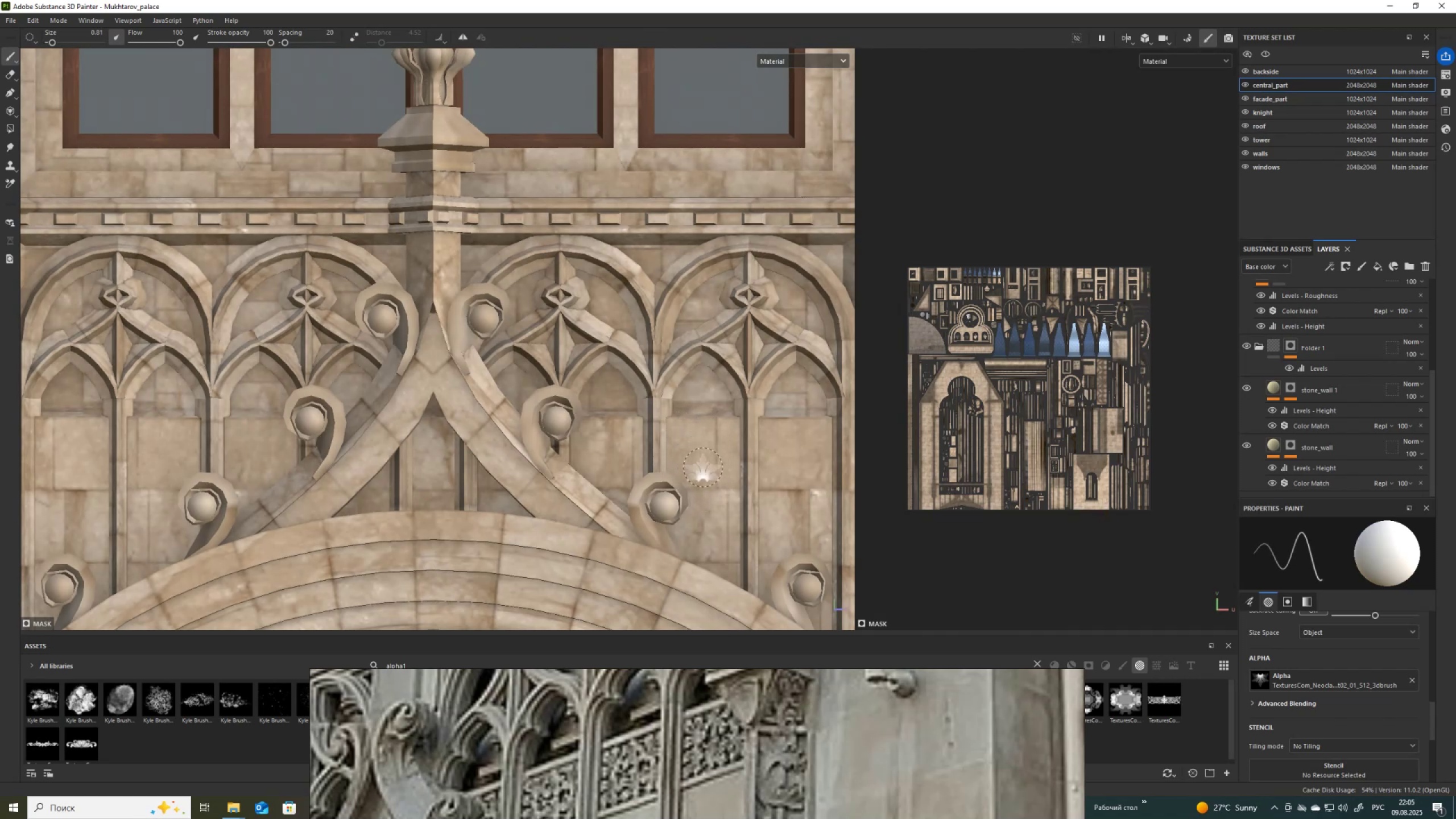 
key(Control+ControlLeft)
 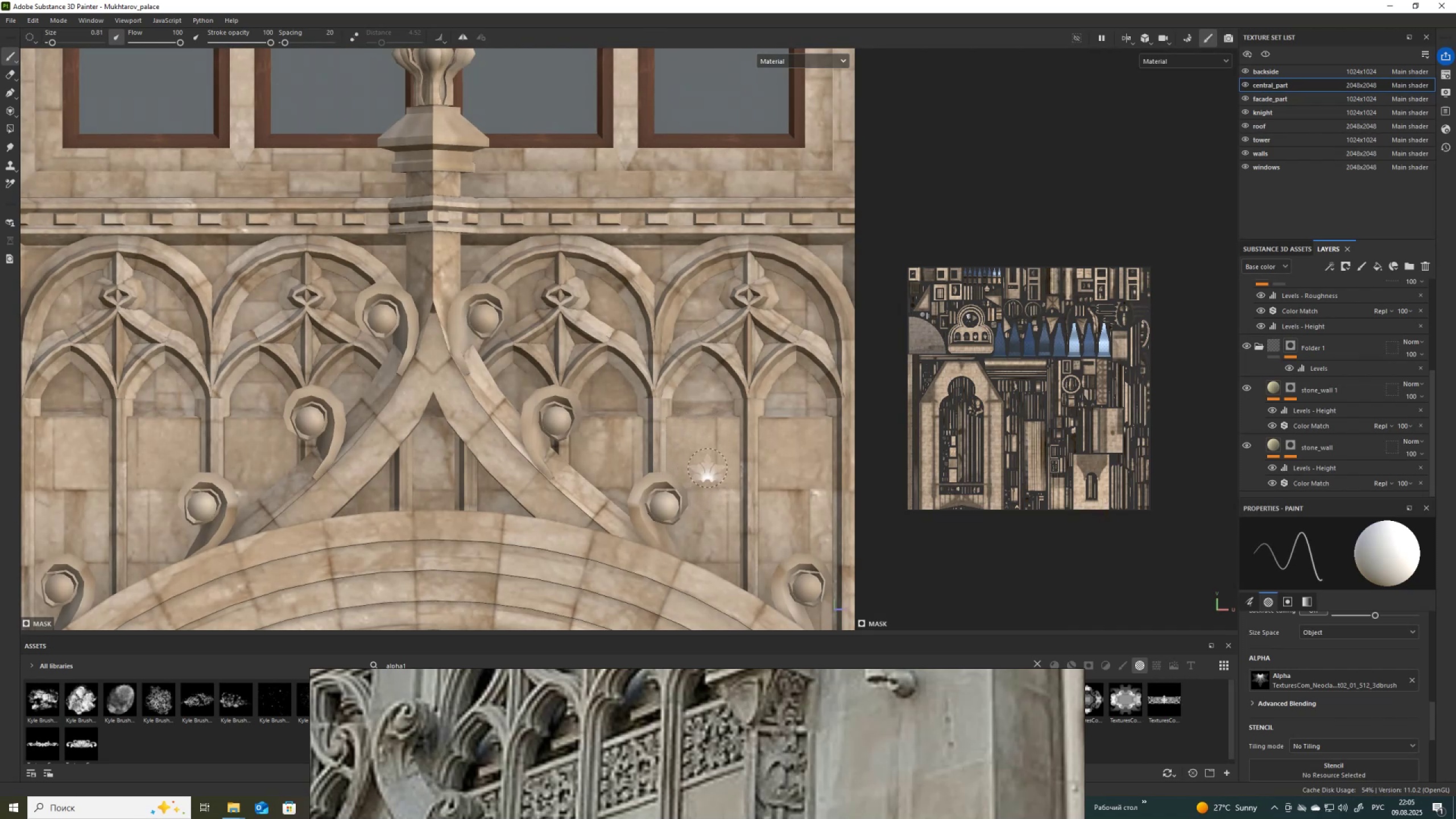 
left_click([706, 463])
 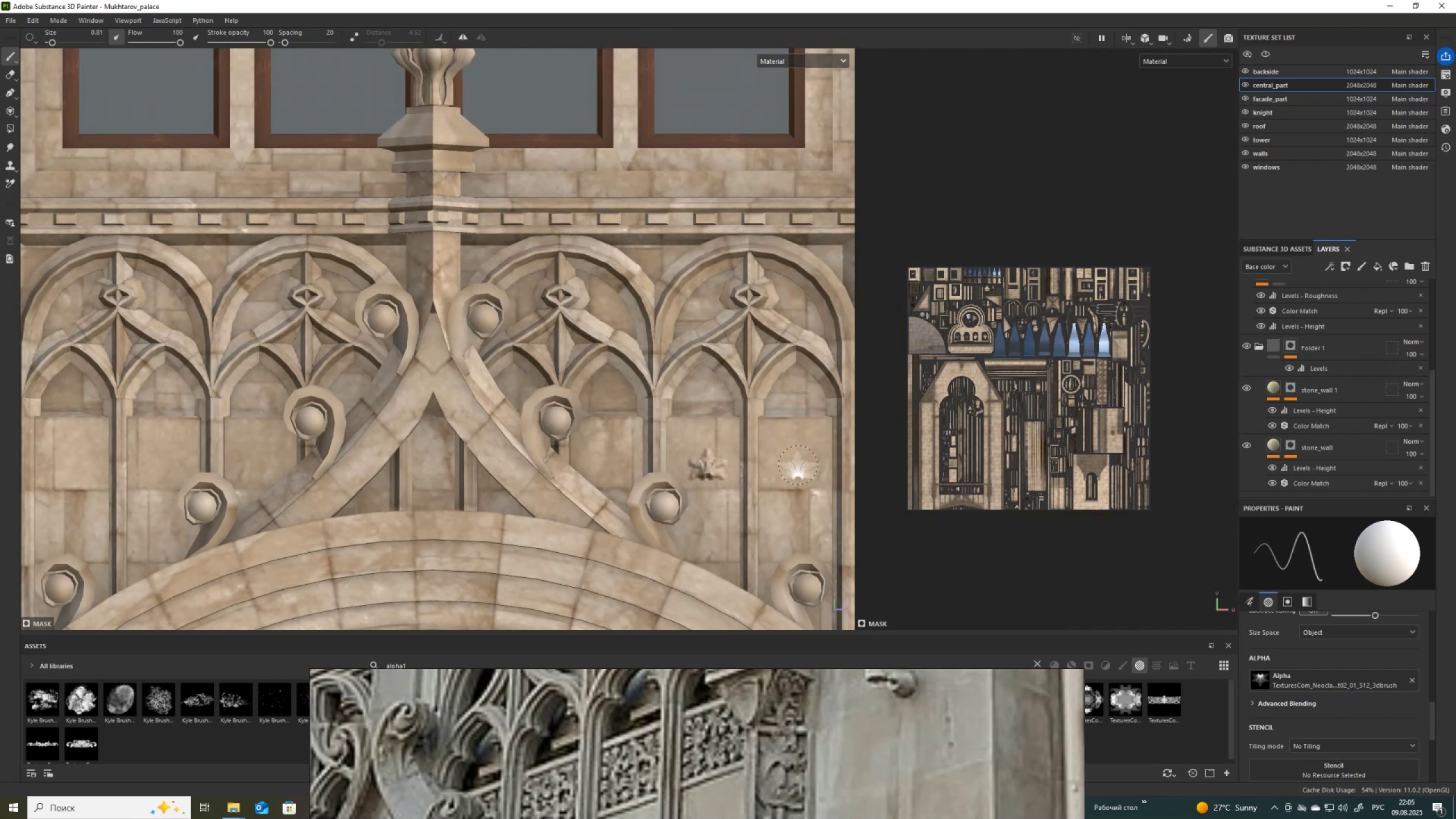 
left_click([798, 463])
 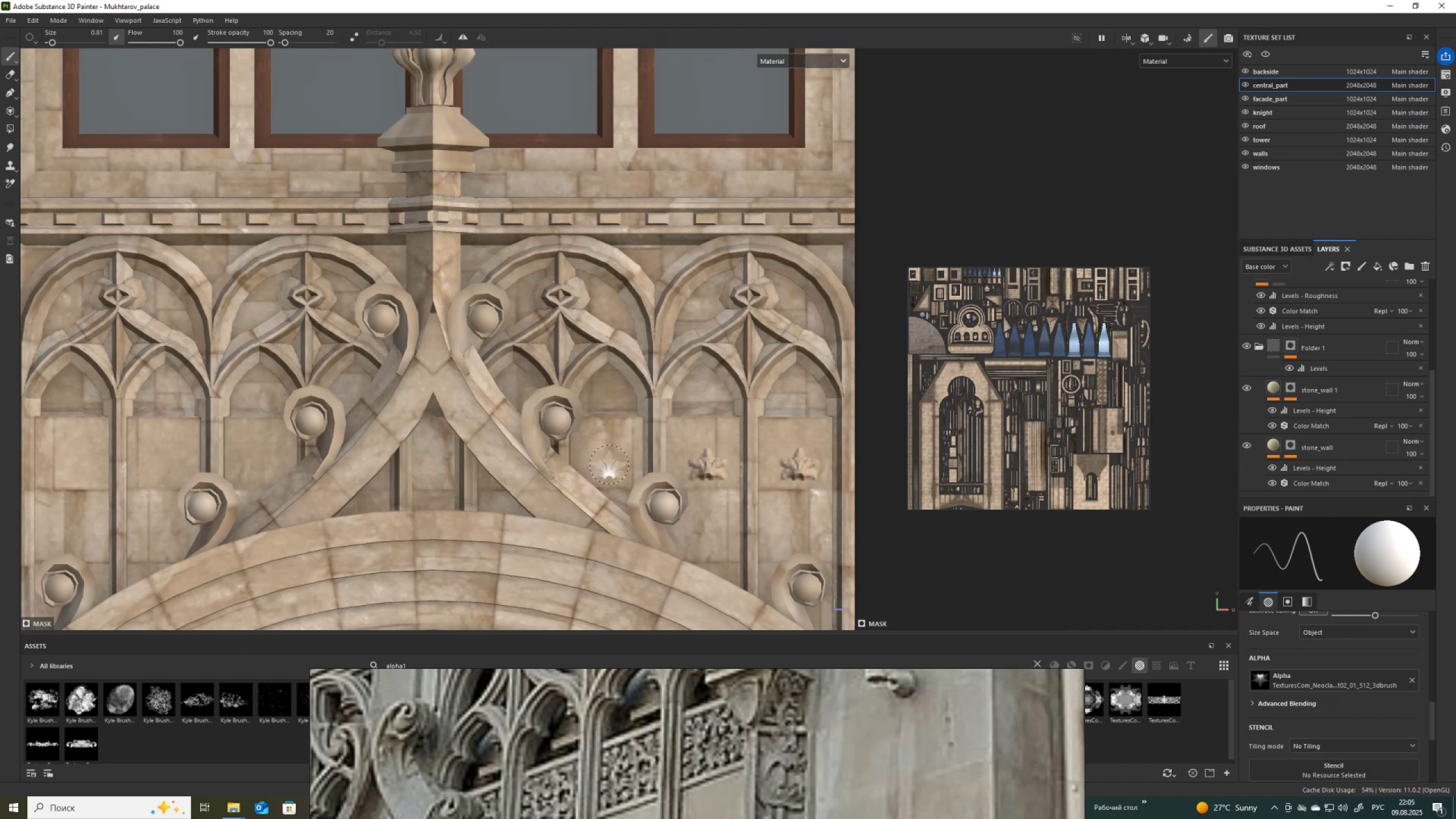 
left_click([611, 462])
 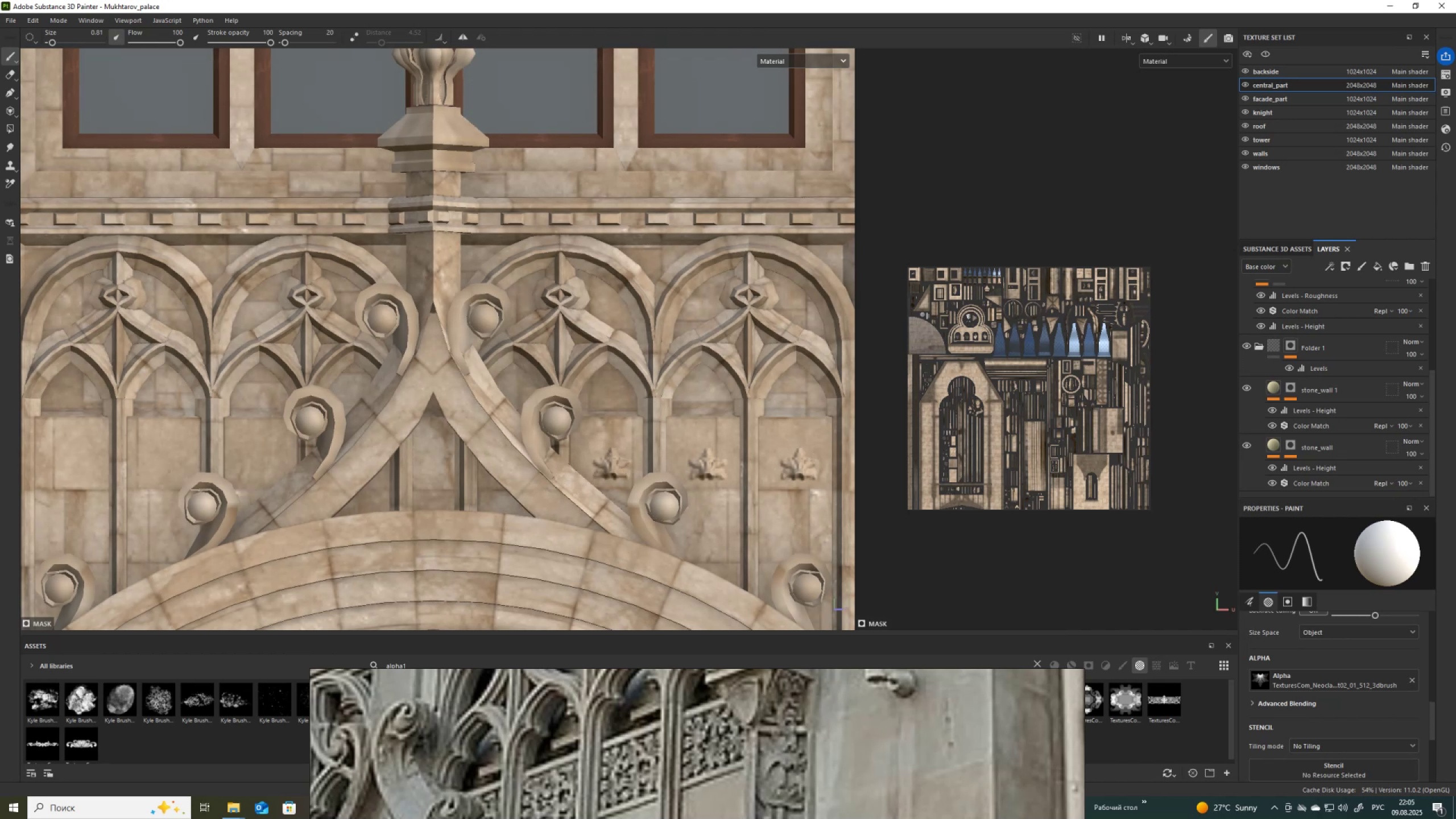 
scroll: coordinate [899, 427], scroll_direction: down, amount: 3.0
 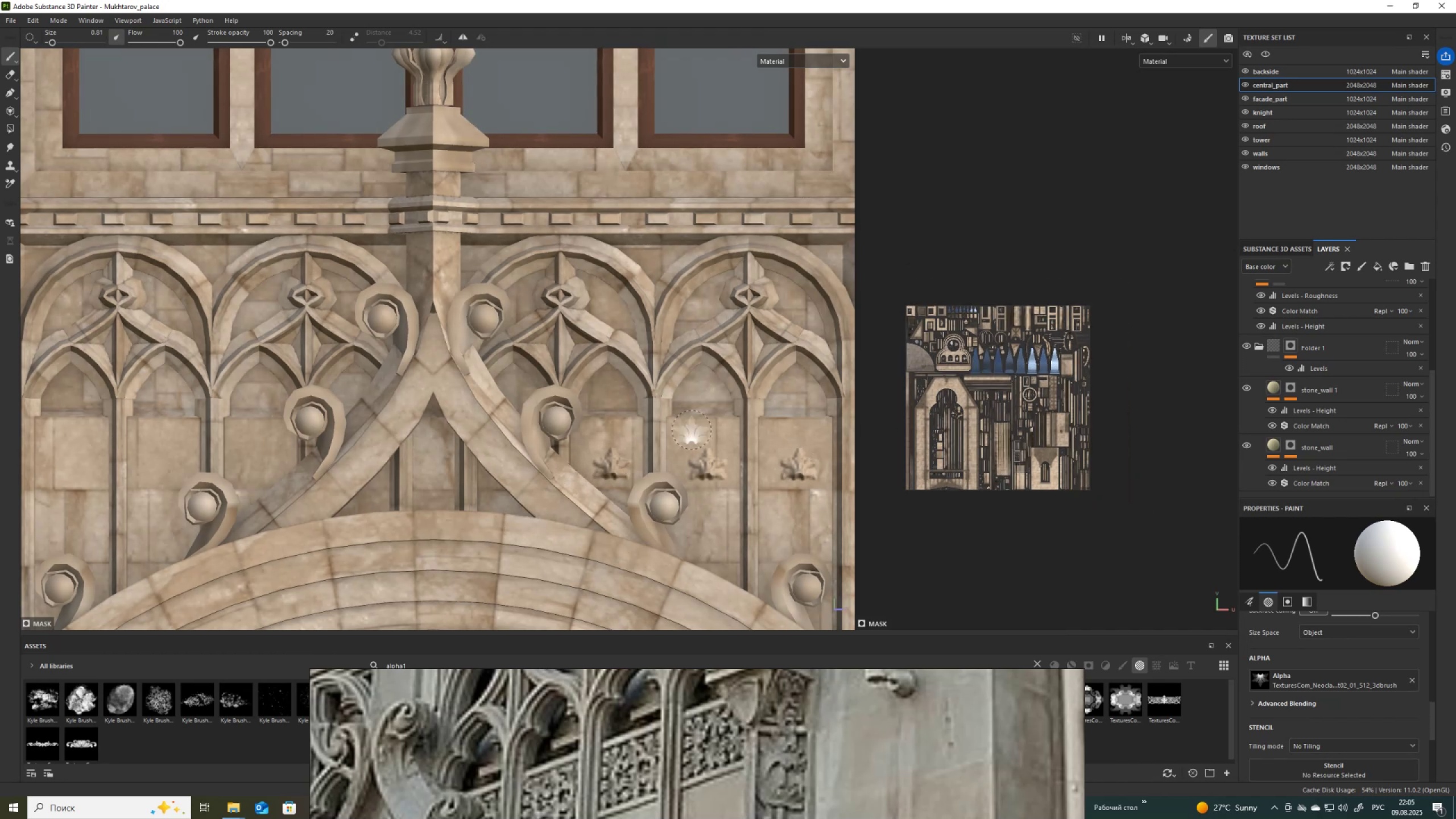 
scroll: coordinate [1040, 407], scroll_direction: up, amount: 7.0
 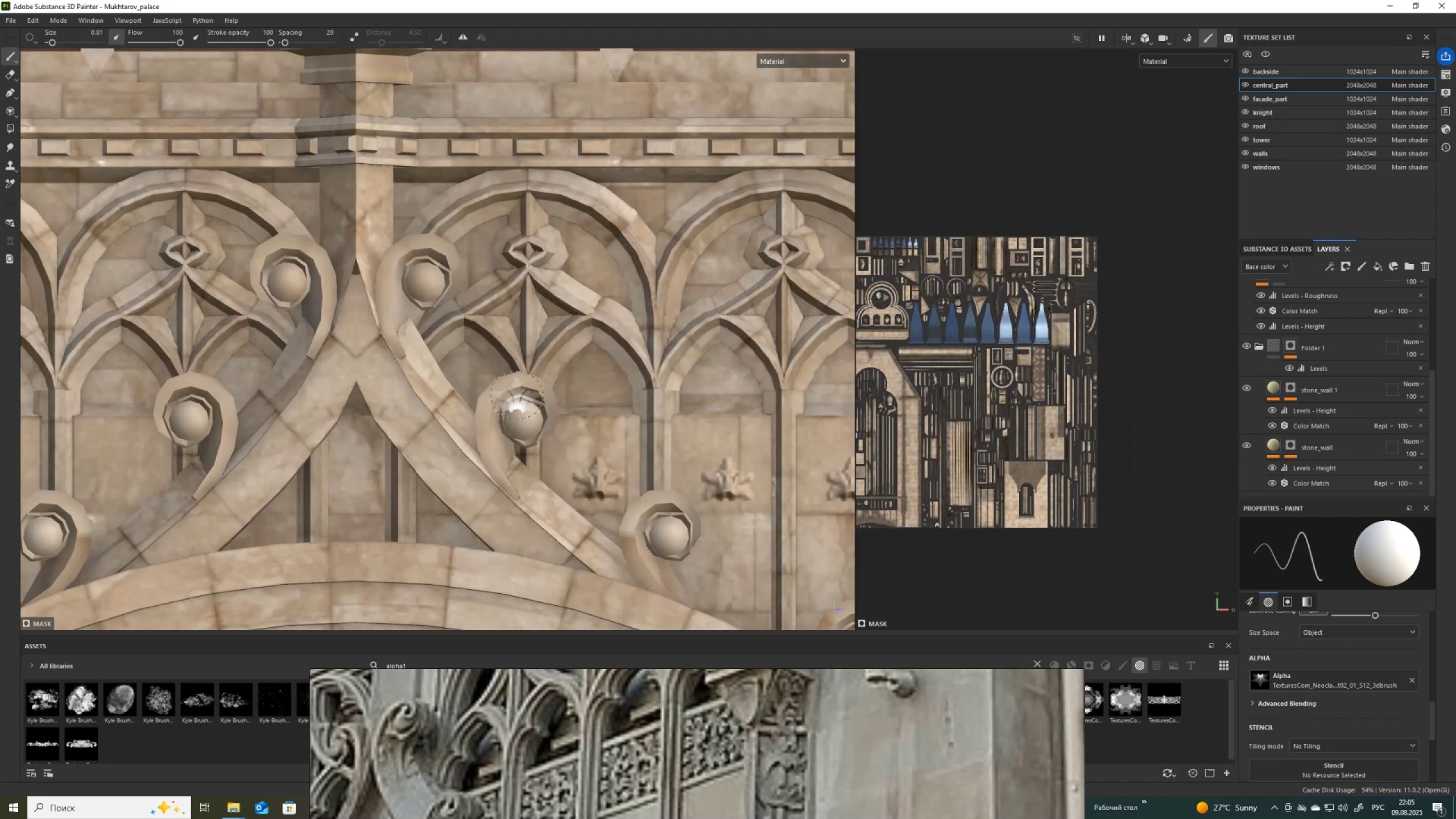 
scroll: coordinate [342, 380], scroll_direction: down, amount: 6.0
 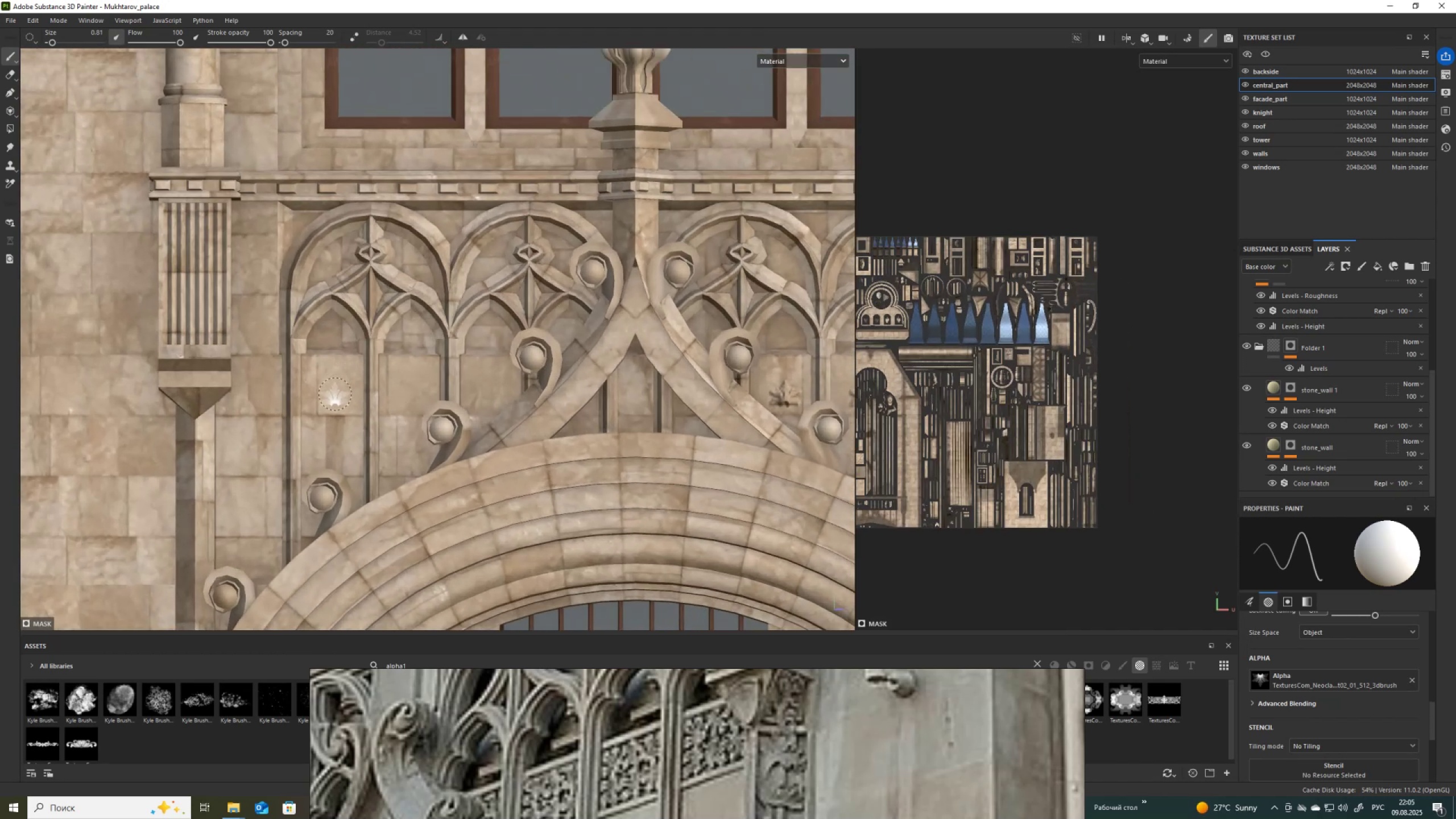 
left_click([335, 394])
 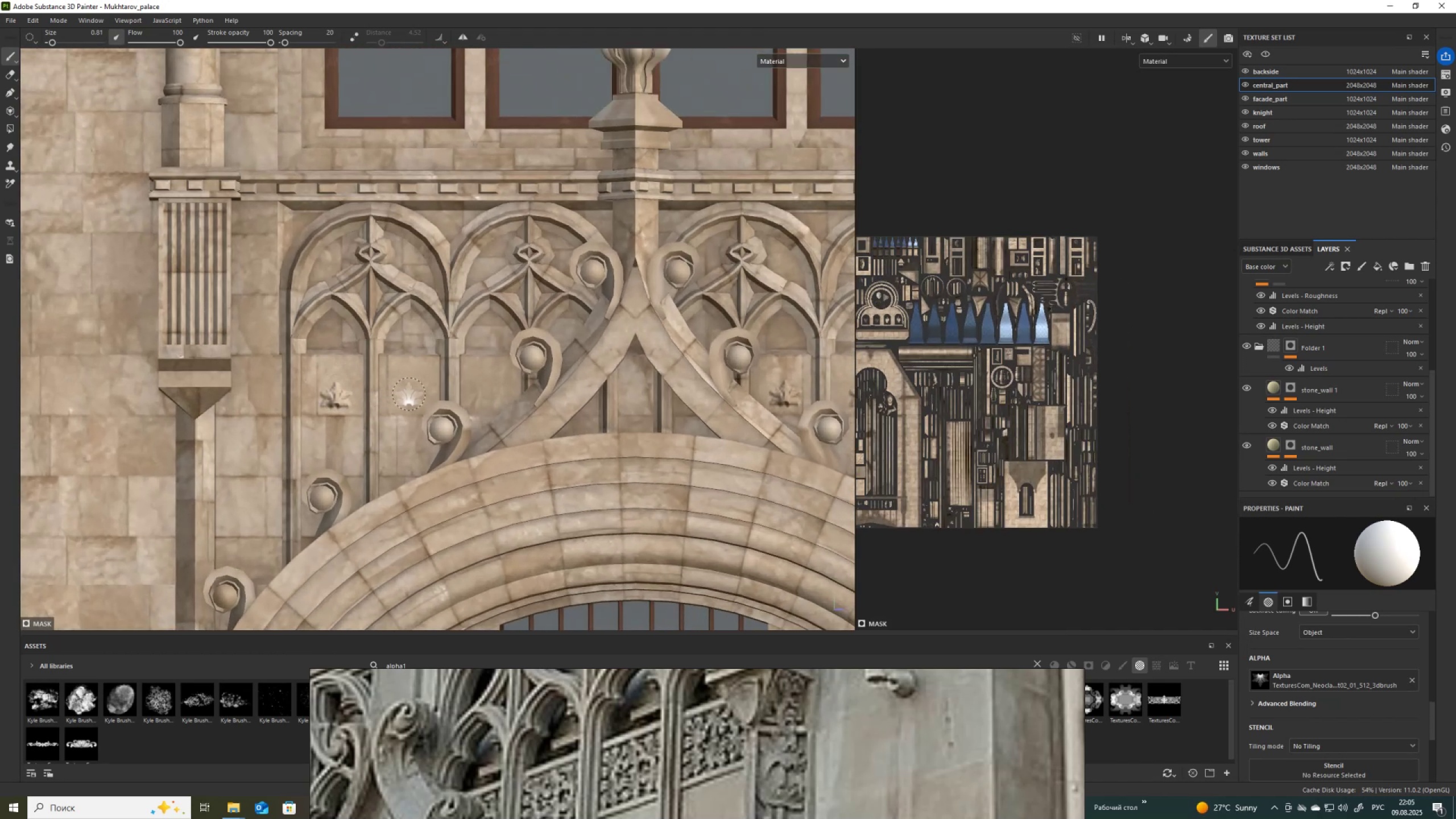 
left_click([409, 395])
 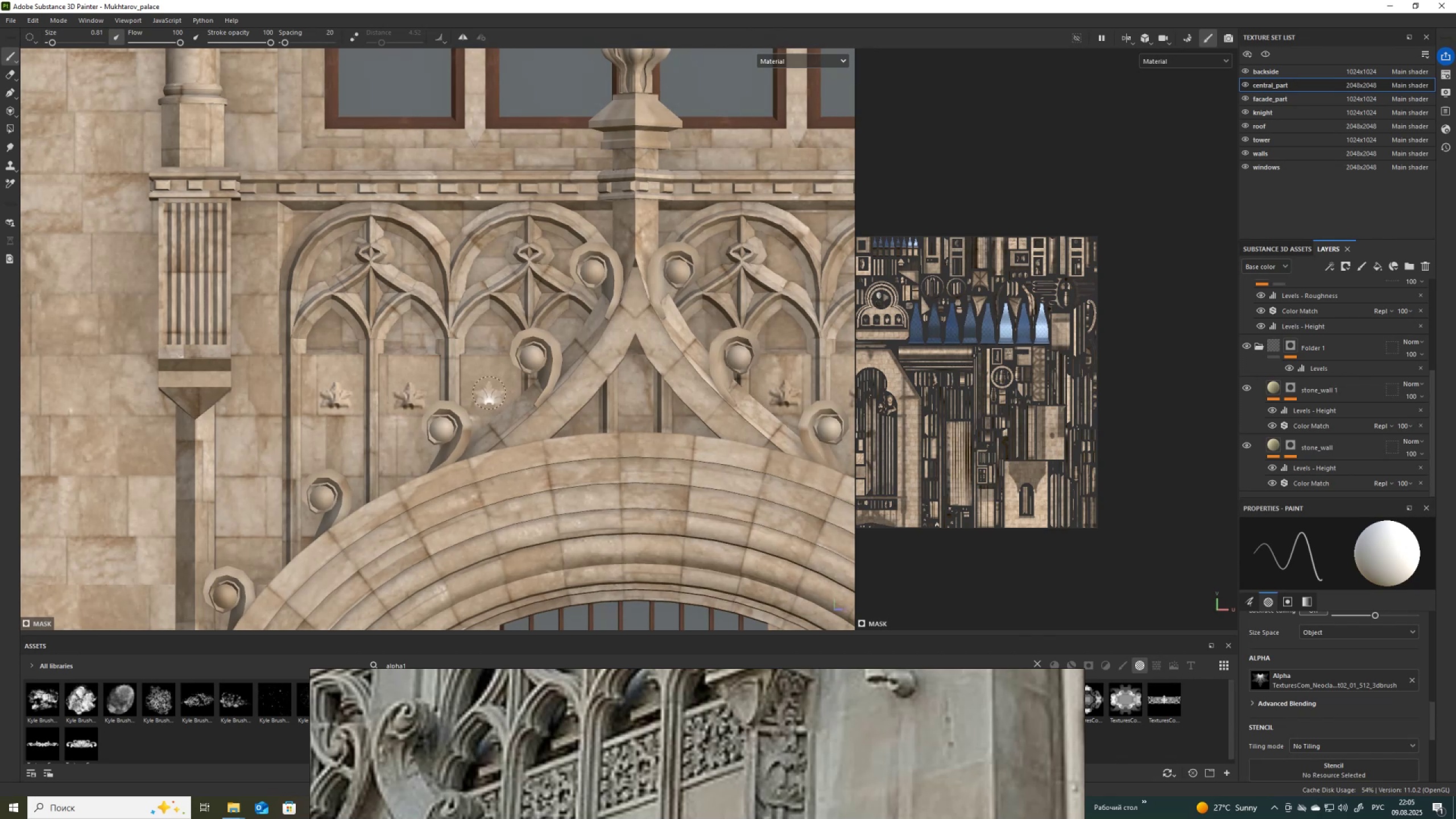 
left_click([490, 394])
 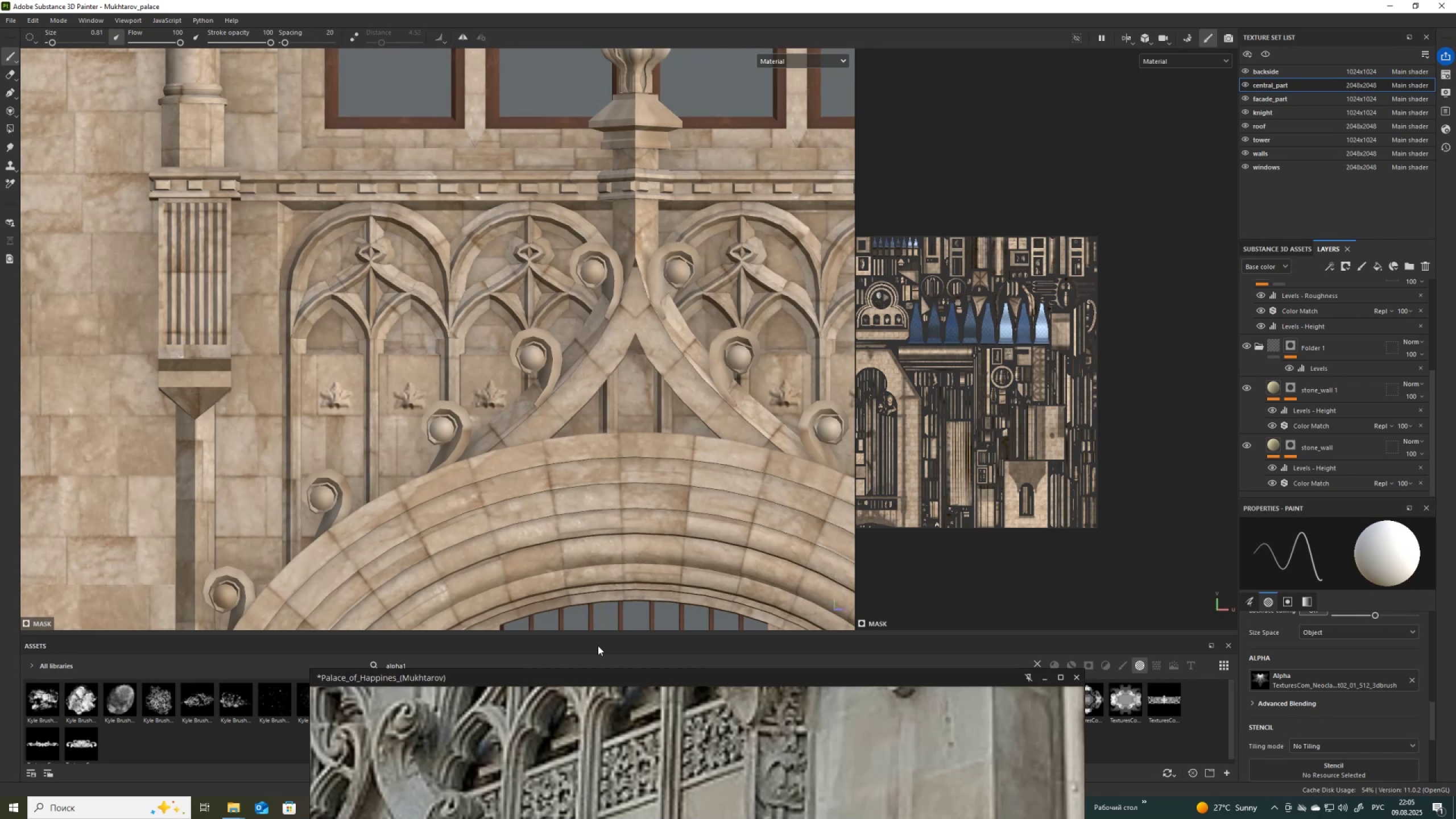 
scroll: coordinate [477, 364], scroll_direction: up, amount: 5.0
 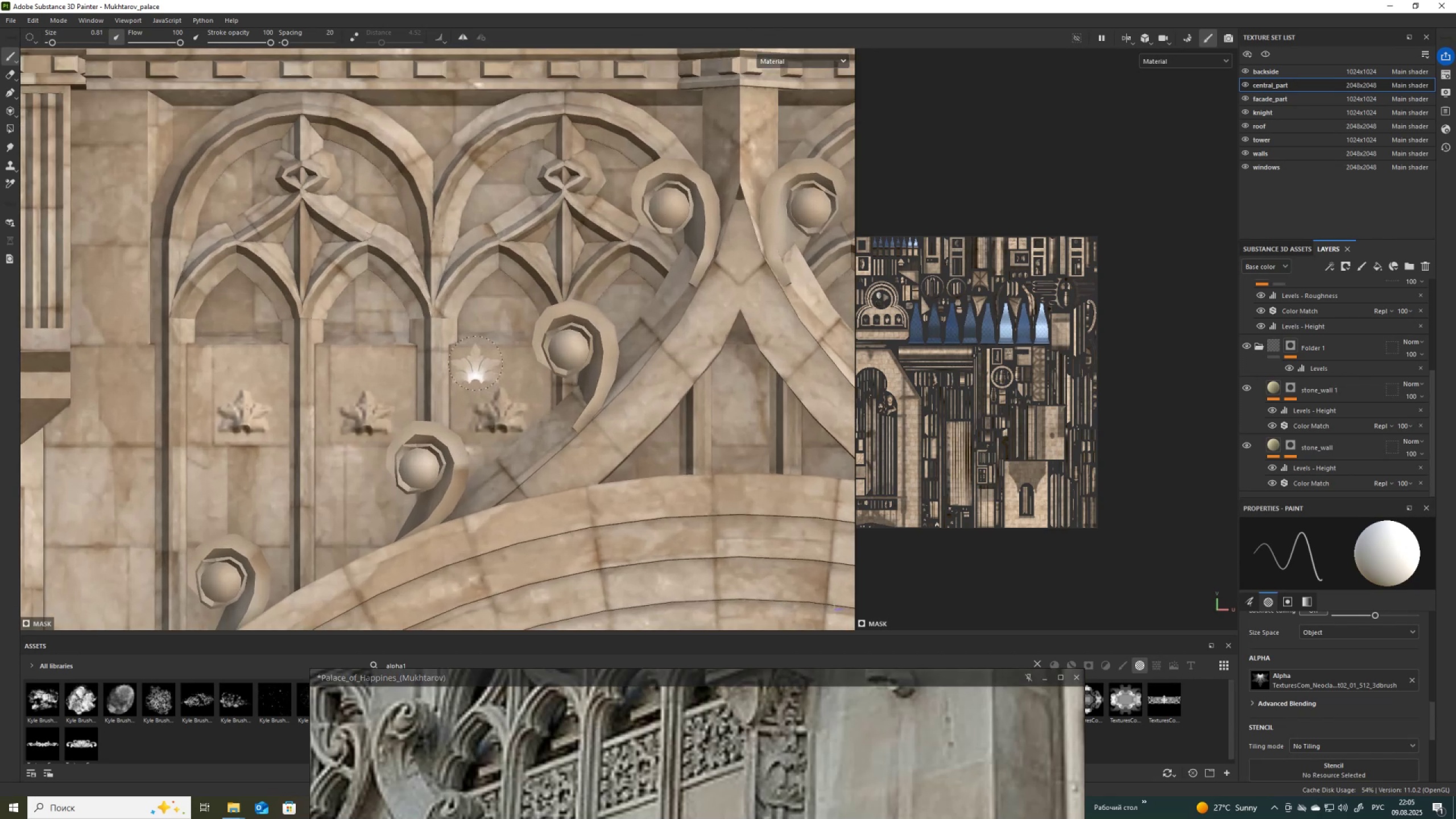 
hold_key(key=MetaLeft, duration=0.34)
 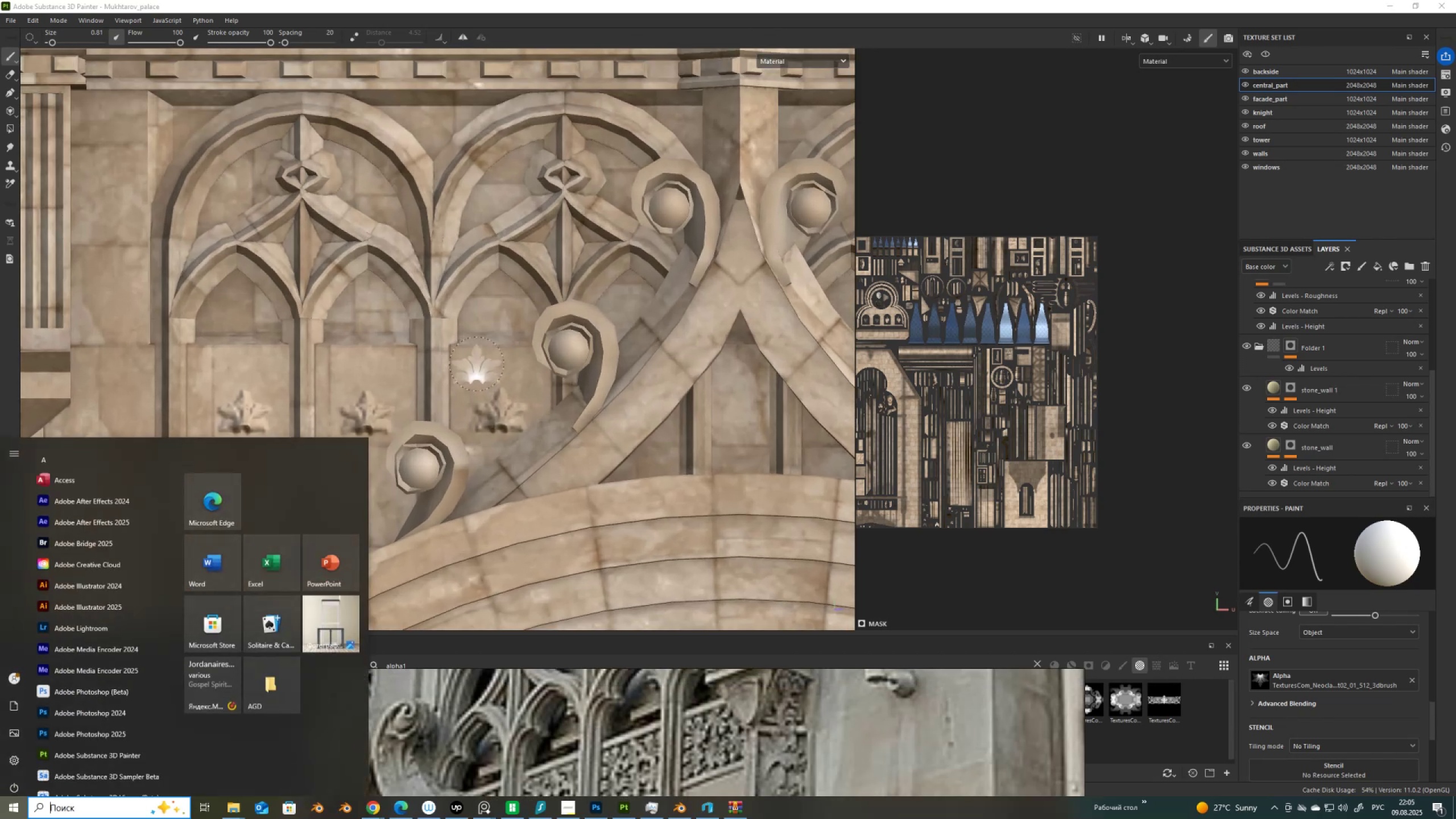 
key(Meta+MetaLeft)
 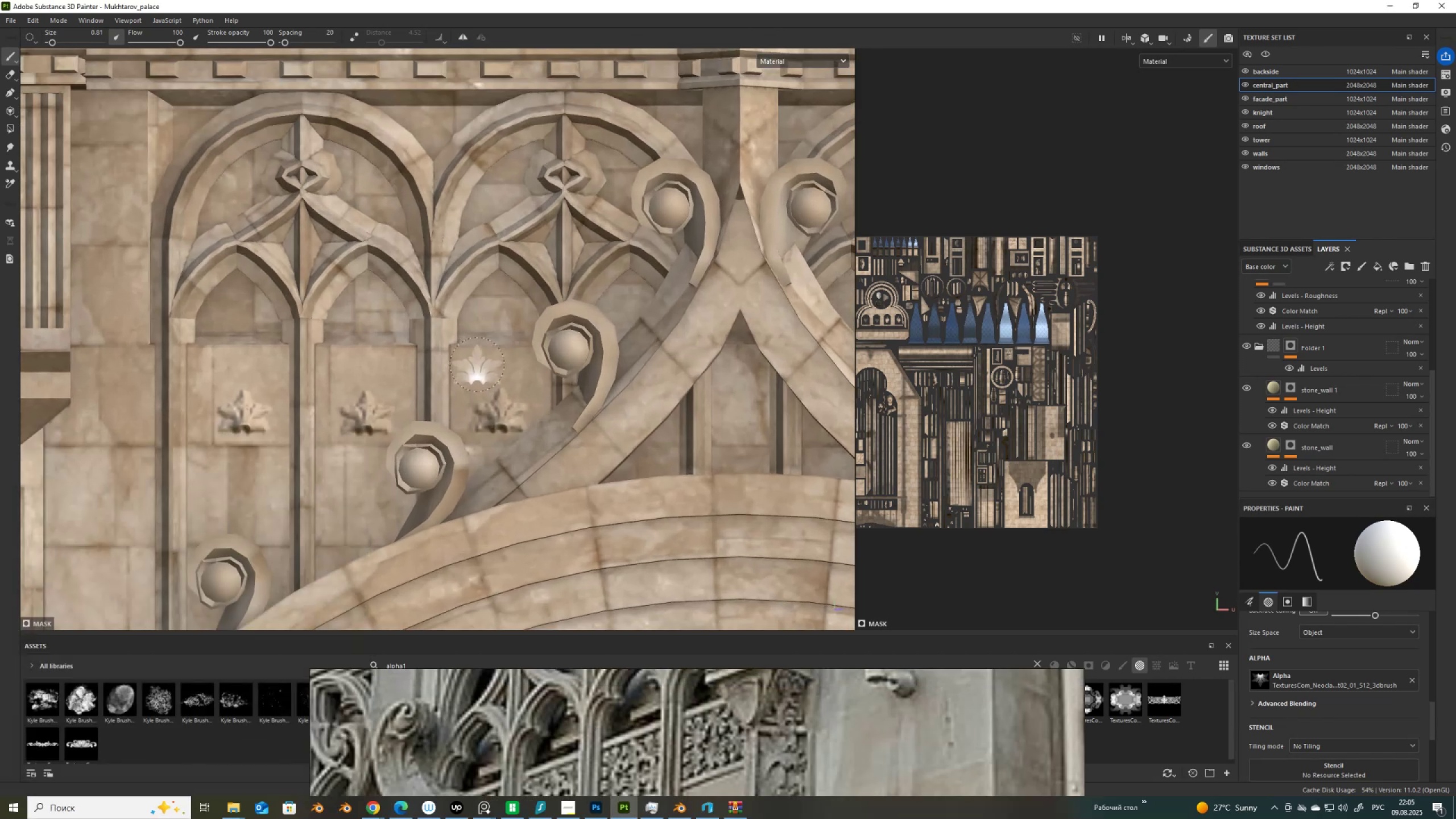 
hold_key(key=ControlLeft, duration=1.26)
 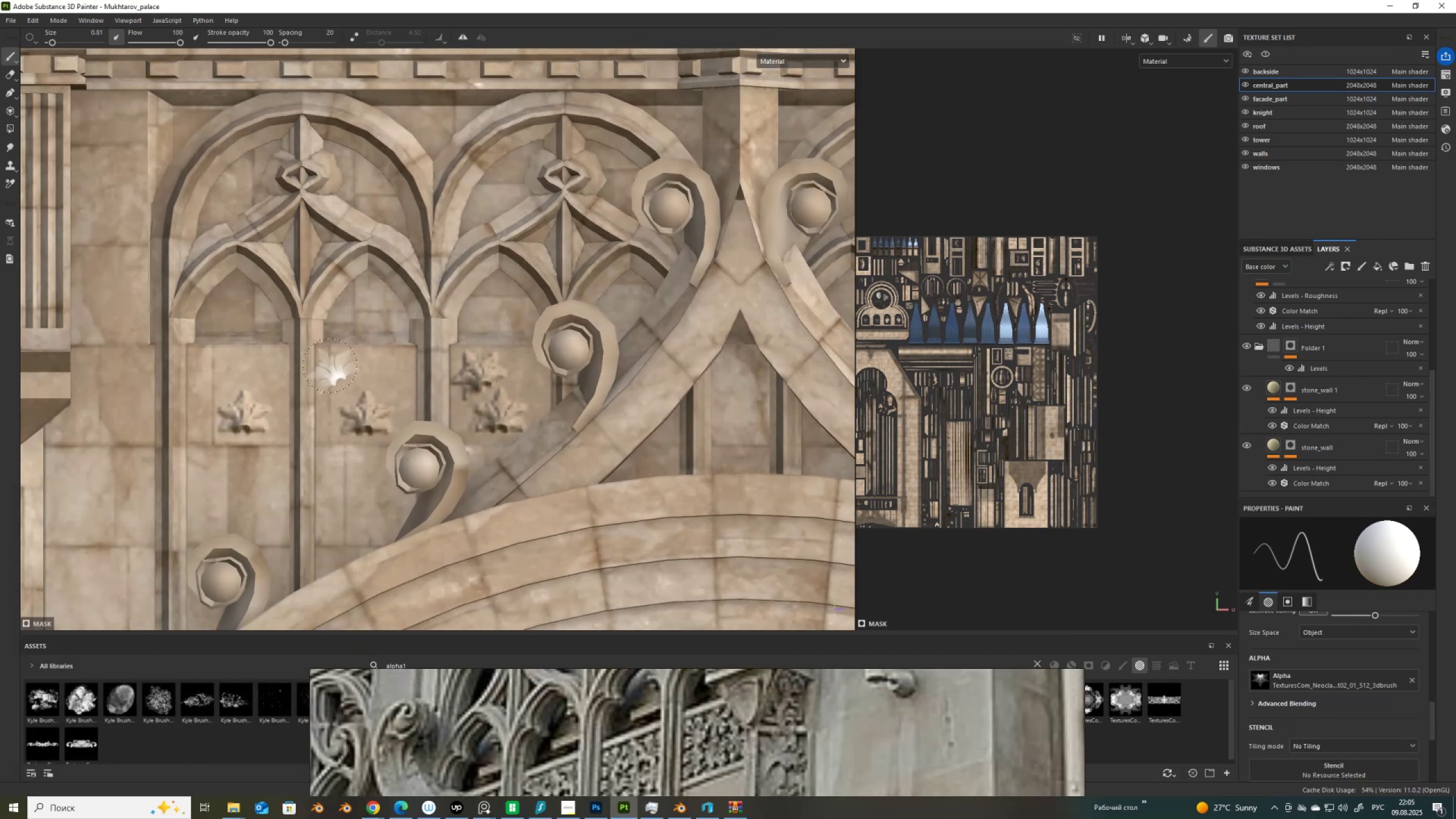 
left_click([337, 366])
 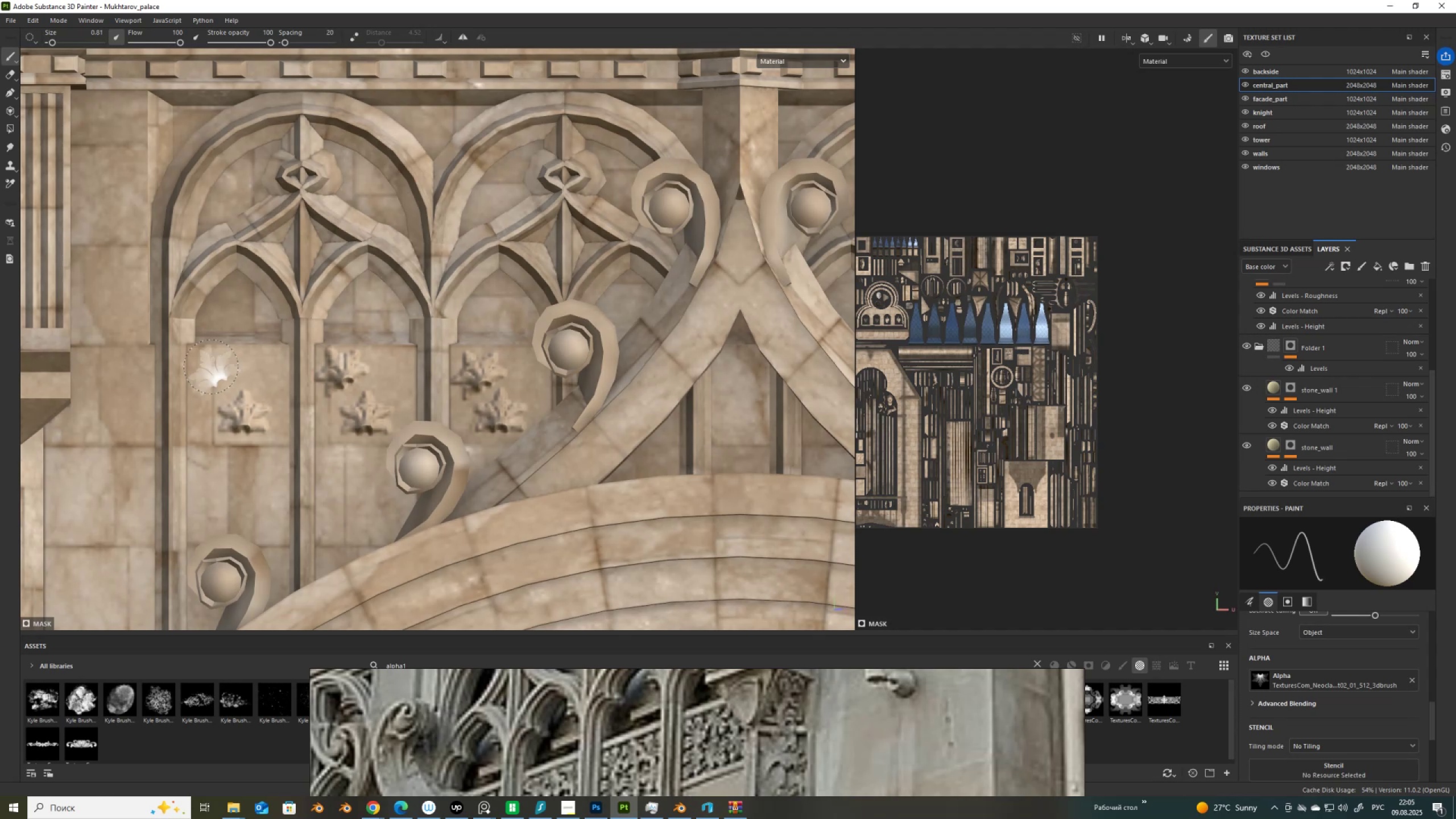 
left_click([210, 367])
 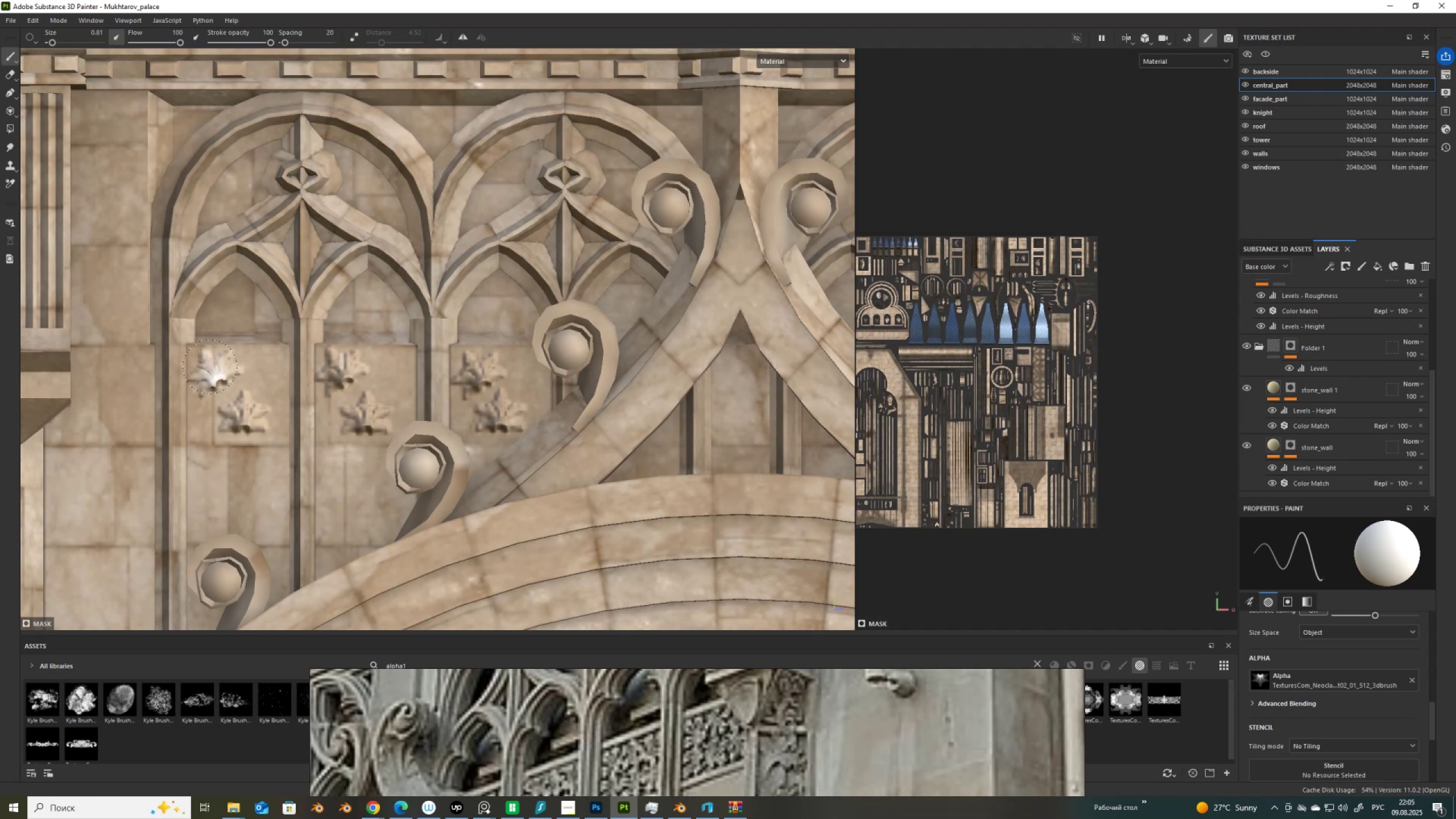 
scroll: coordinate [543, 378], scroll_direction: down, amount: 1.0
 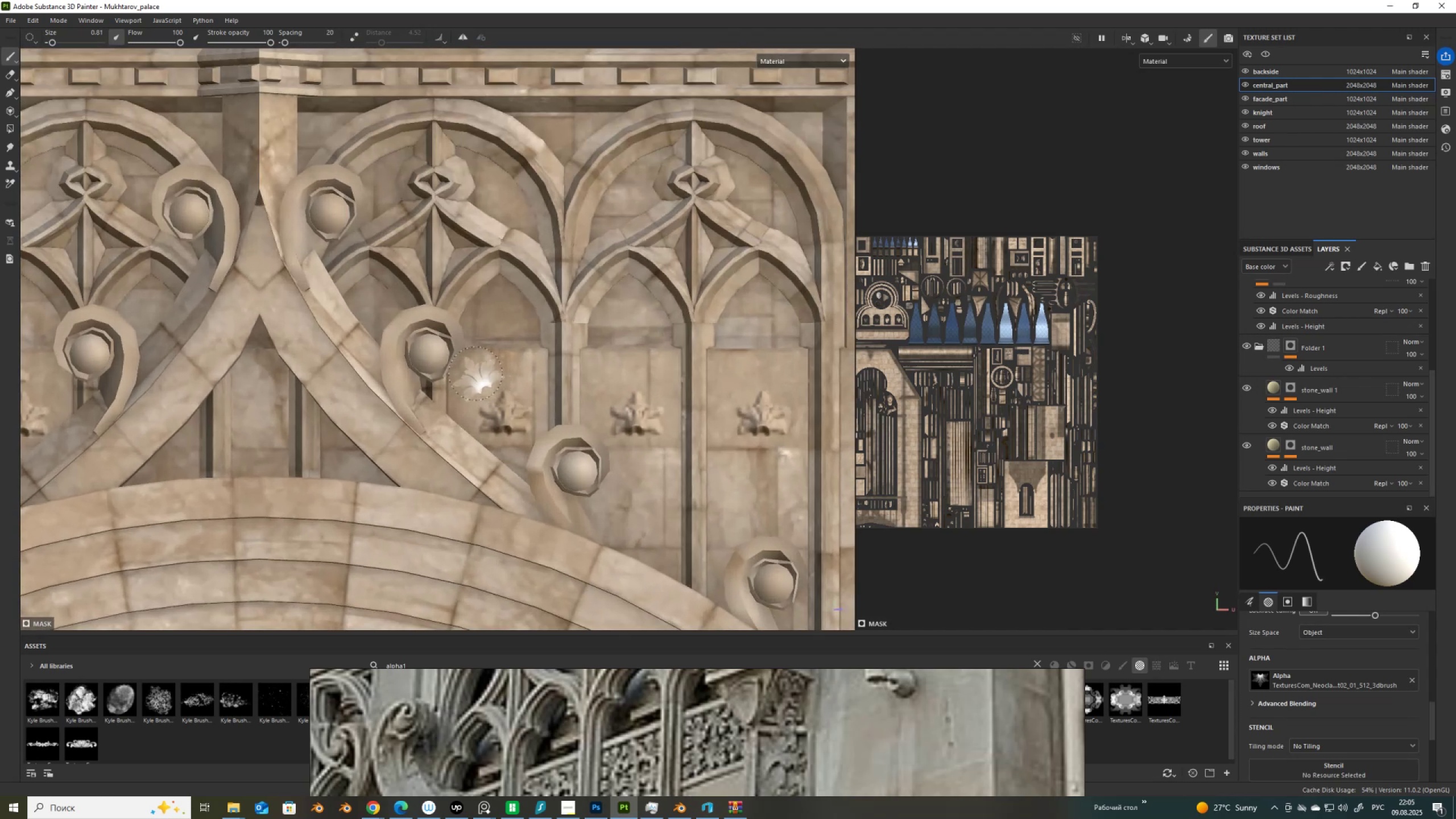 
left_click([475, 374])
 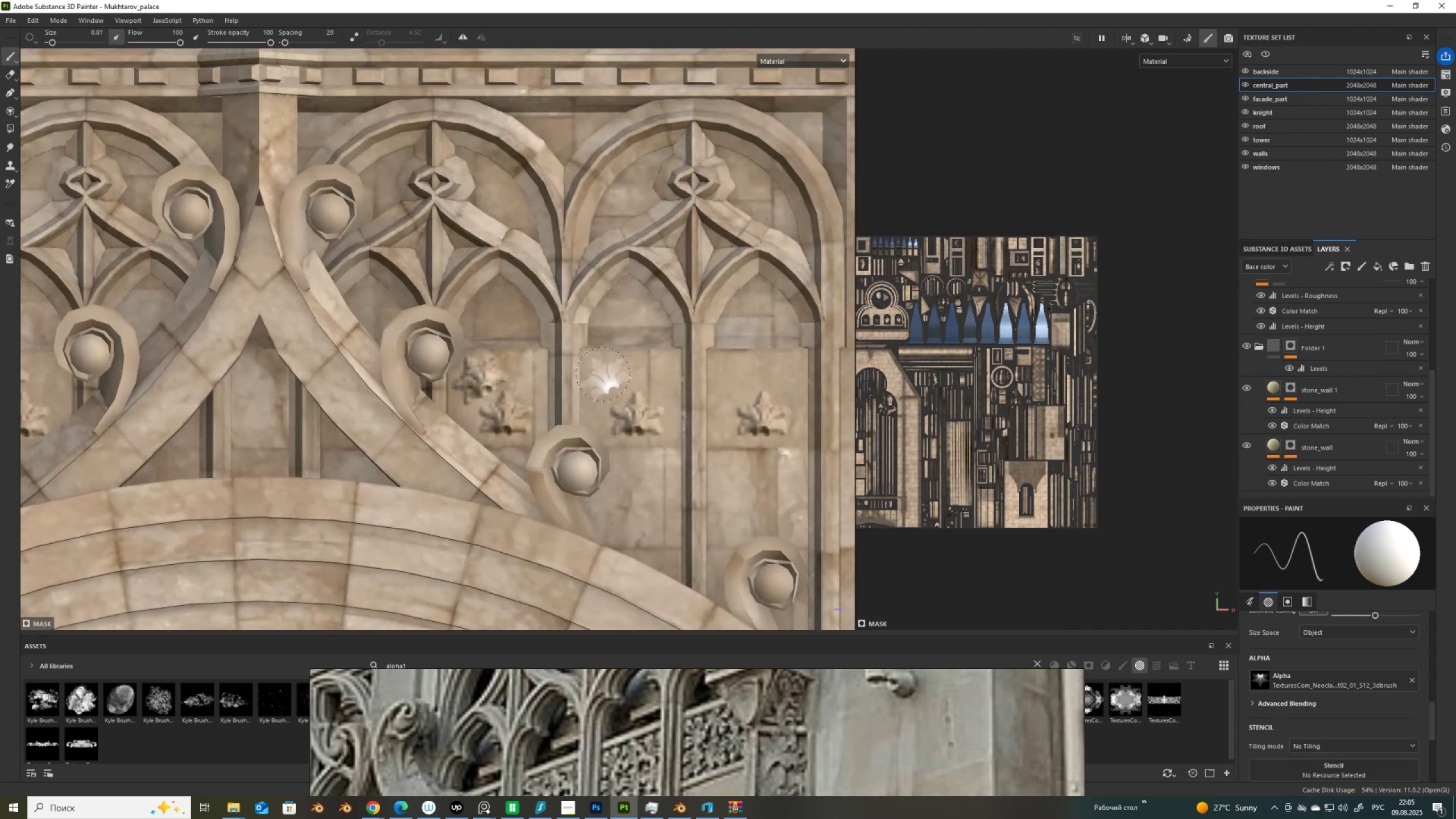 
left_click([603, 375])
 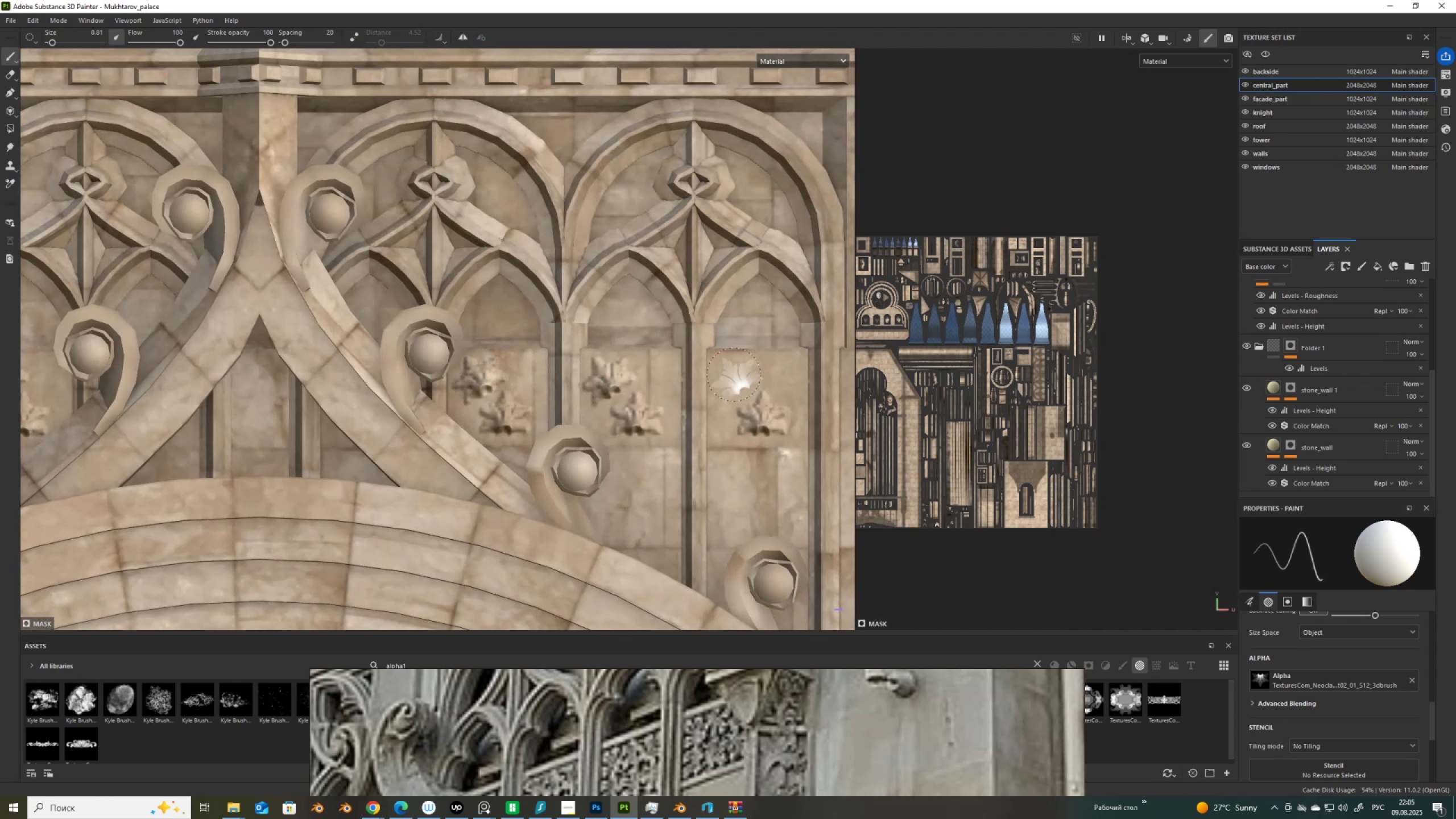 
left_click([734, 374])
 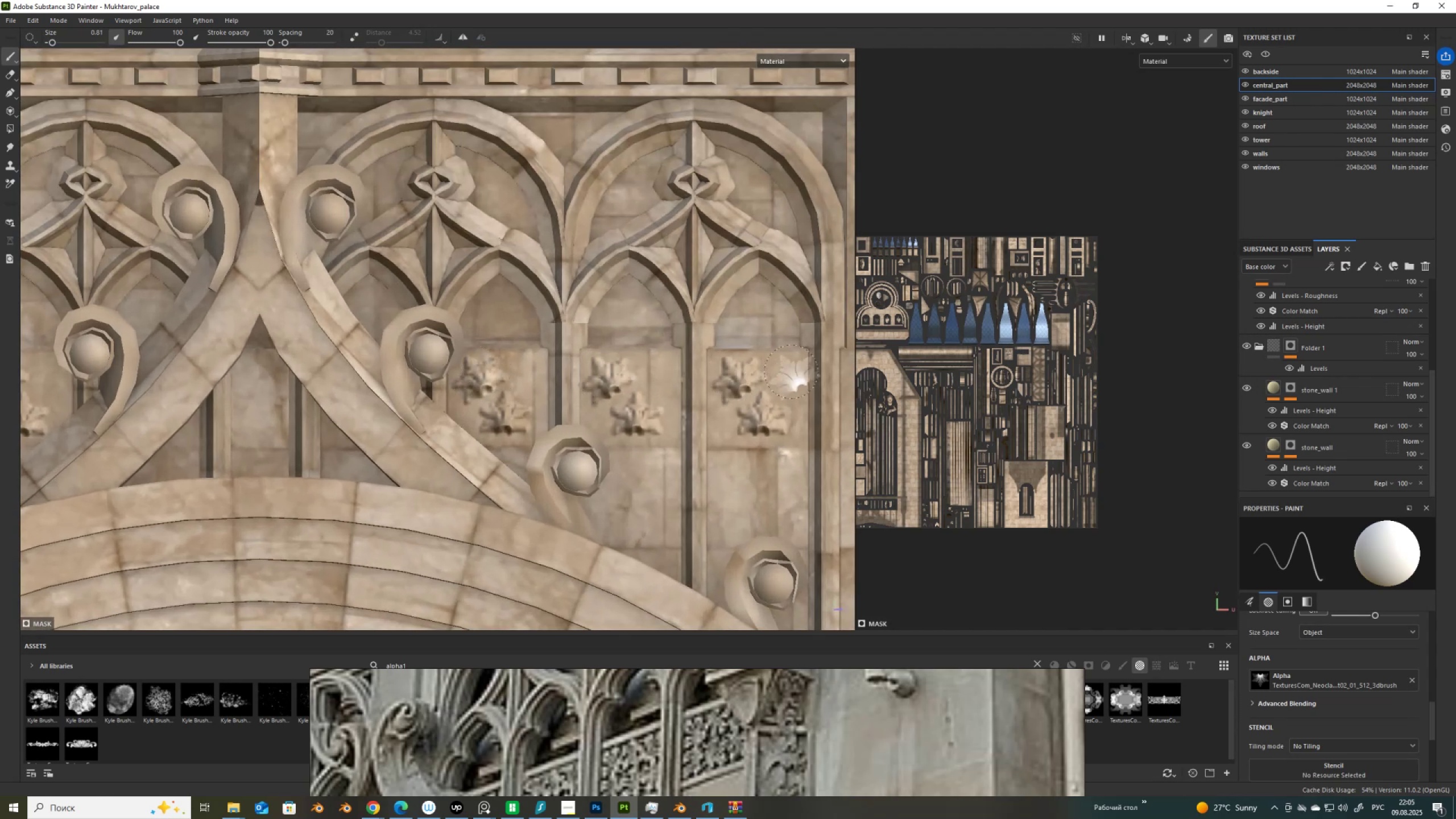 
hold_key(key=ControlLeft, duration=0.42)
 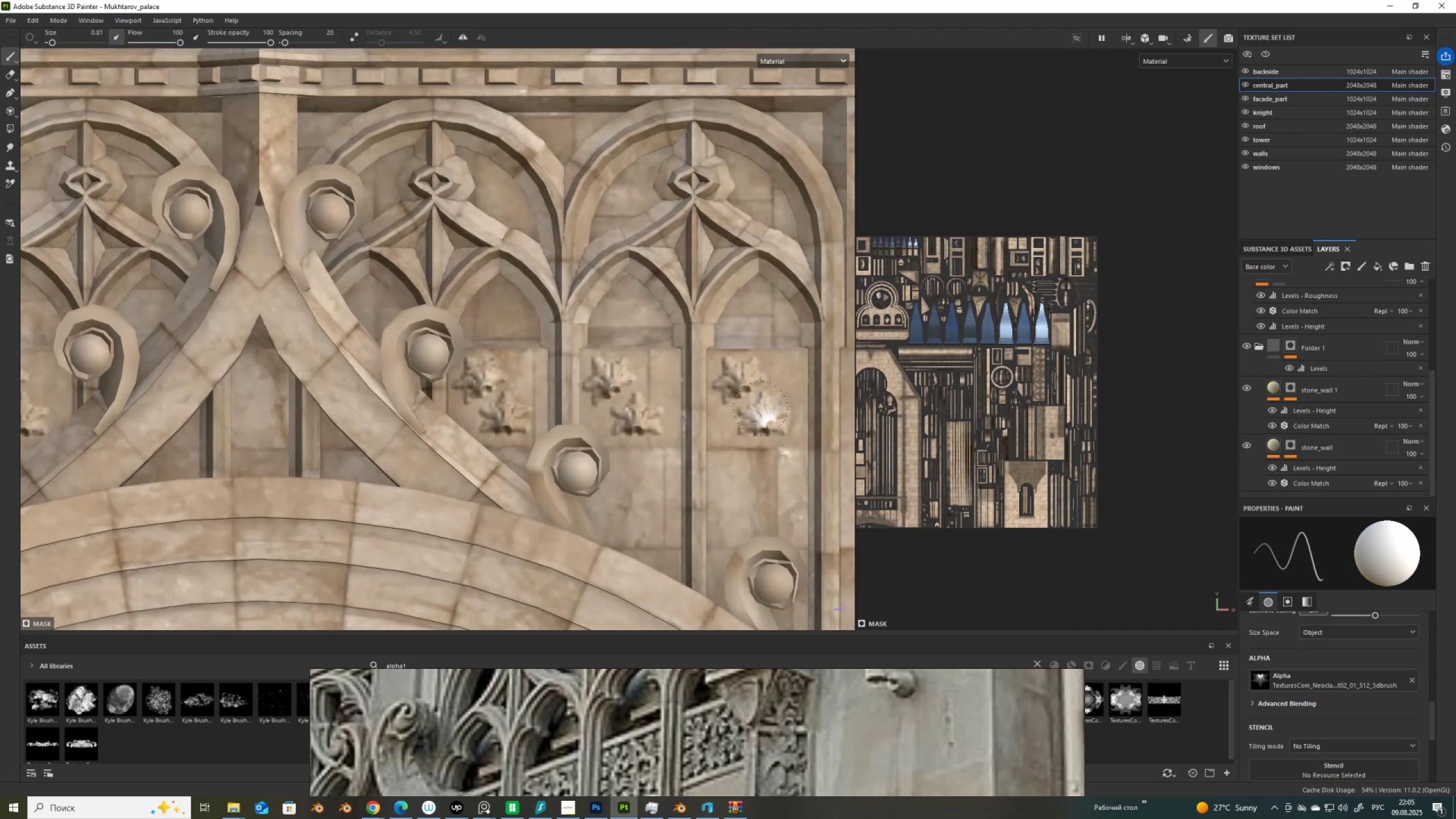 
hold_key(key=ControlLeft, duration=1.5)
 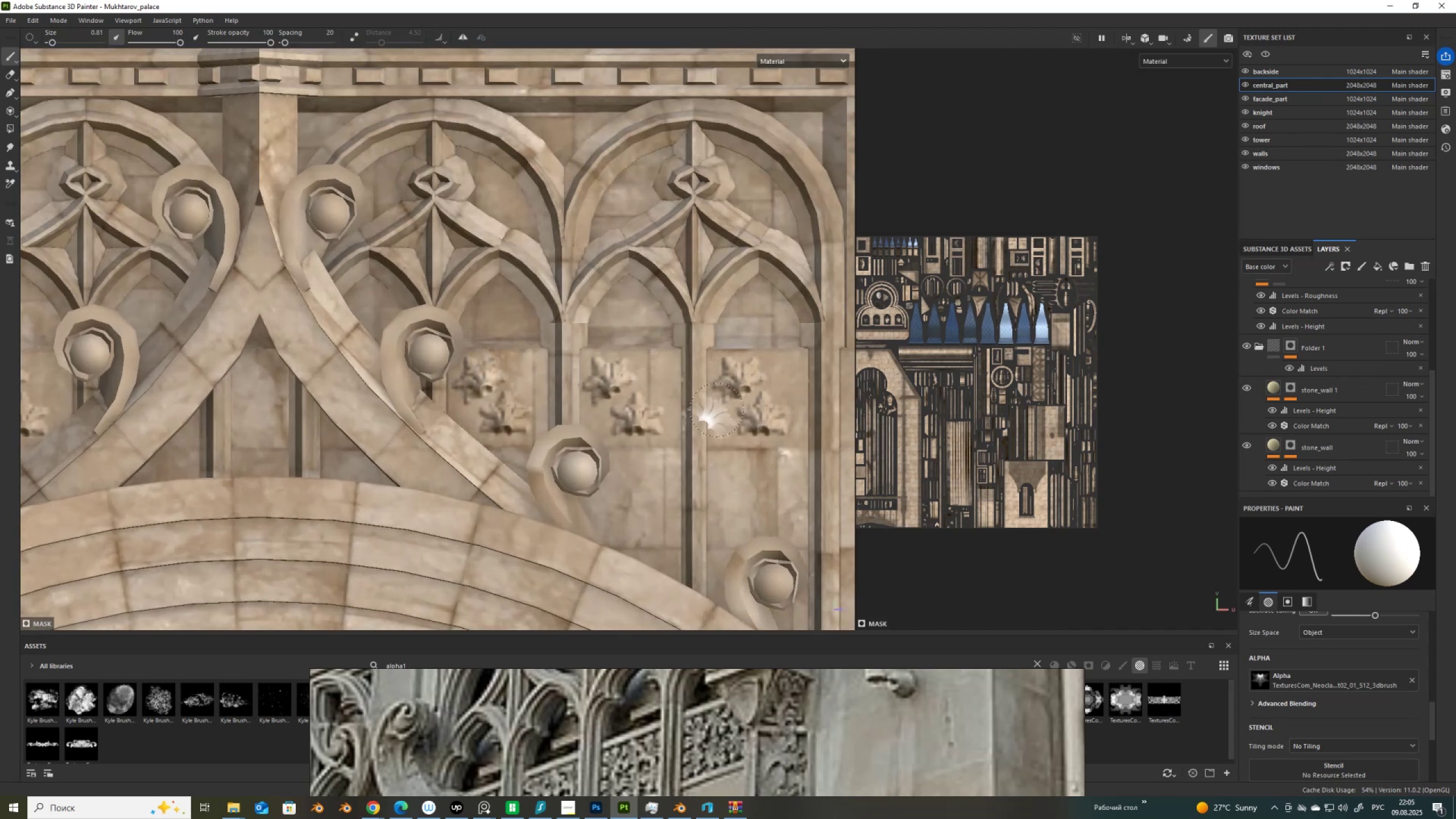 
hold_key(key=ControlLeft, duration=0.46)
 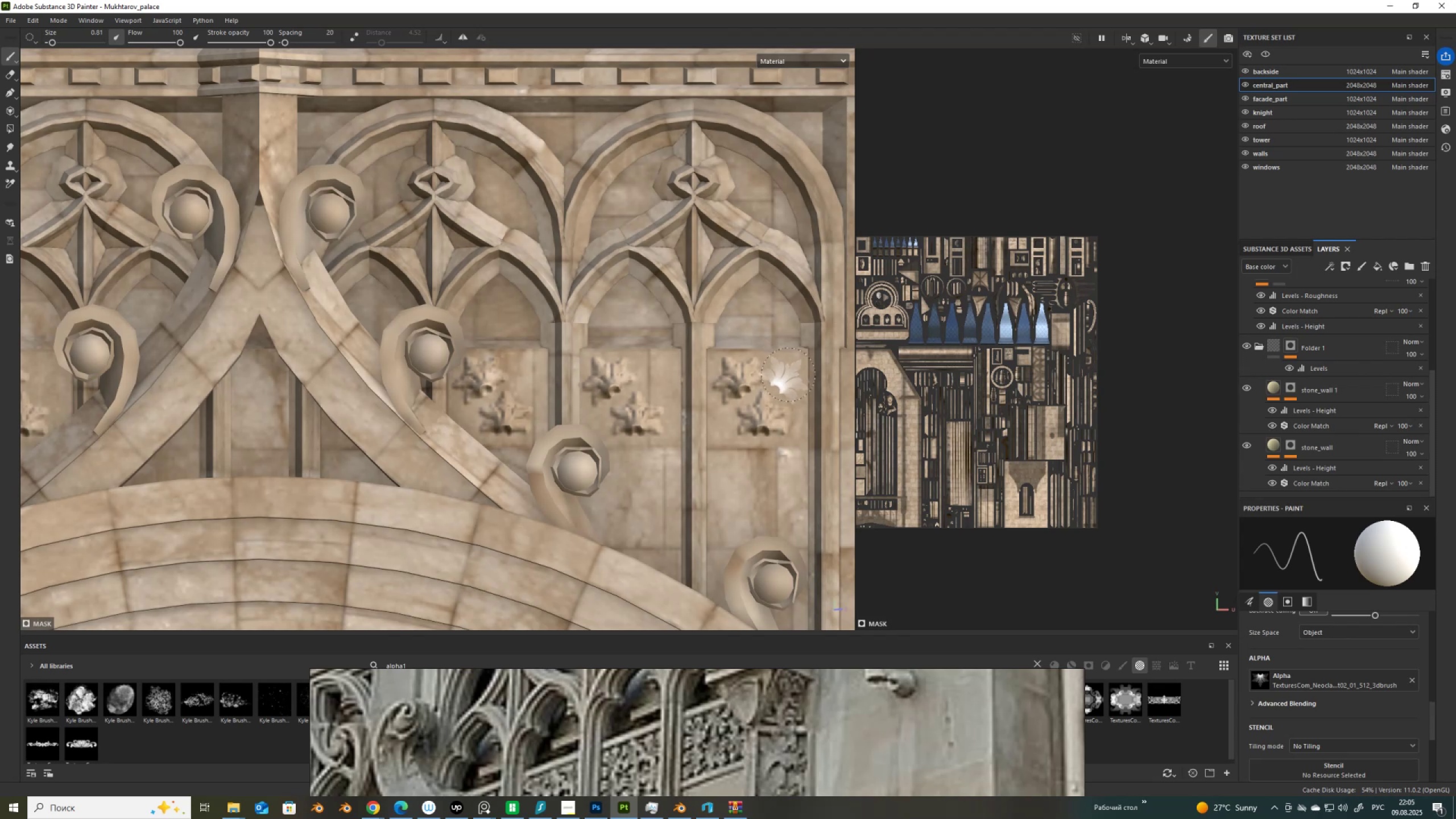 
left_click([788, 374])
 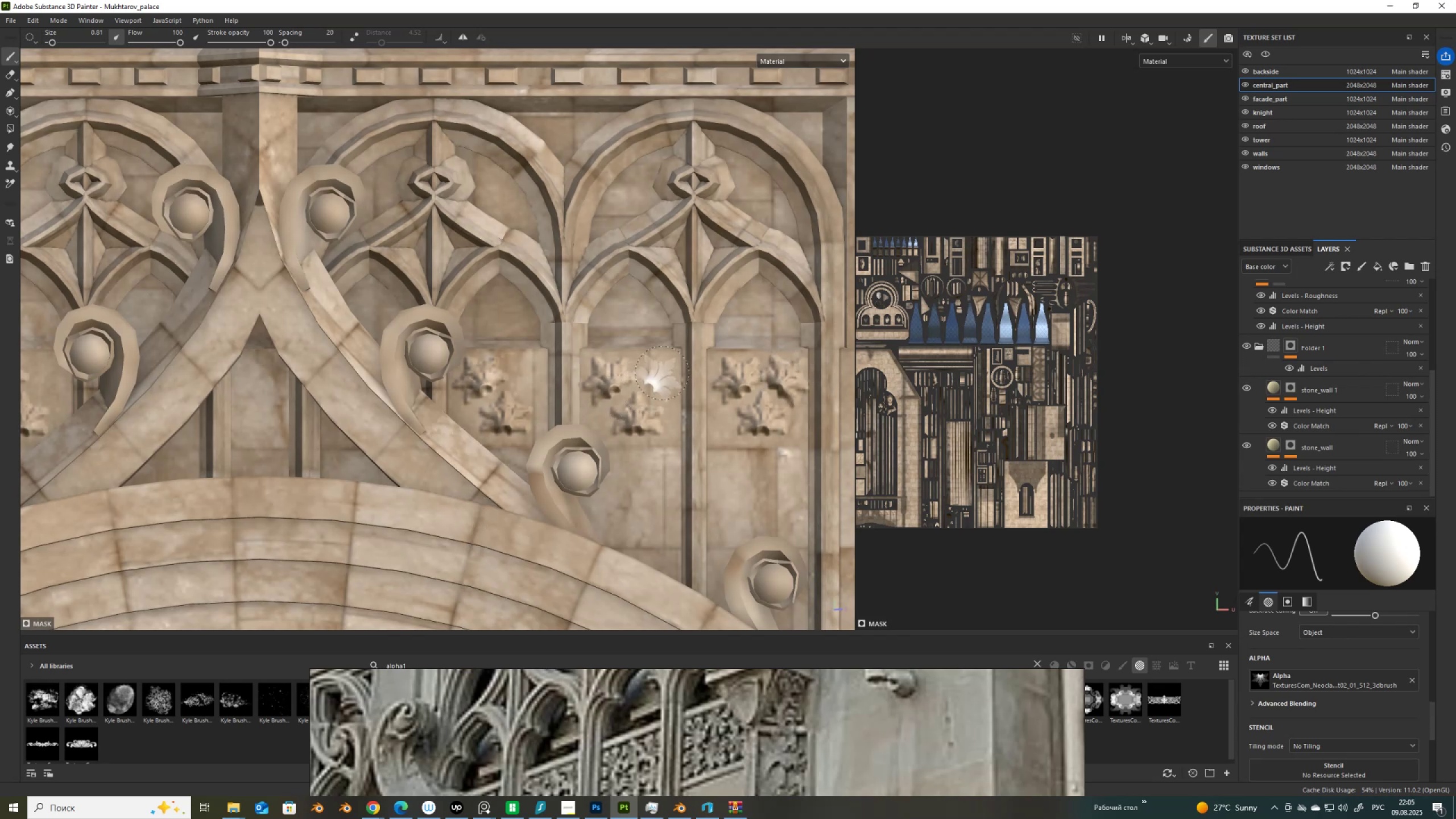 
left_click([661, 375])
 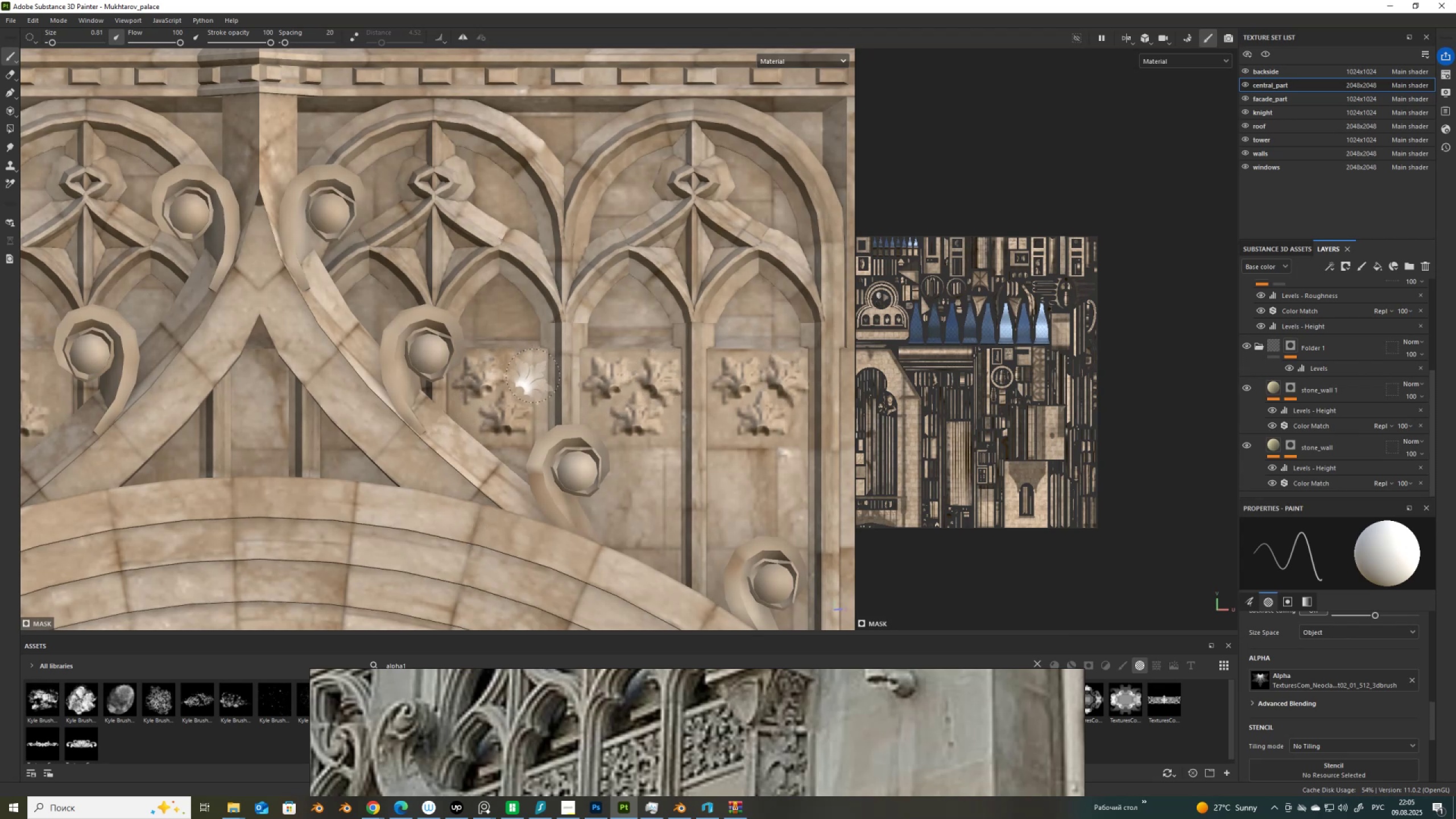 
left_click([533, 376])
 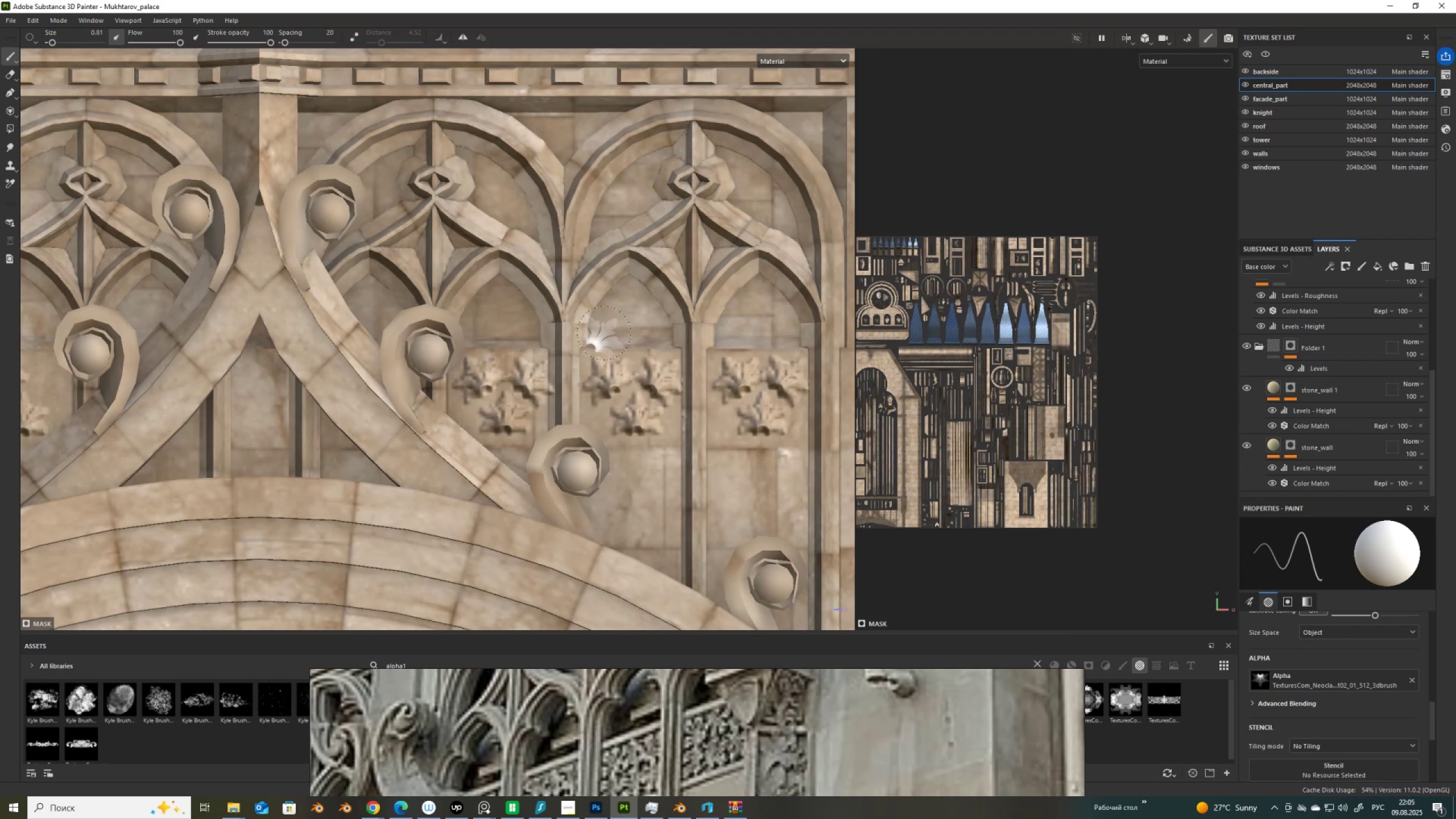 
scroll: coordinate [812, 305], scroll_direction: down, amount: 6.0
 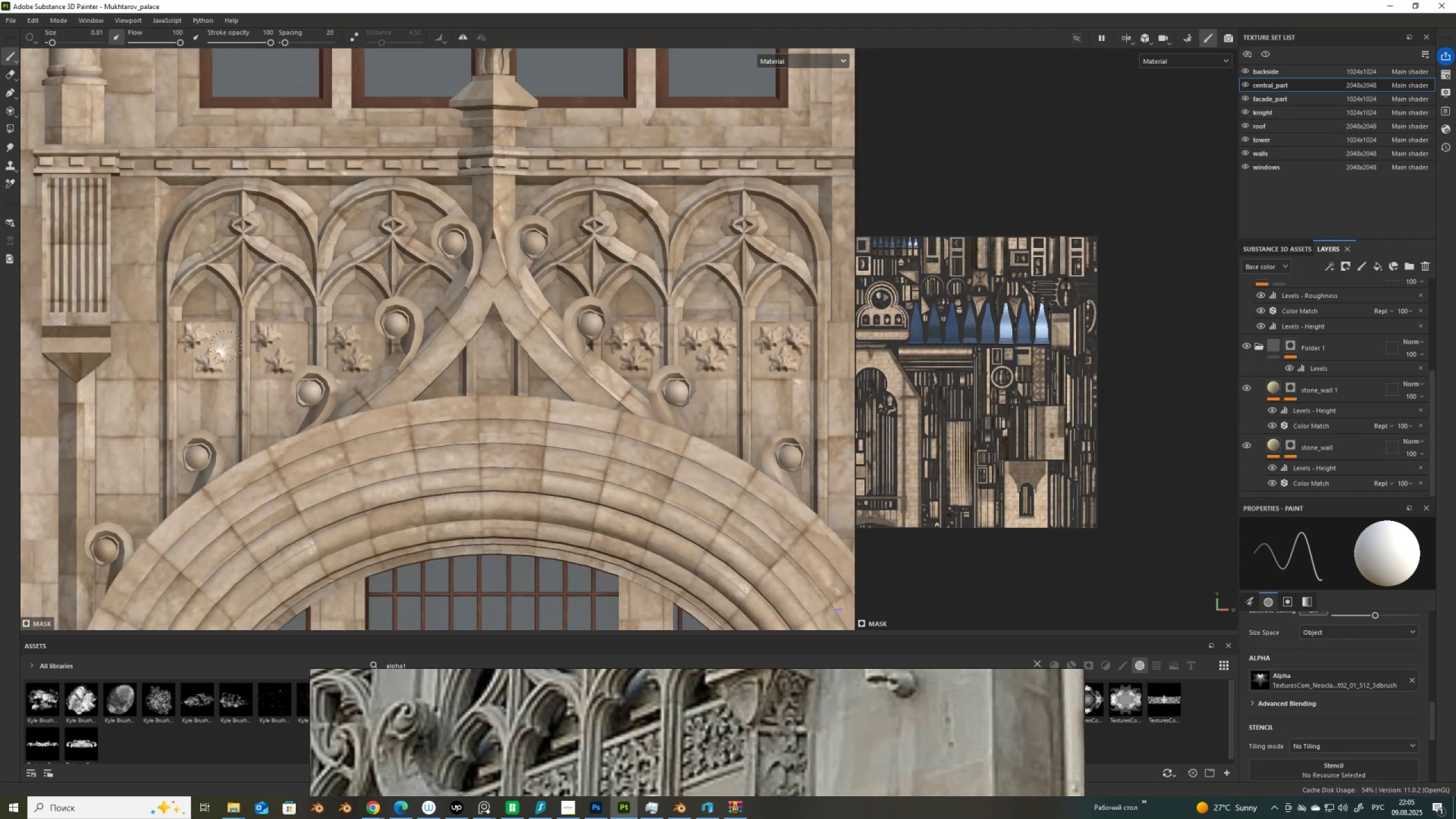 
scroll: coordinate [206, 344], scroll_direction: up, amount: 7.0
 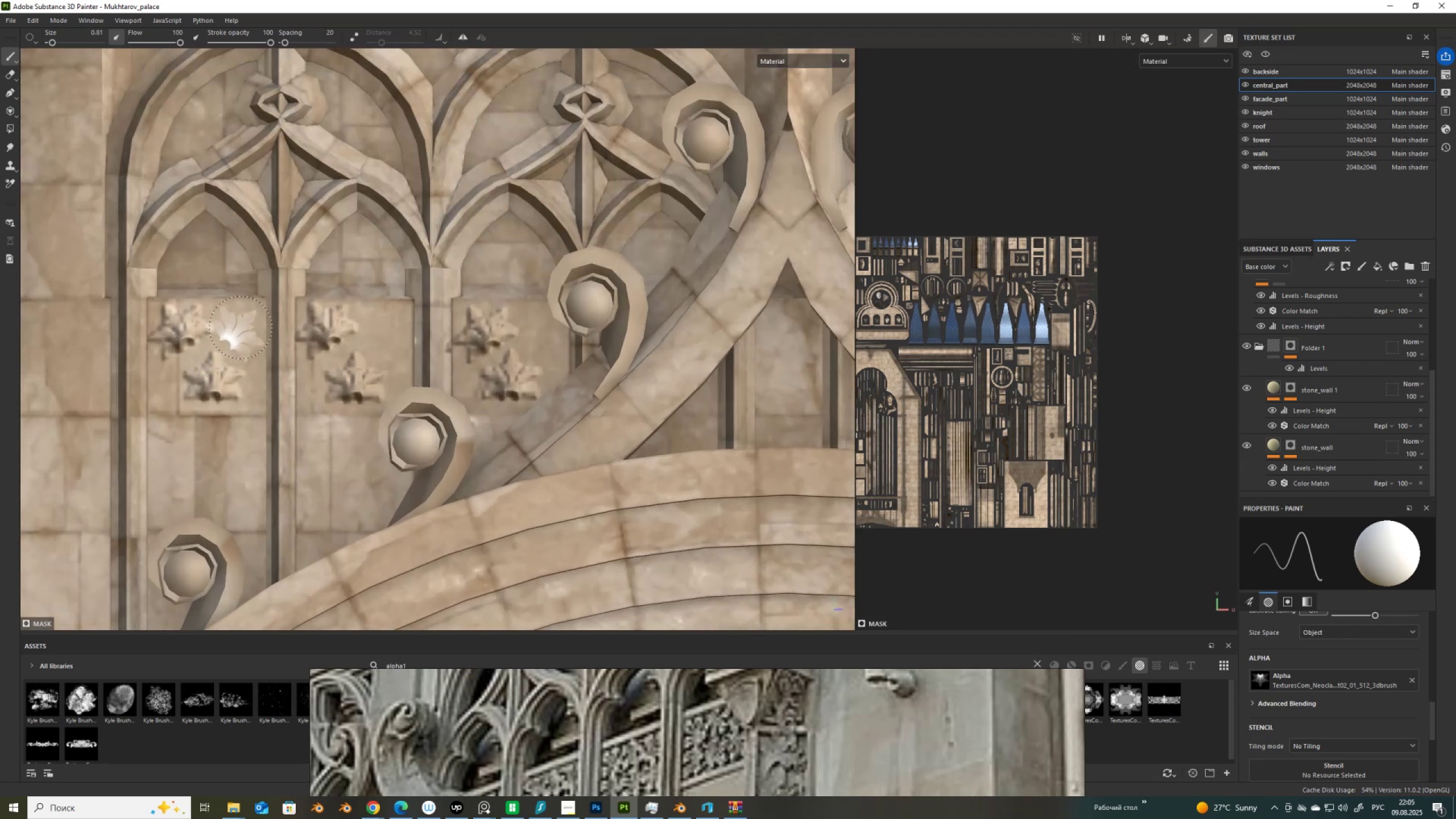 
left_click([242, 327])
 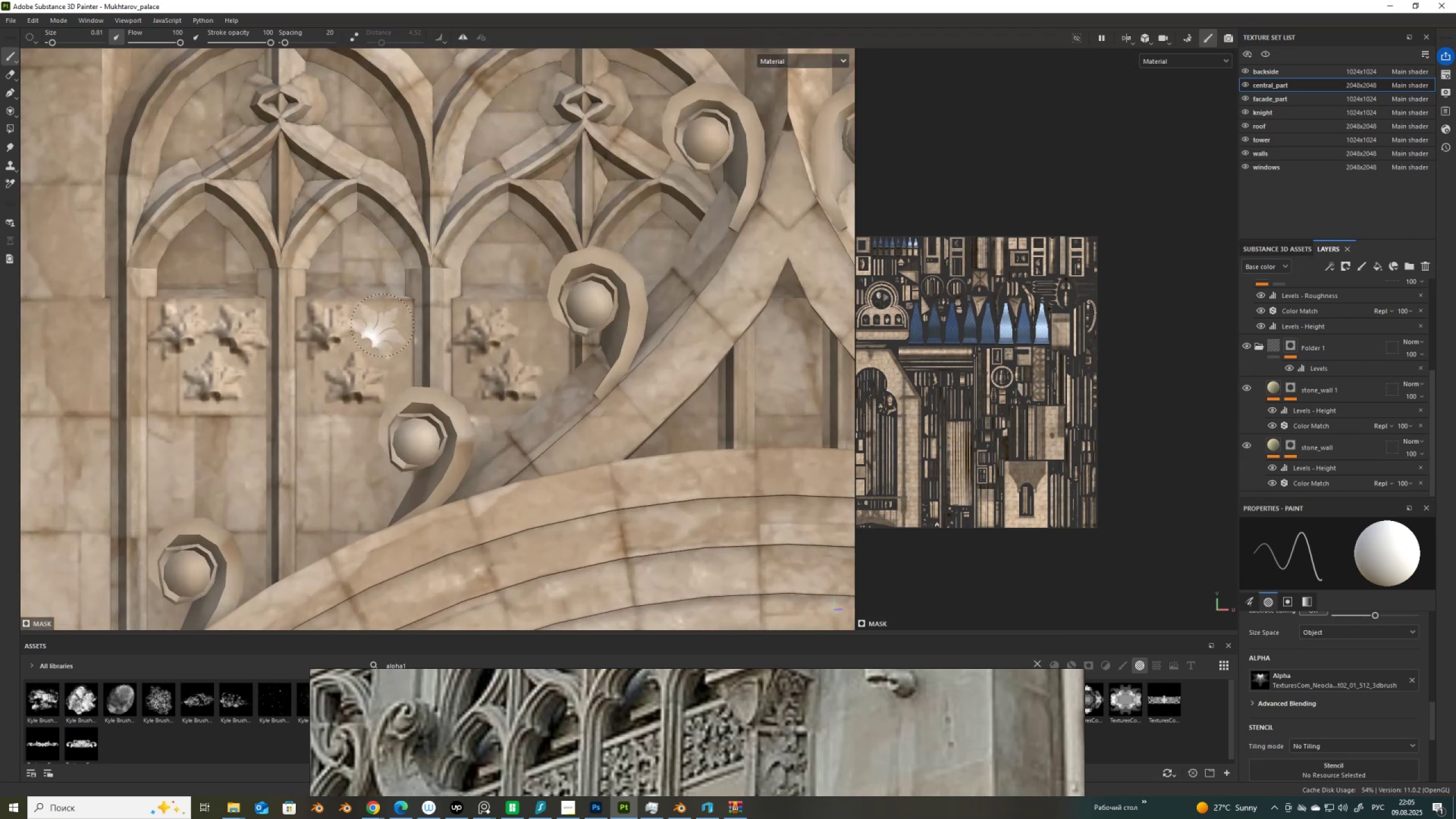 
left_click([387, 326])
 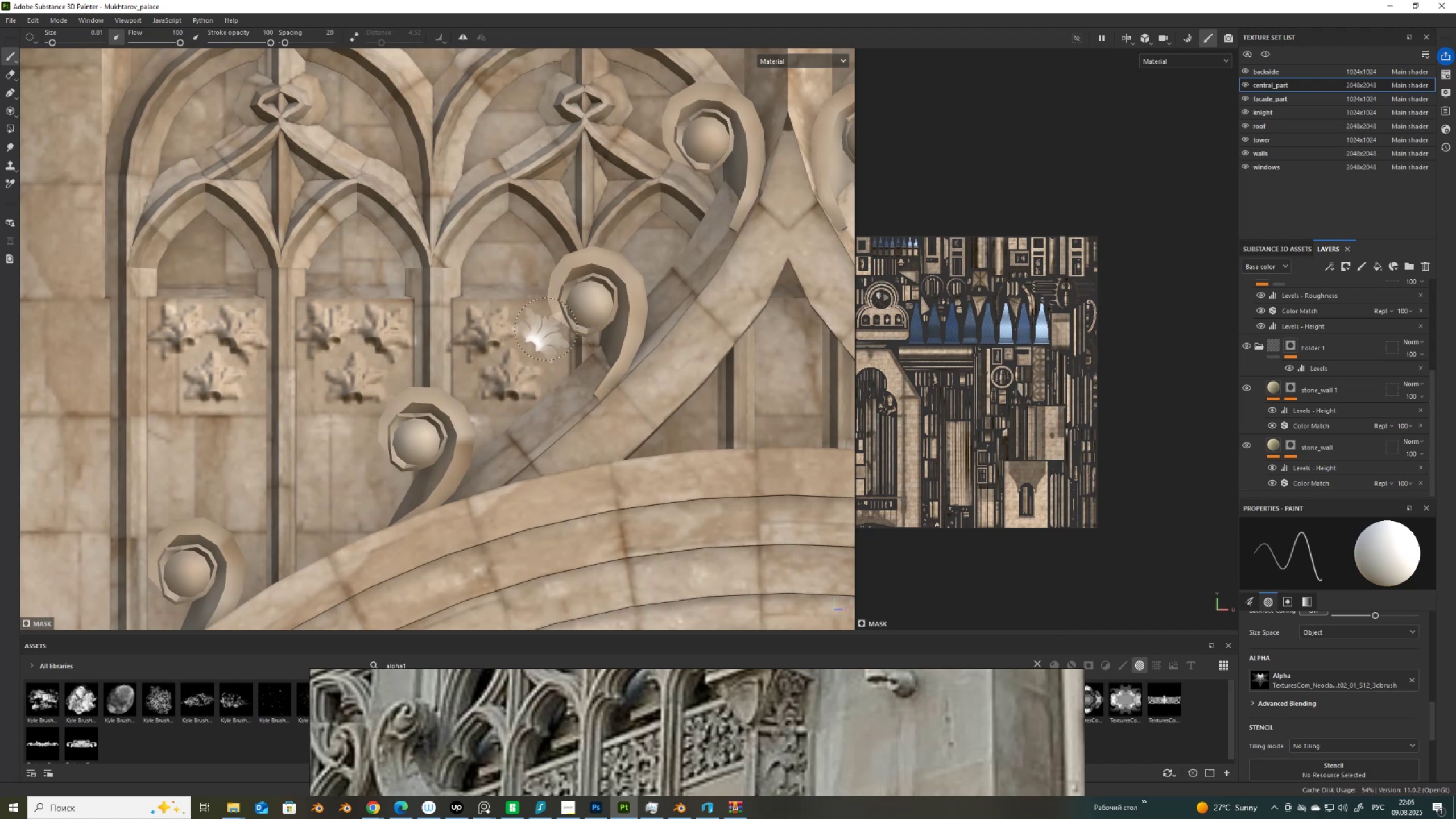 
left_click([545, 329])
 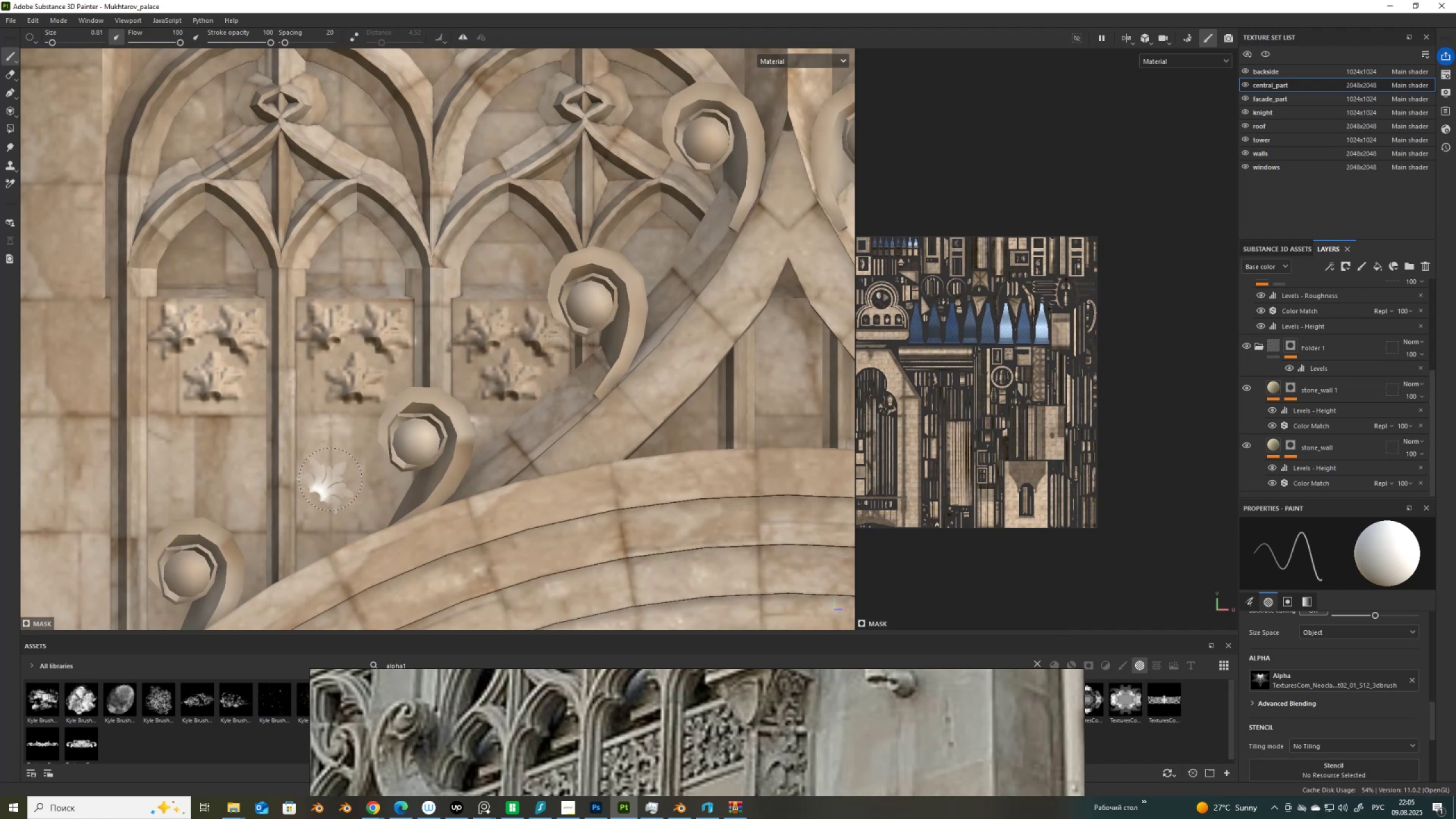 
scroll: coordinate [375, 357], scroll_direction: down, amount: 14.0
 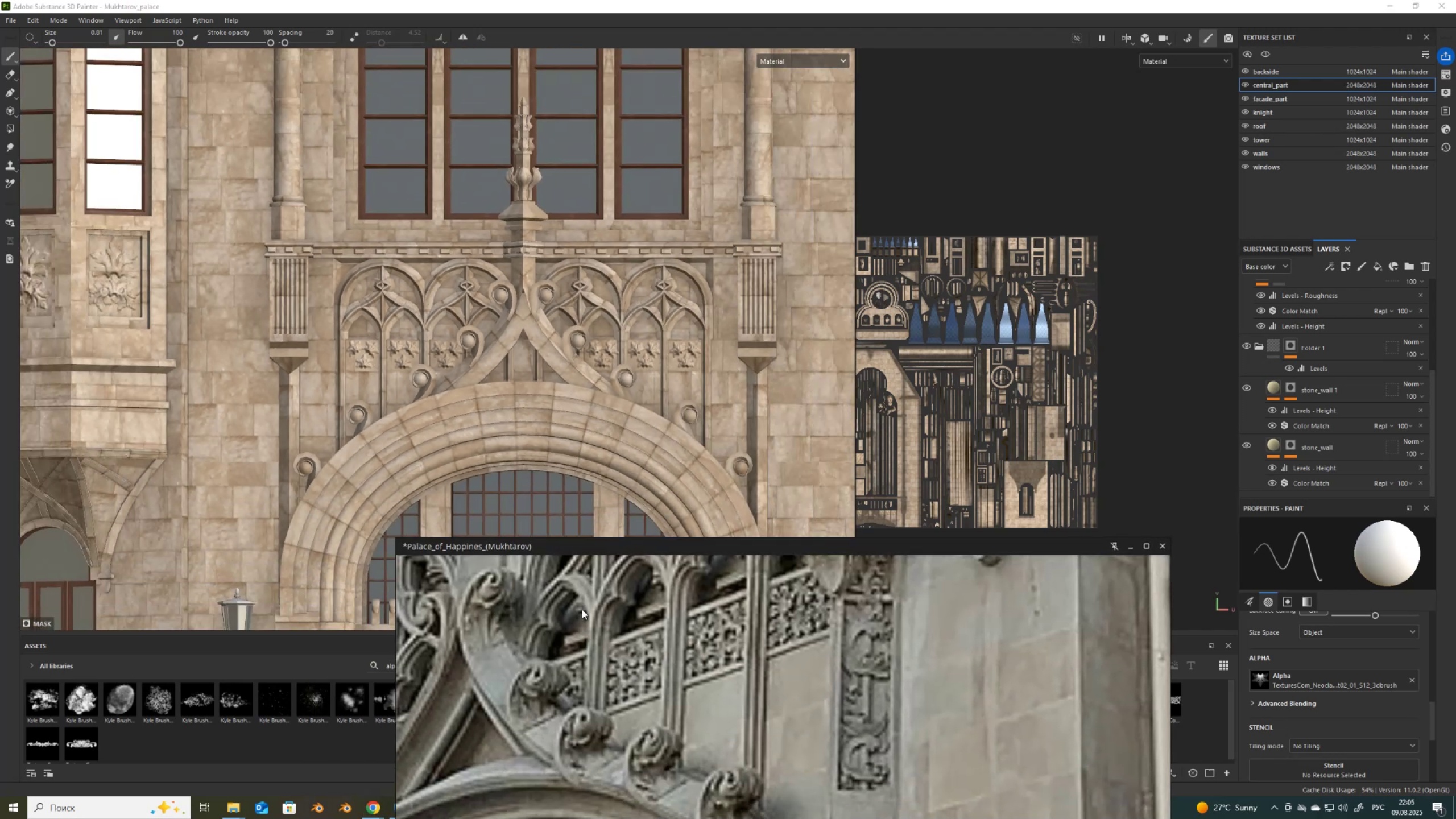 
scroll: coordinate [367, 435], scroll_direction: up, amount: 11.0
 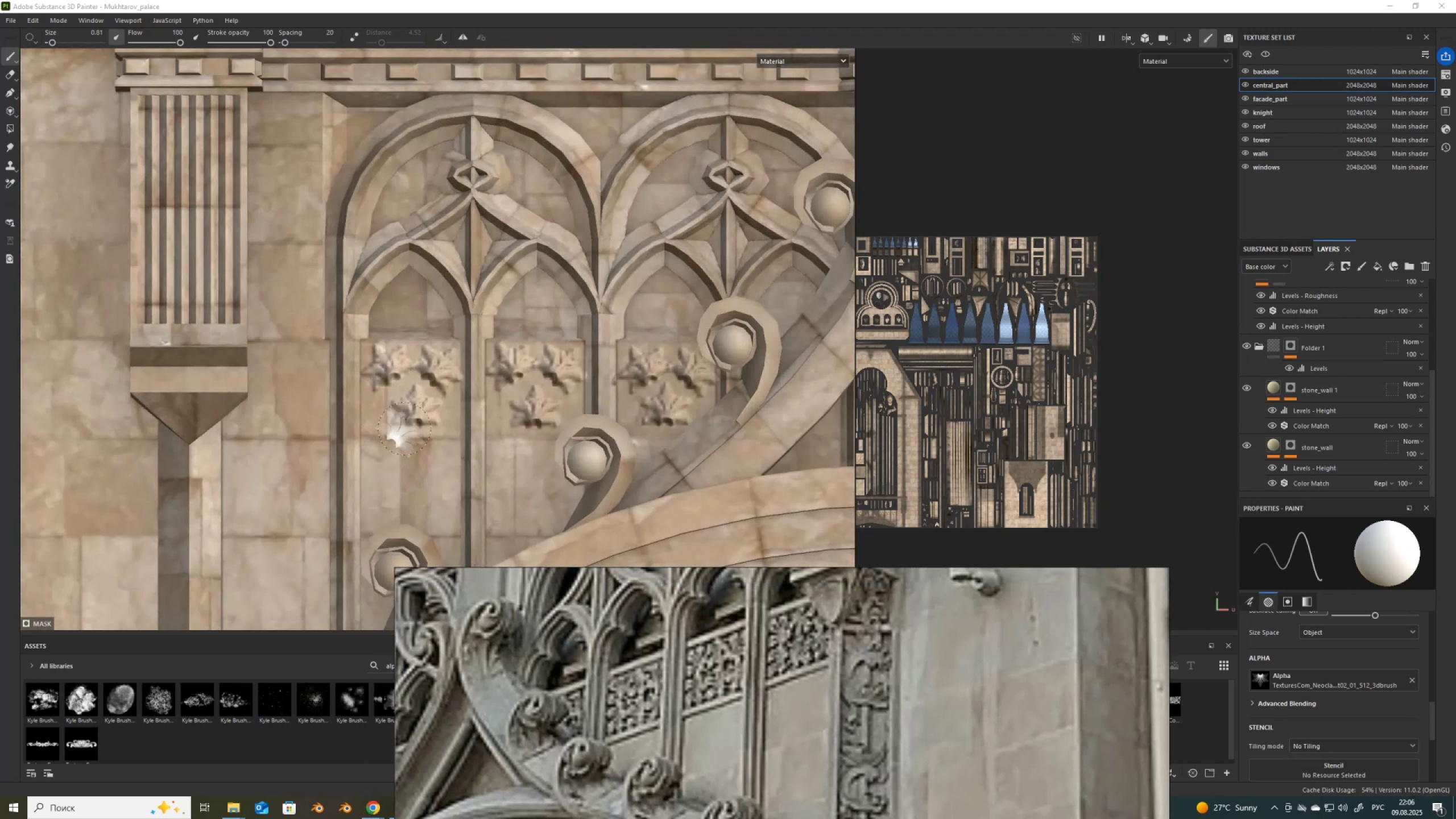 
hold_key(key=ControlLeft, duration=1.53)
 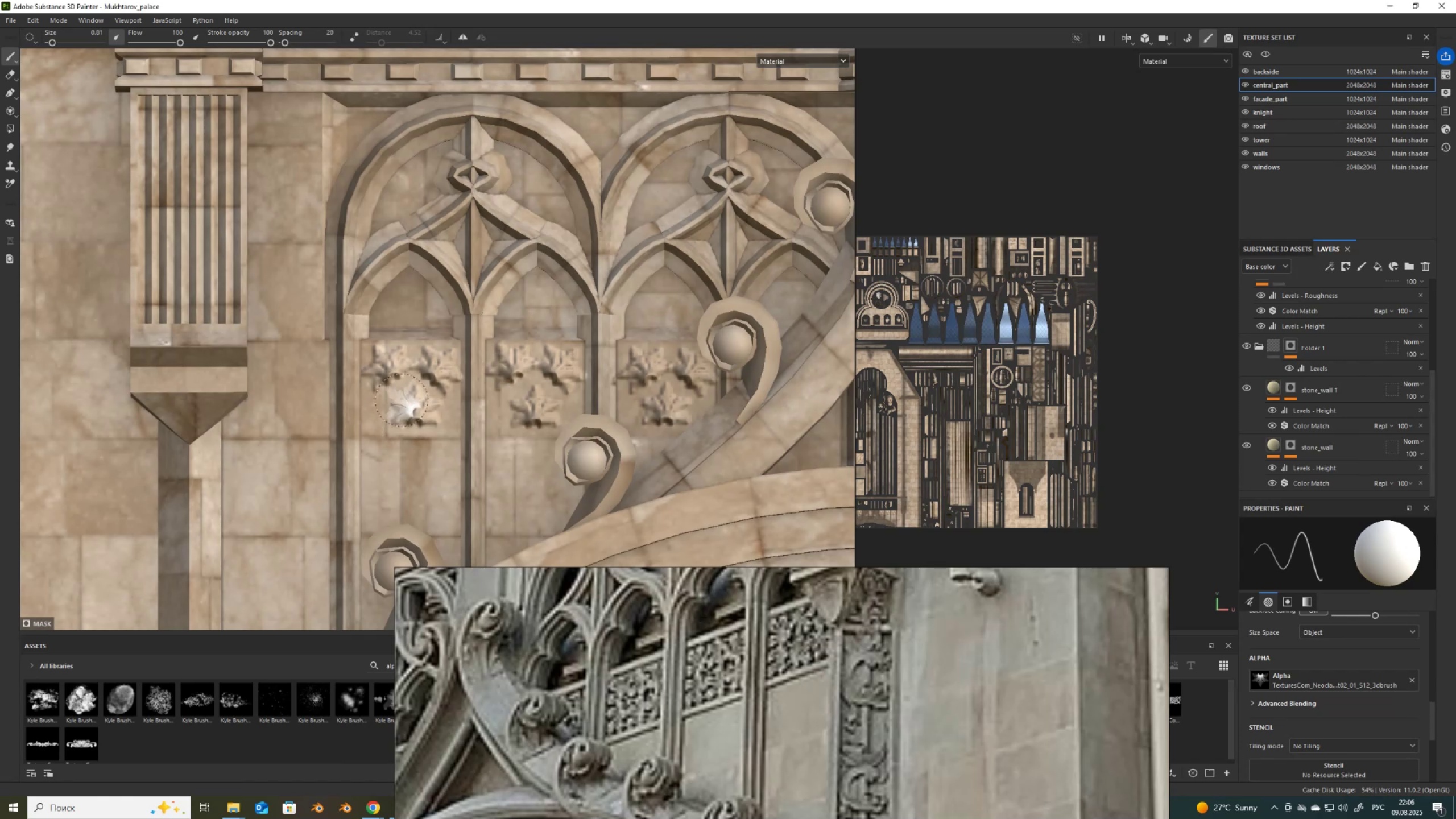 
key(Control+ControlLeft)
 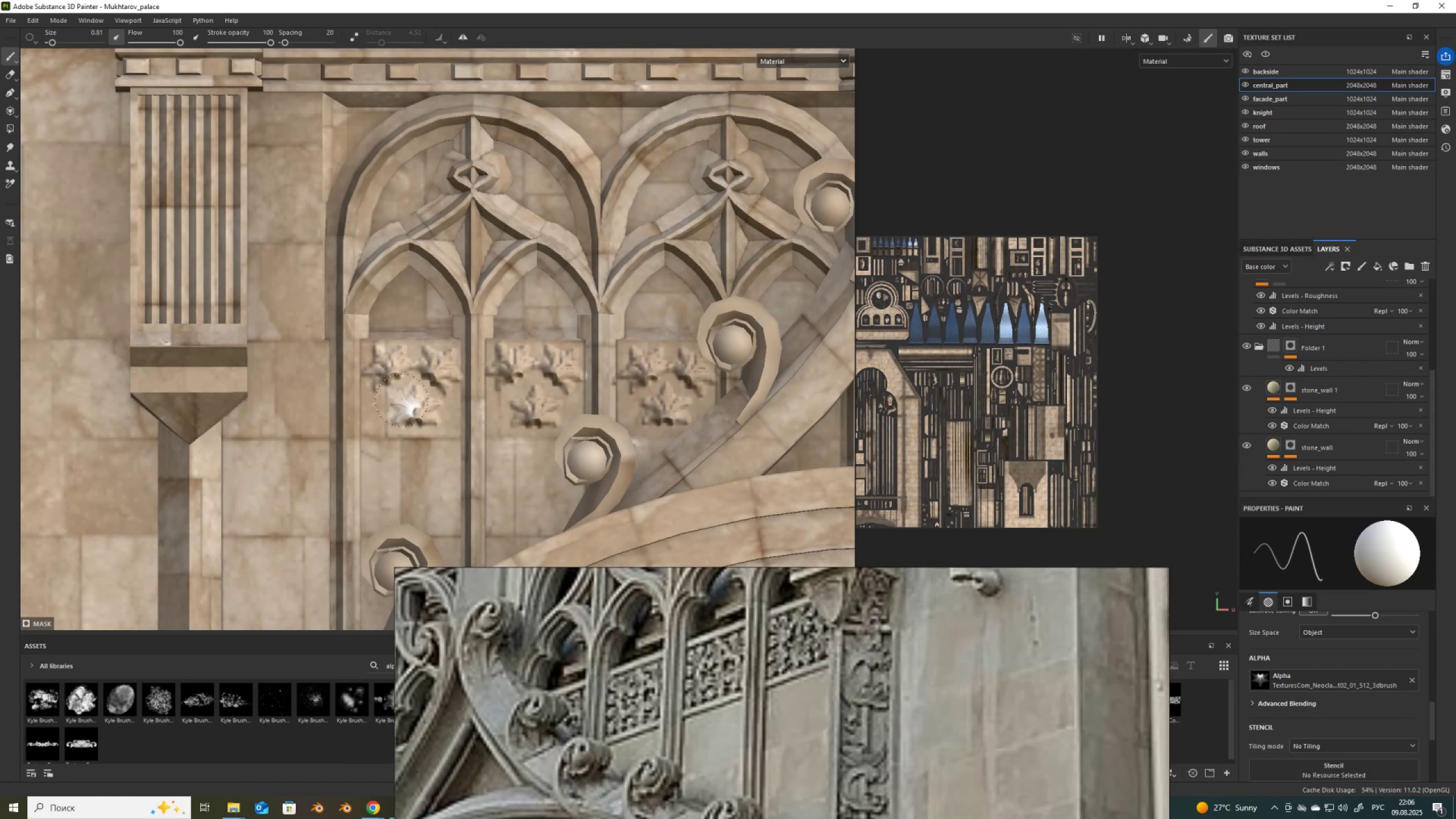 
key(Control+ControlLeft)
 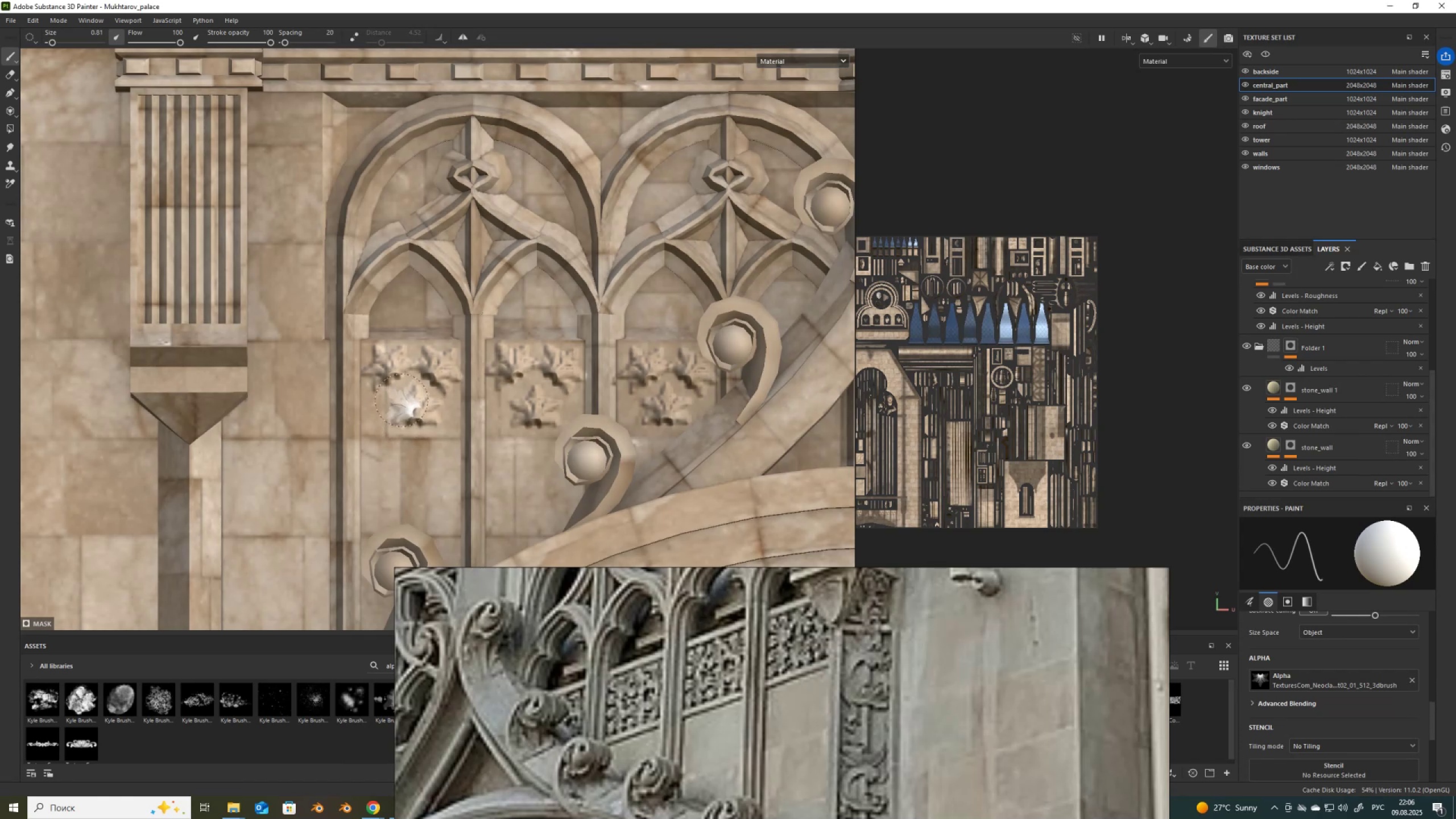 
key(Control+ControlLeft)
 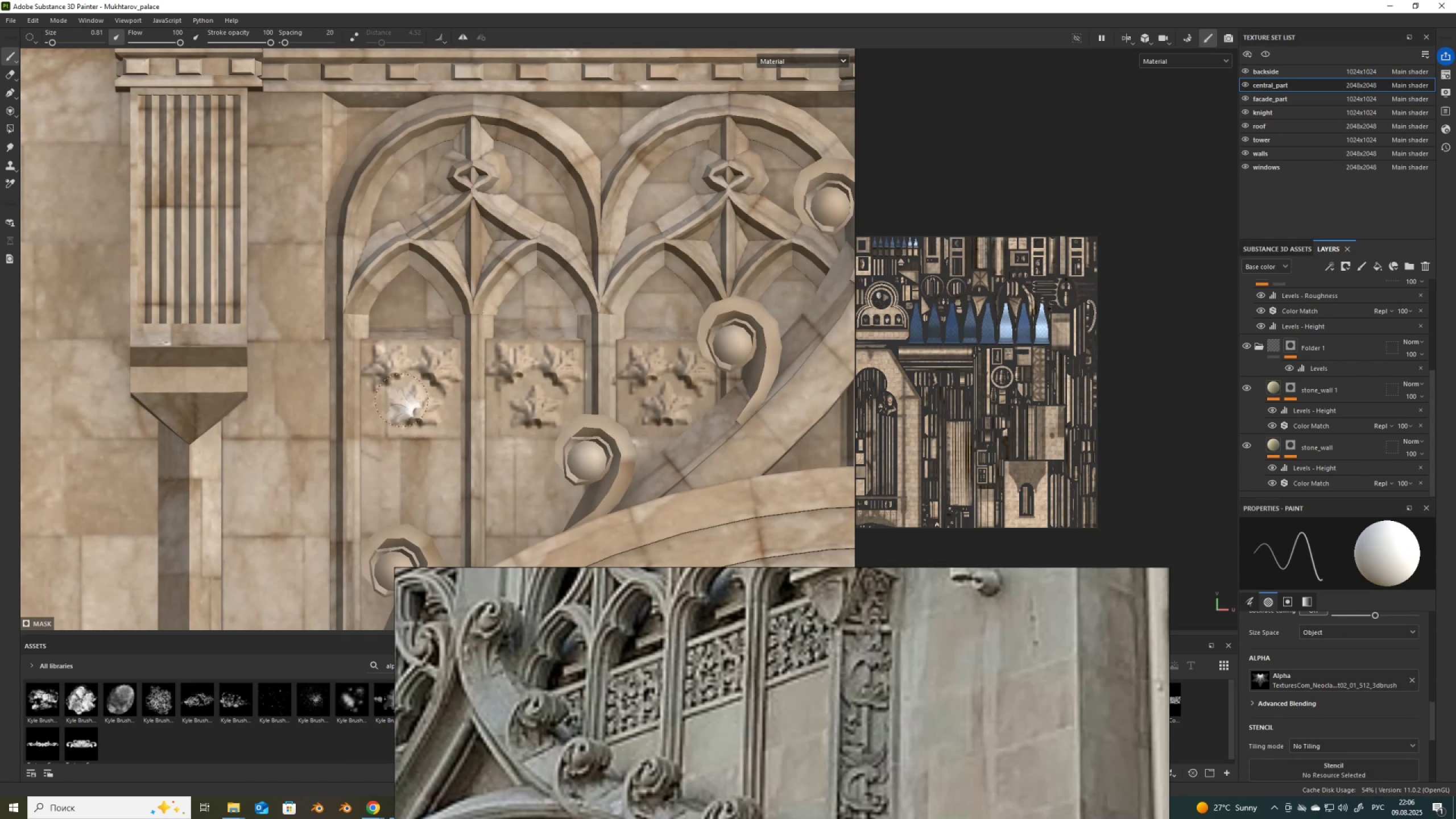 
key(Control+ControlLeft)
 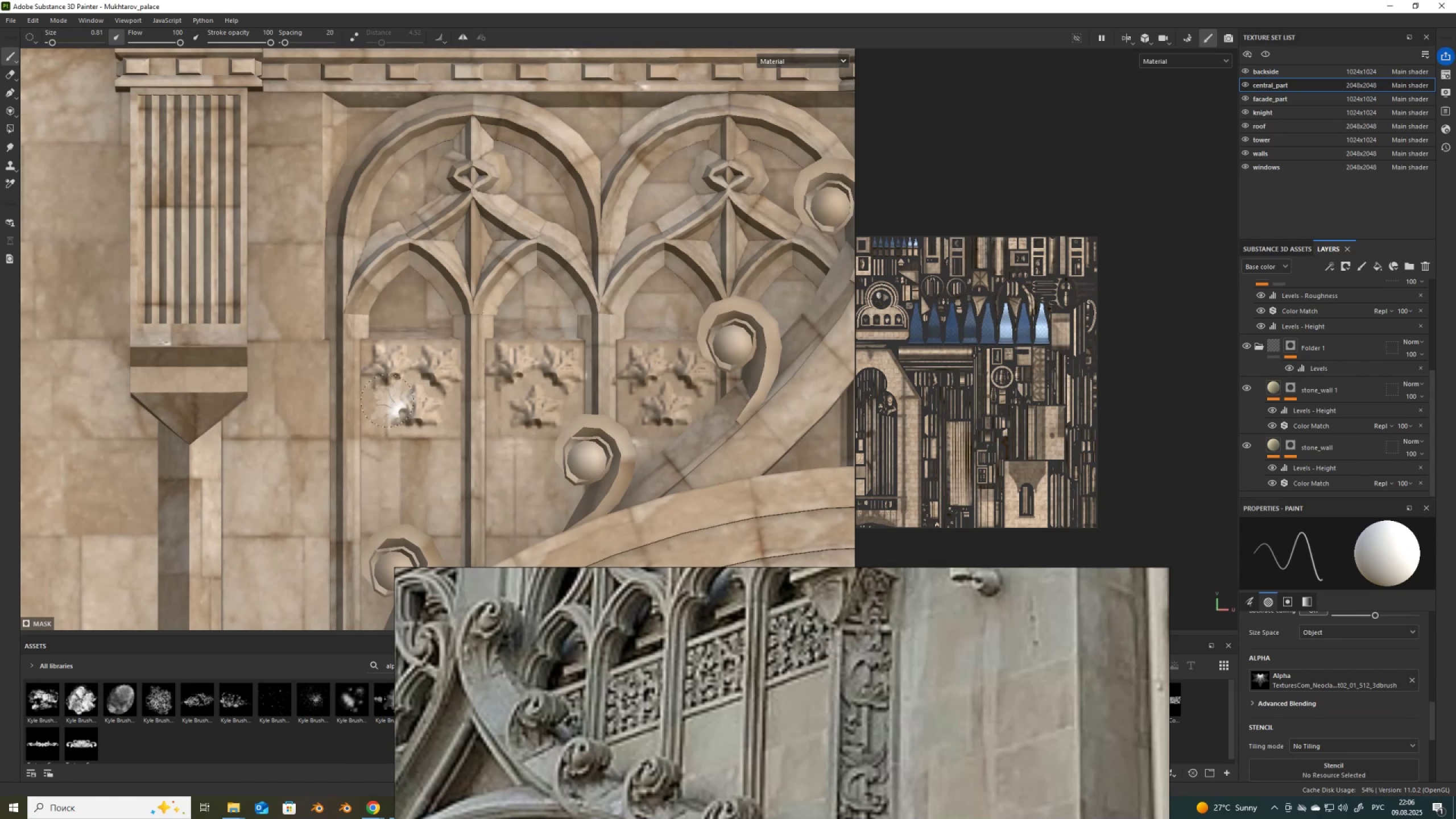 
key(Control+ControlLeft)
 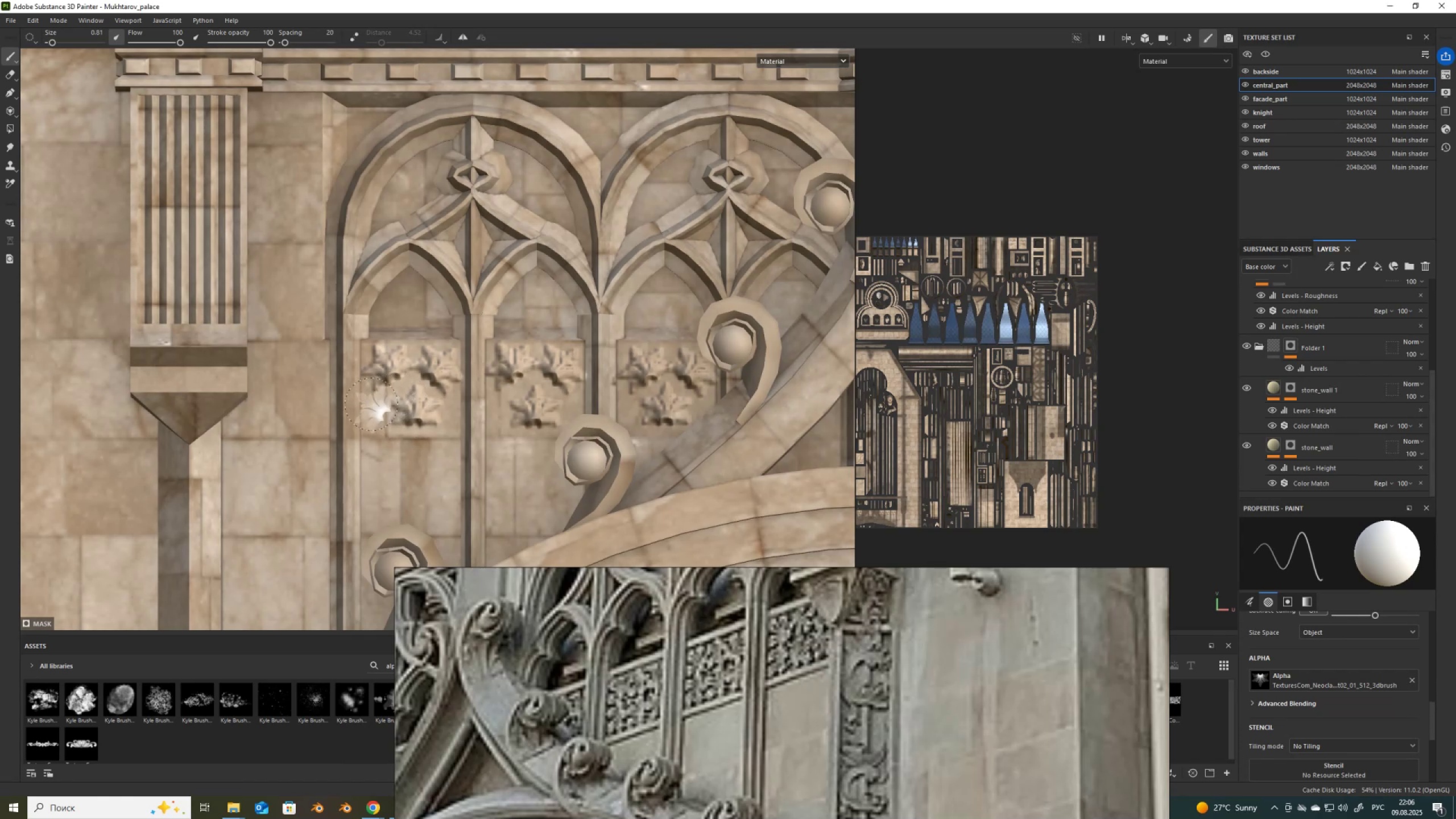 
left_click([371, 403])
 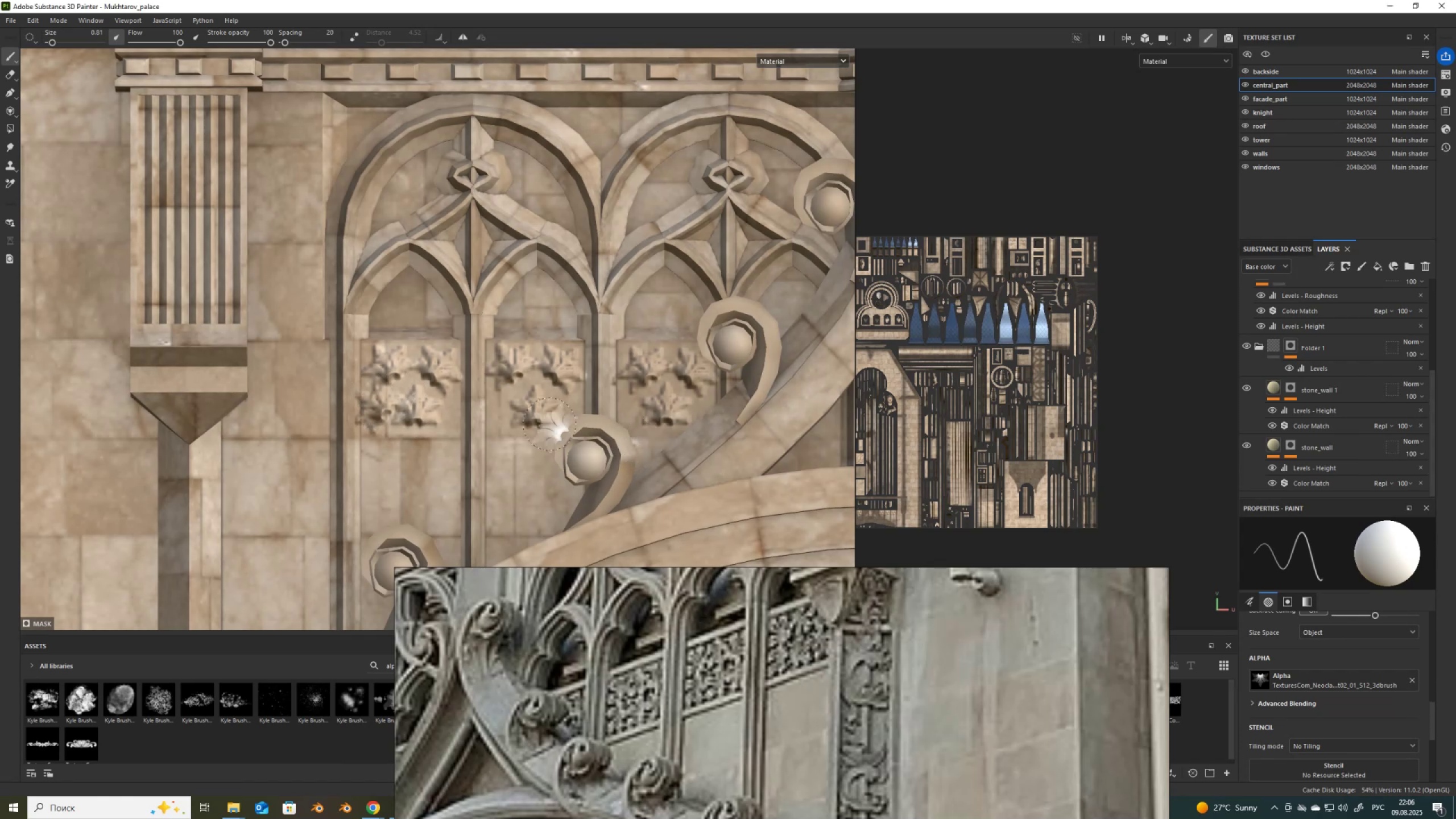 
scroll: coordinate [487, 376], scroll_direction: down, amount: 3.0
 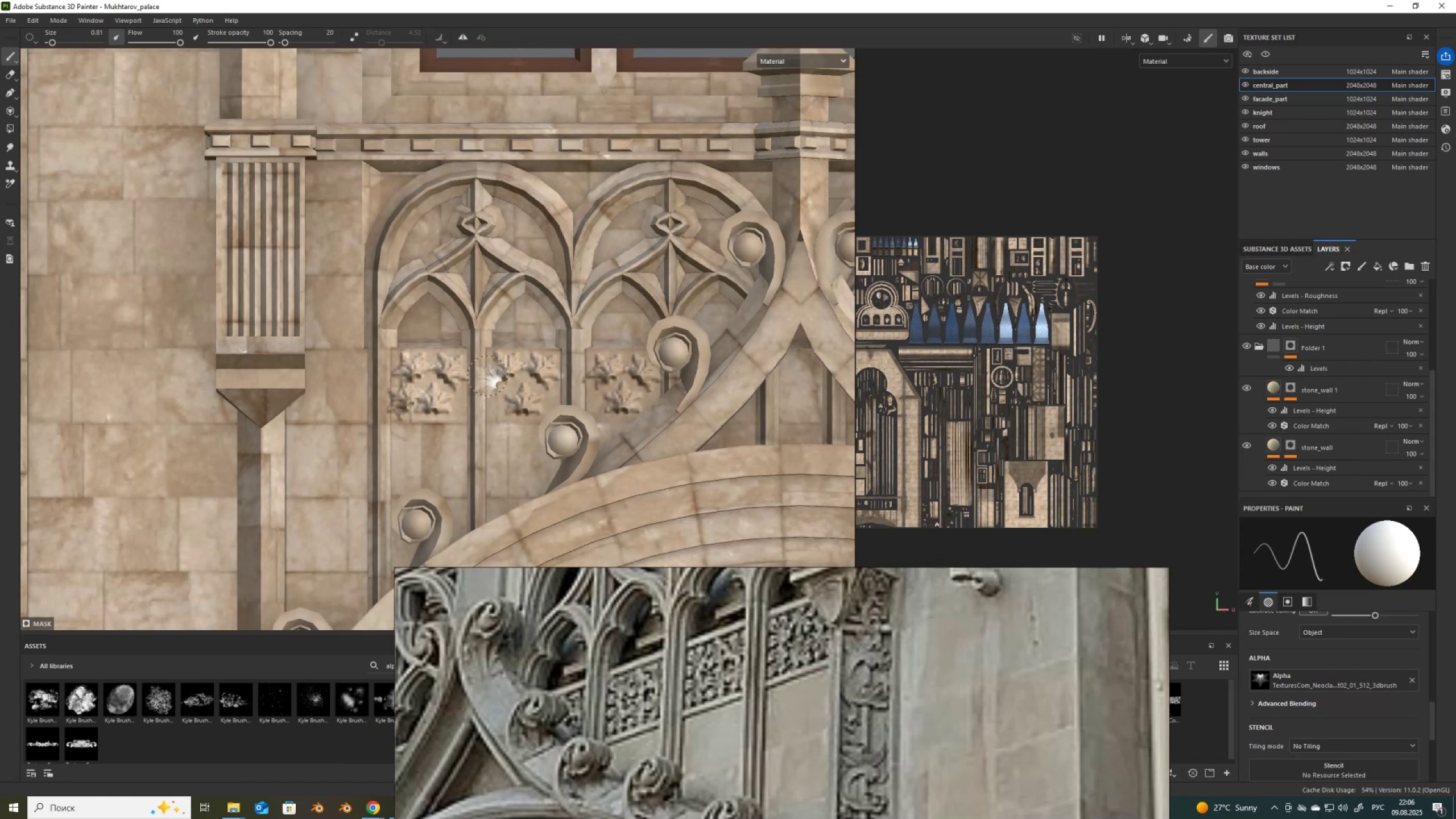 
key(Control+Z)
 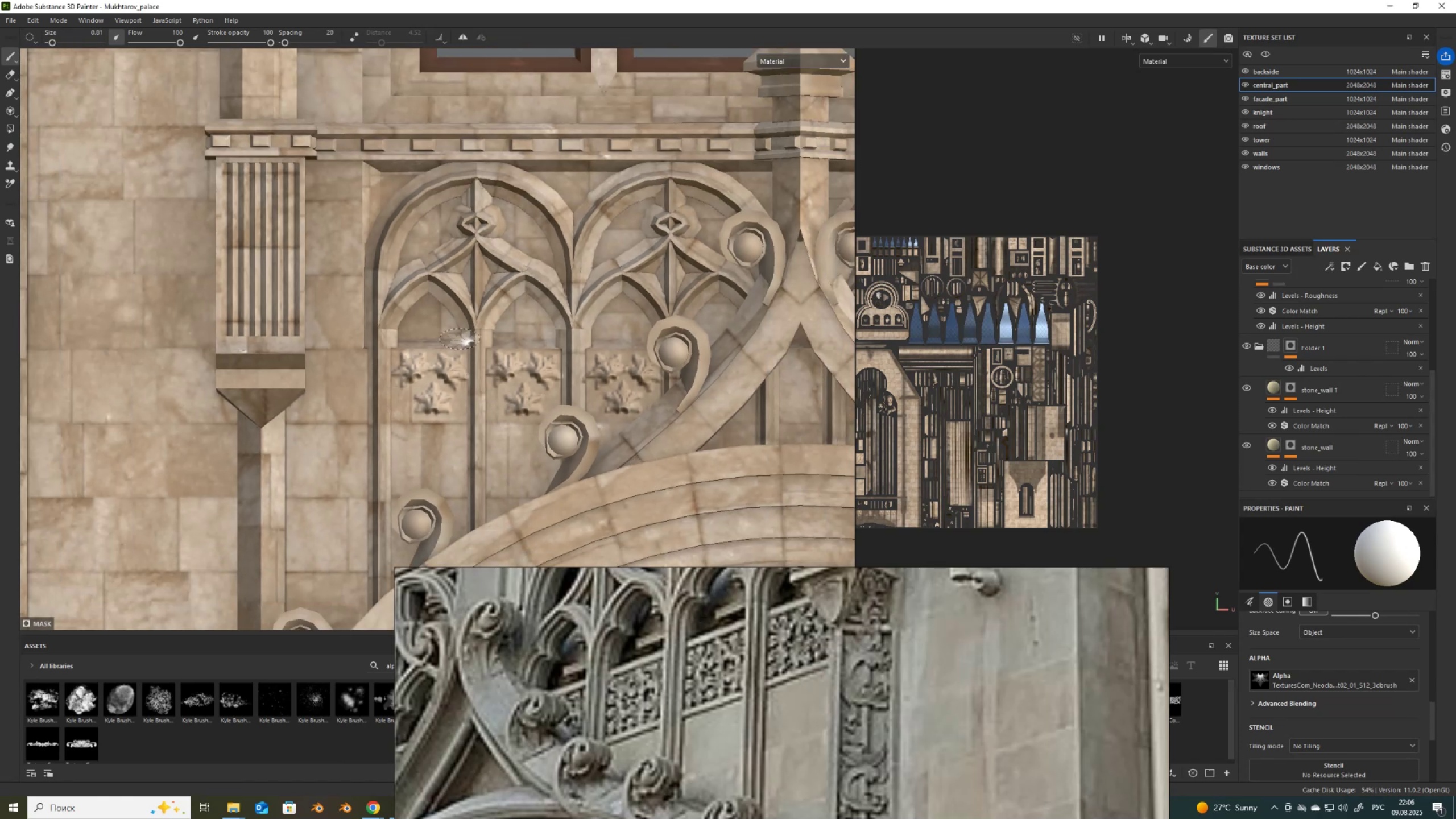 
scroll: coordinate [655, 709], scroll_direction: down, amount: 16.0
 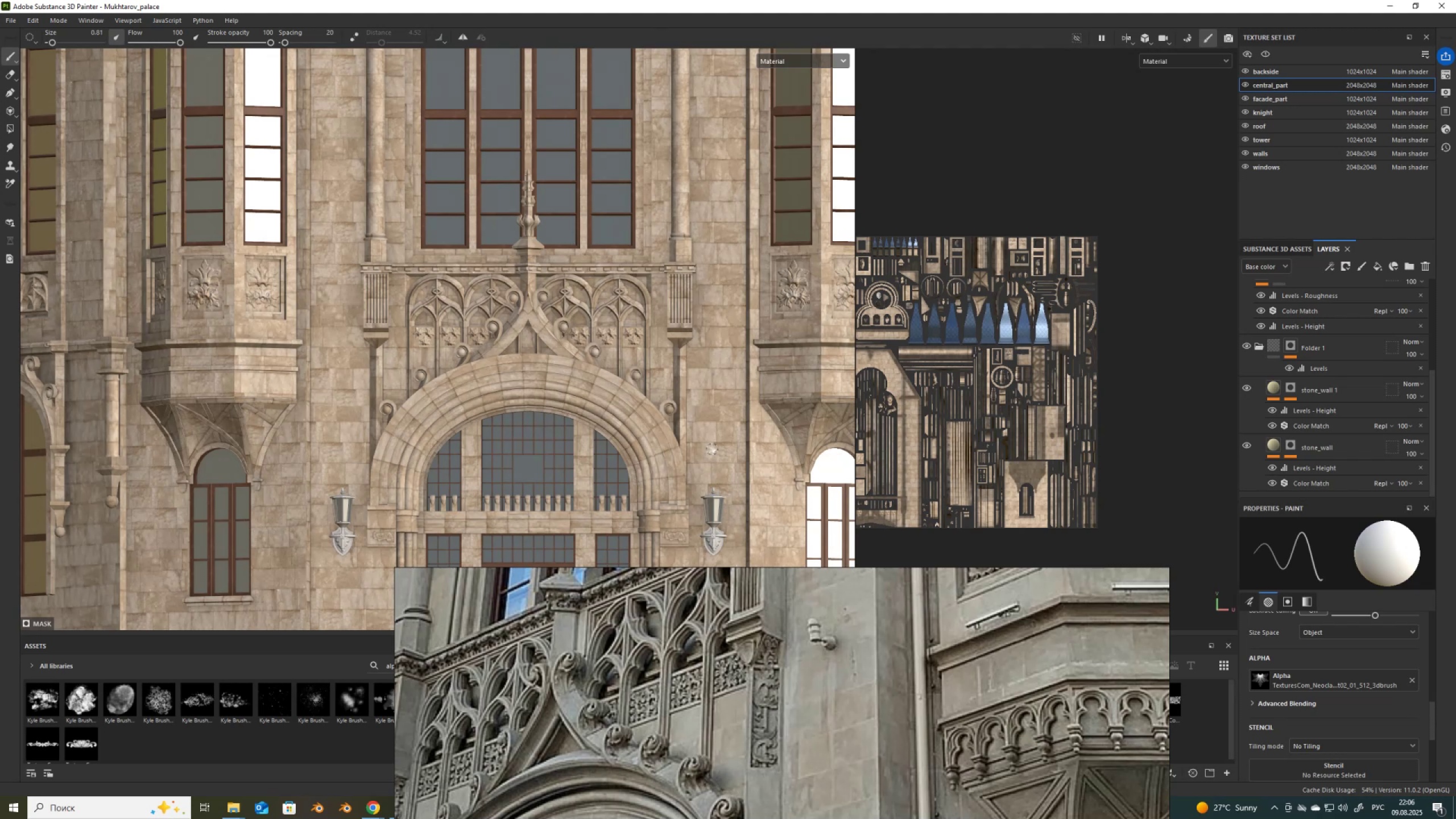 
wait(5.88)
 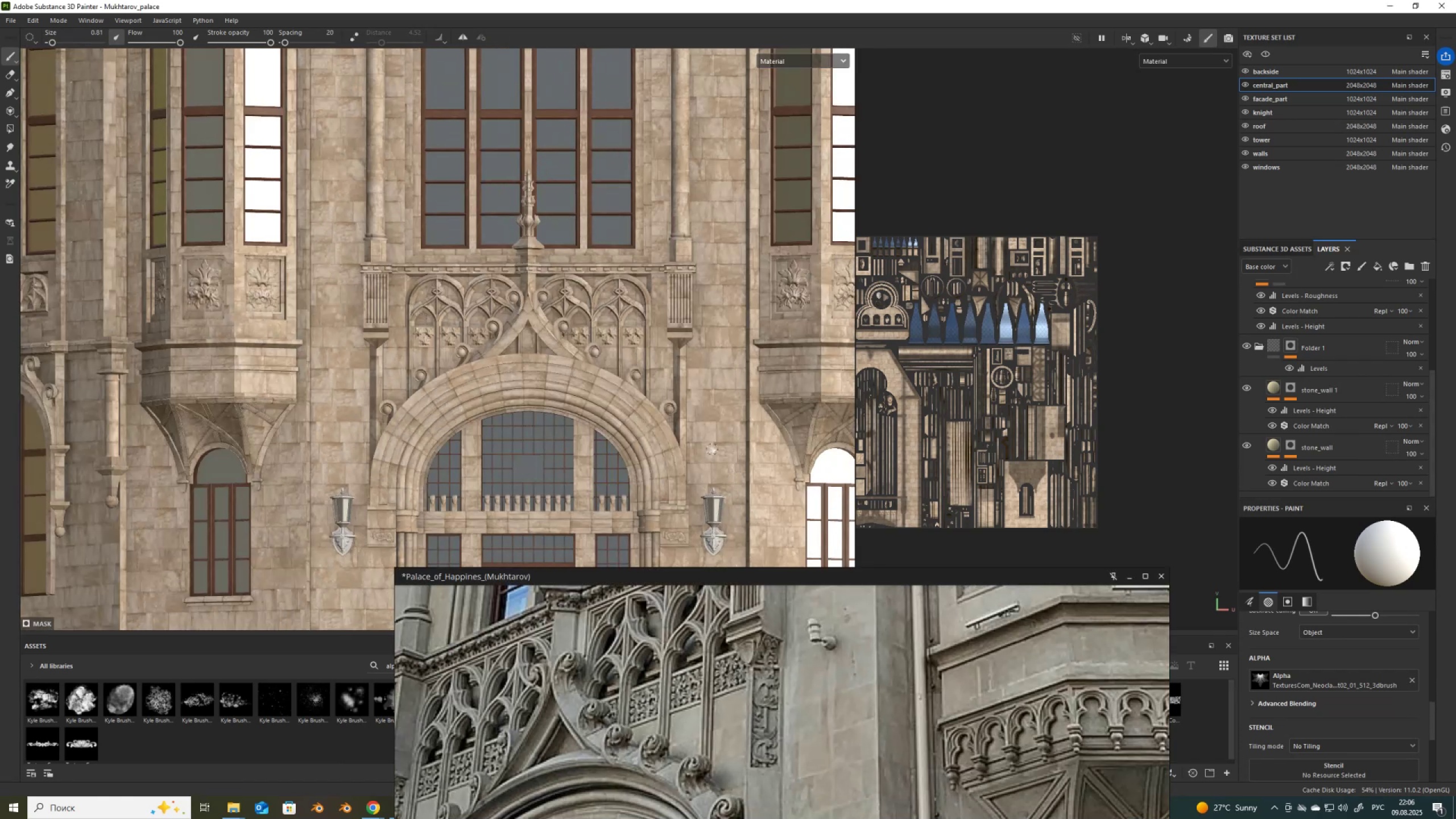 
scroll: coordinate [784, 818], scroll_direction: down, amount: 5.0
 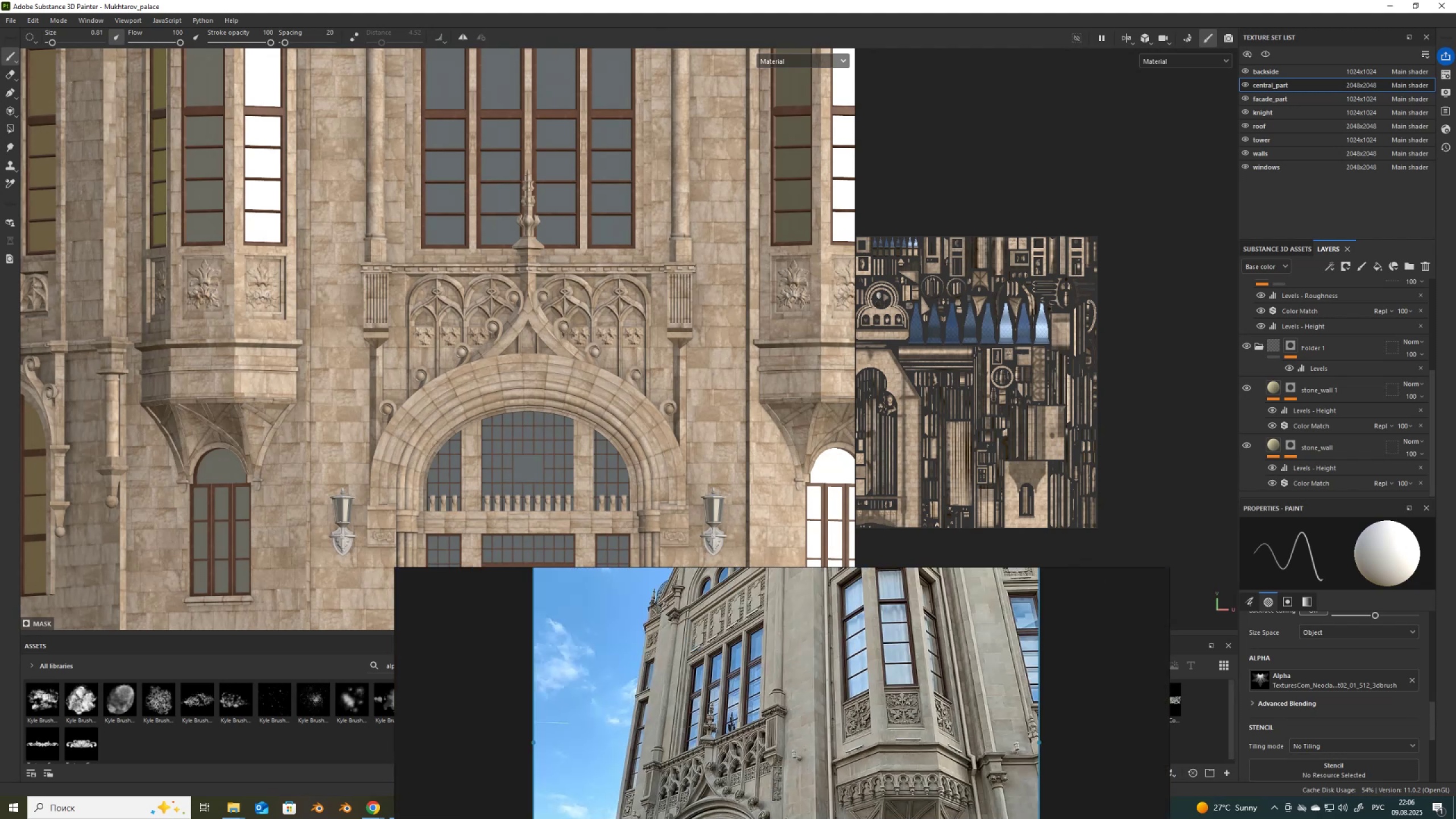 
scroll: coordinate [931, 817], scroll_direction: up, amount: 3.0
 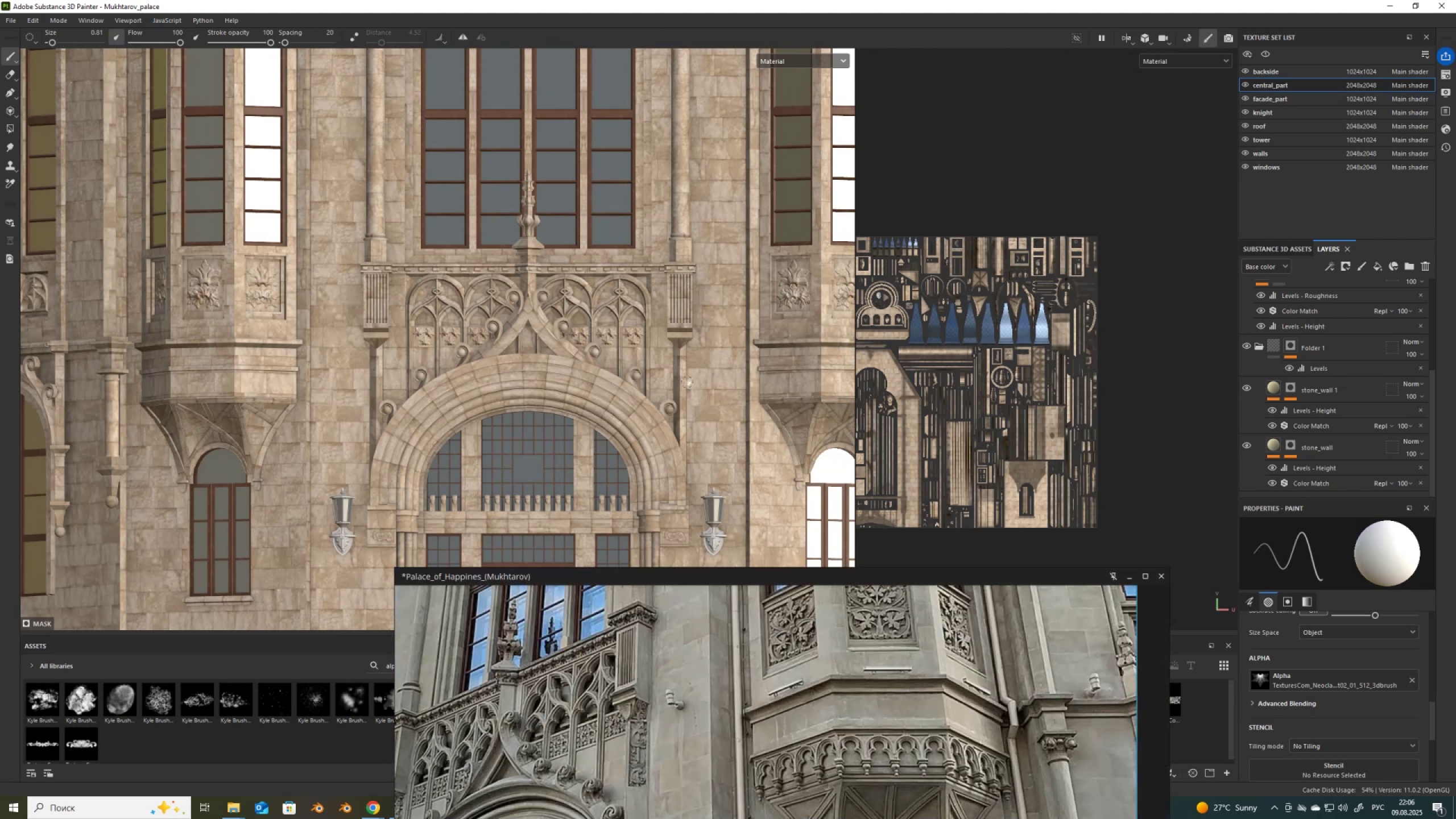 
scroll: coordinate [541, 369], scroll_direction: down, amount: 7.0
 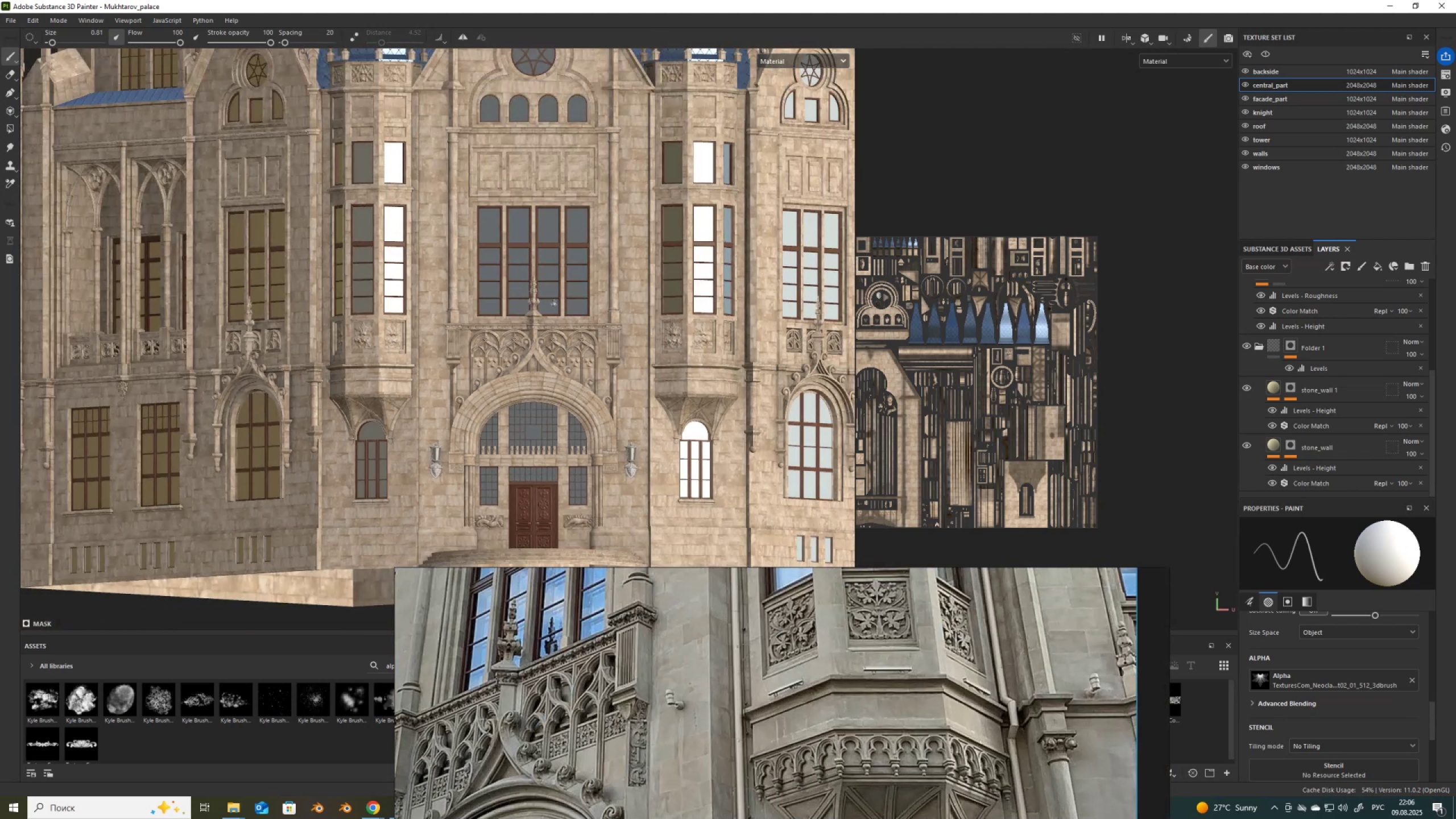 
scroll: coordinate [554, 303], scroll_direction: up, amount: 2.0
 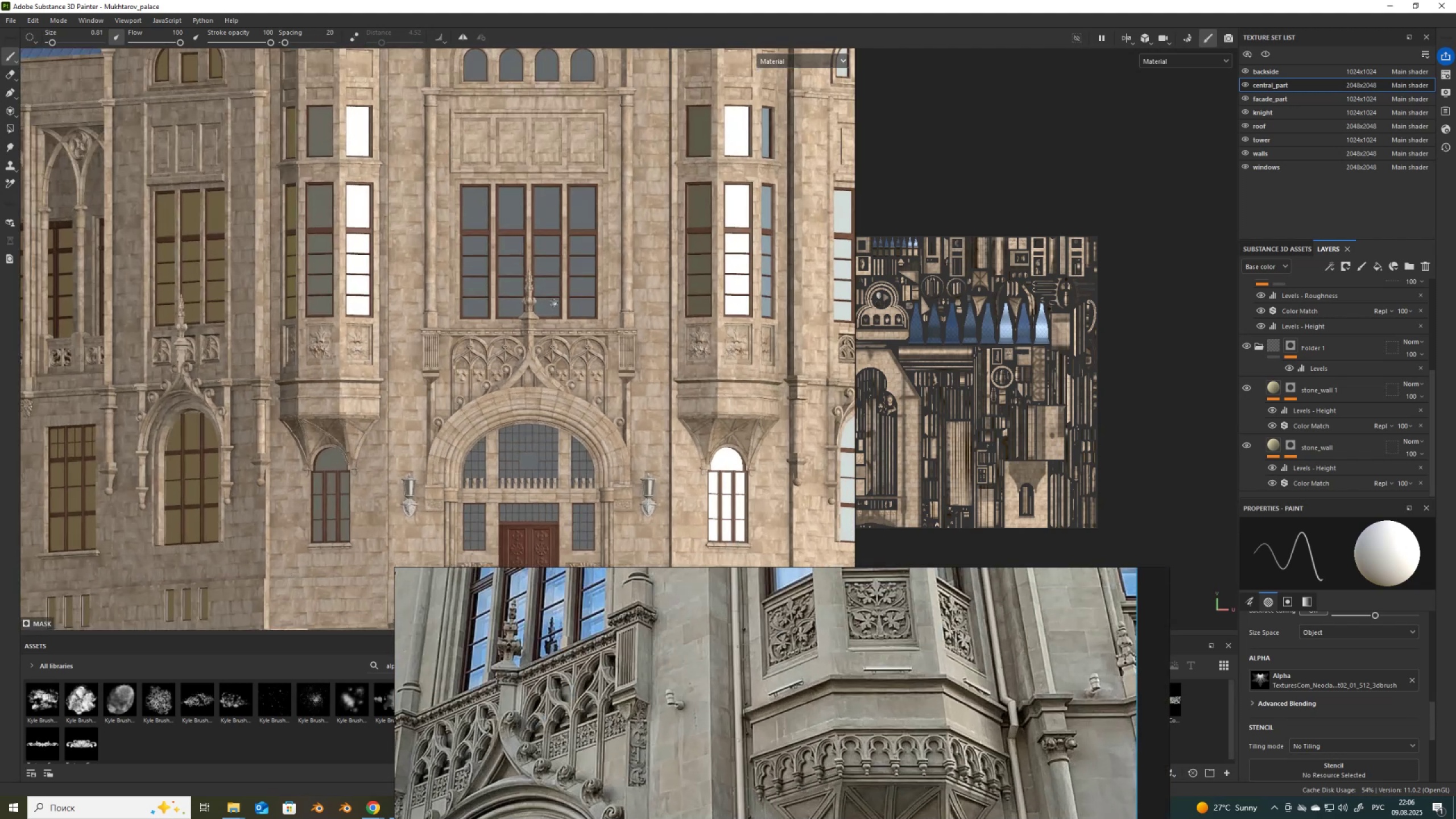 
hold_key(key=AltLeft, duration=1.53)
 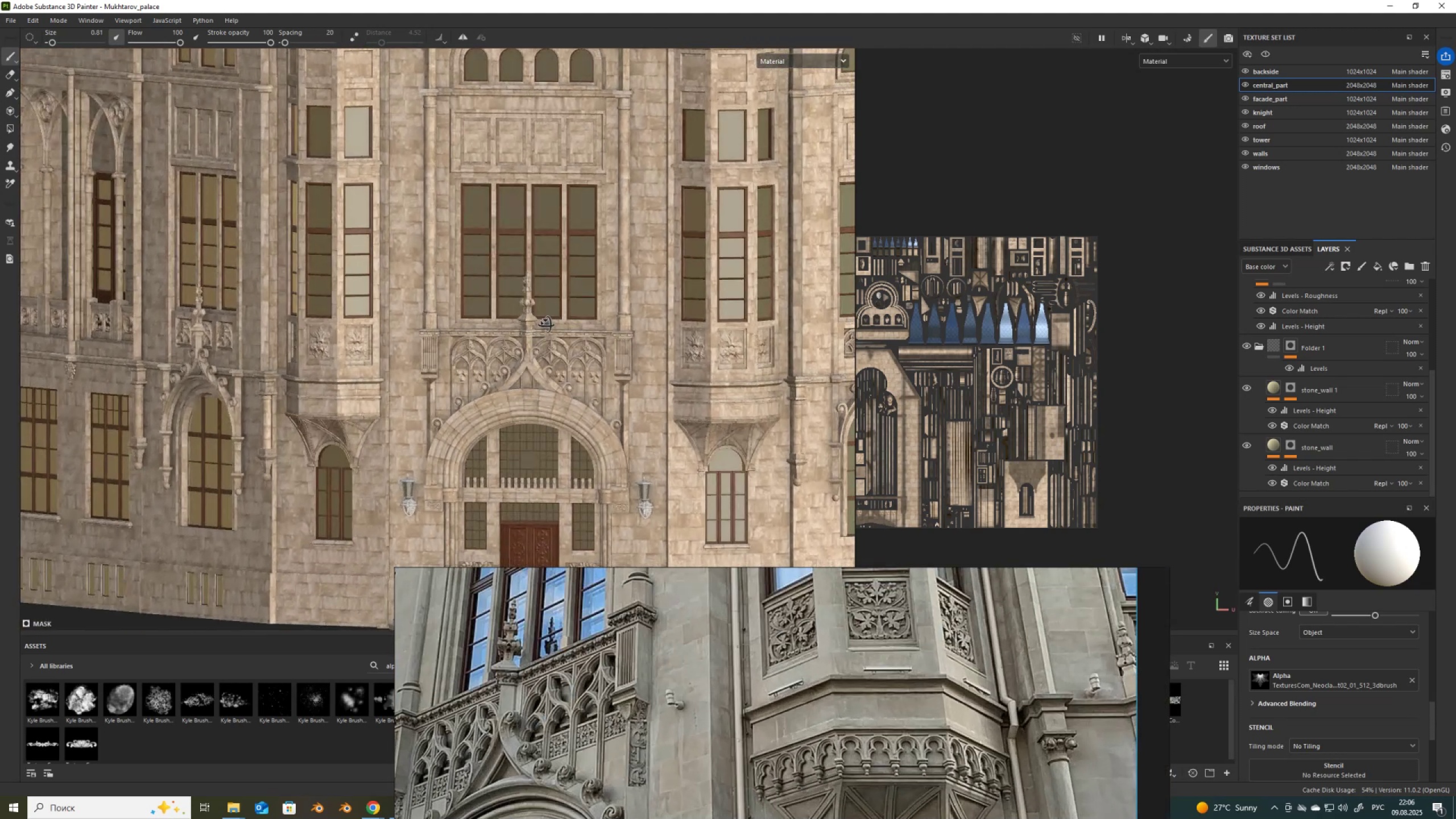 
hold_key(key=AltLeft, duration=1.52)
 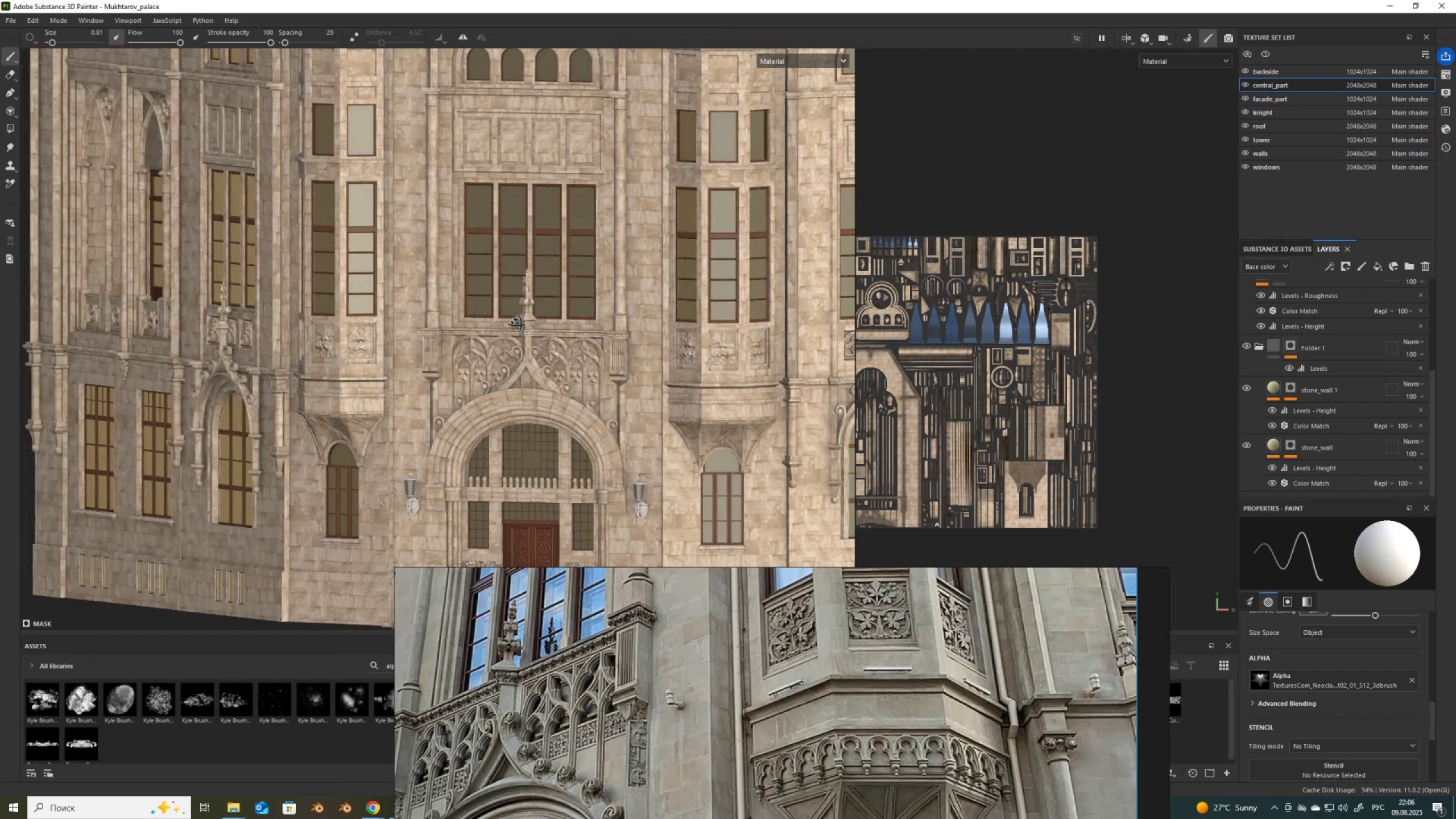 
hold_key(key=AltLeft, duration=0.83)
 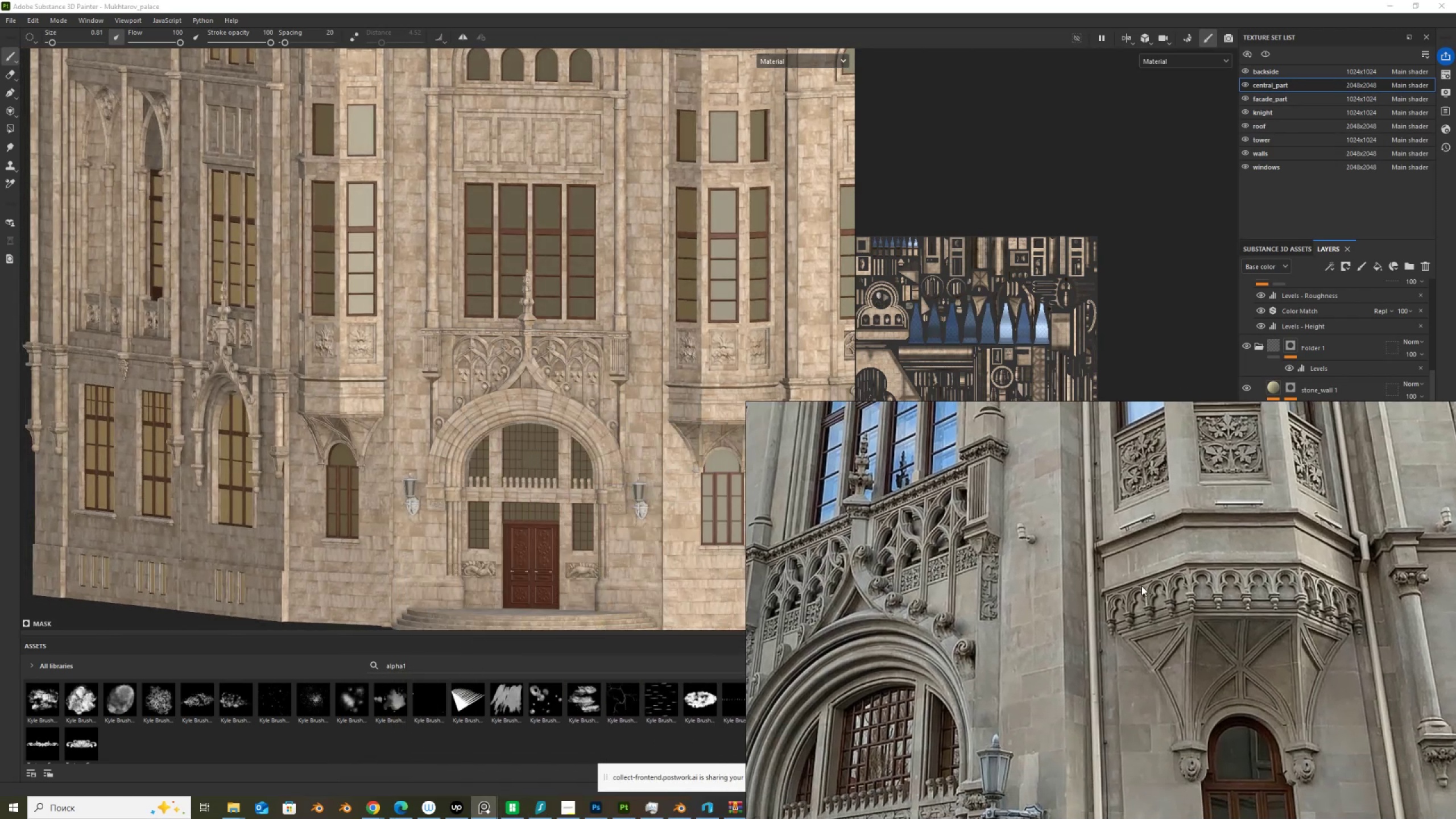 
wait(5.5)
 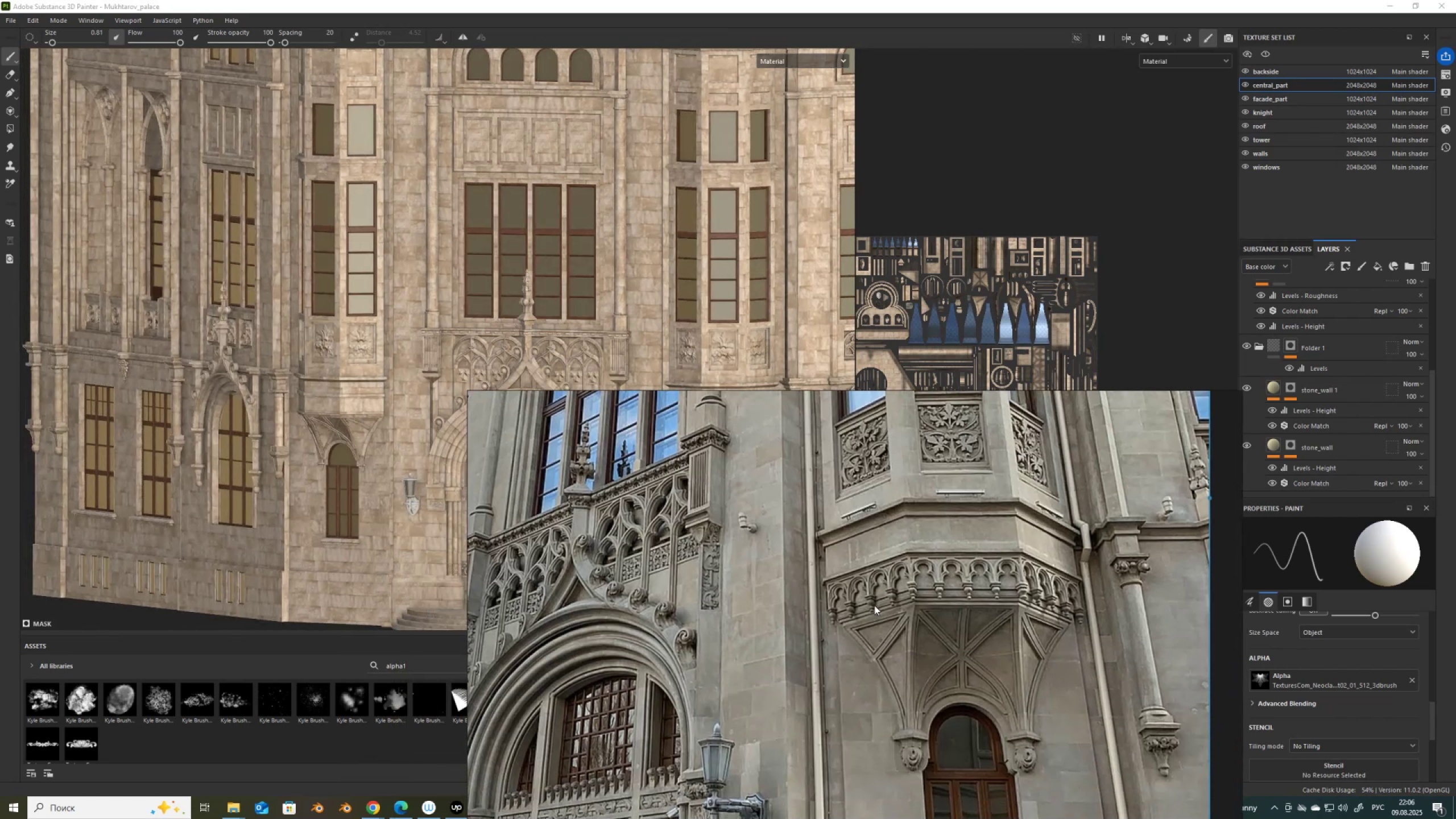 
scroll: coordinate [1065, 593], scroll_direction: down, amount: 3.0
 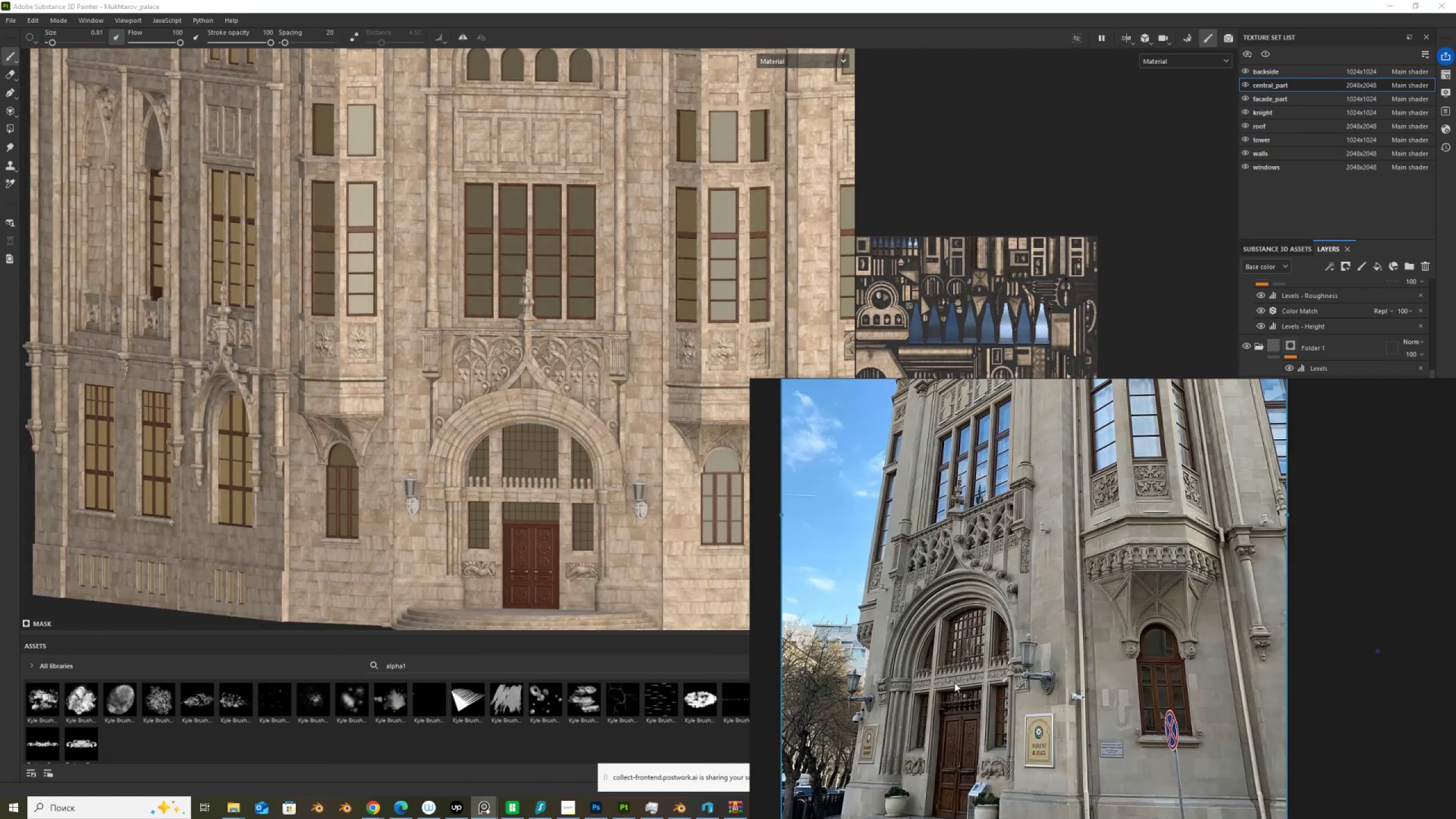 
scroll: coordinate [1007, 549], scroll_direction: up, amount: 12.0
 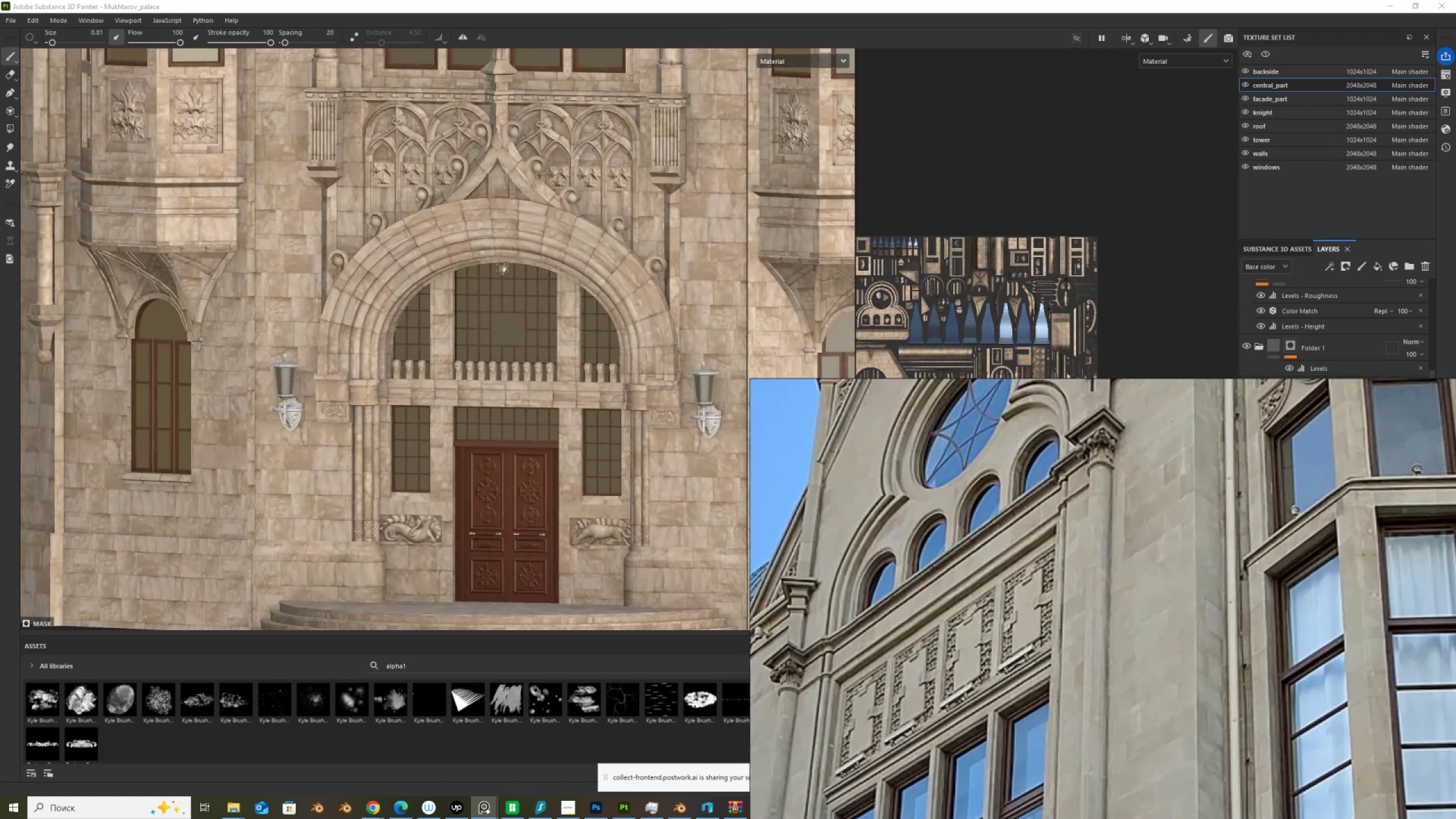 
scroll: coordinate [515, 523], scroll_direction: down, amount: 5.0
 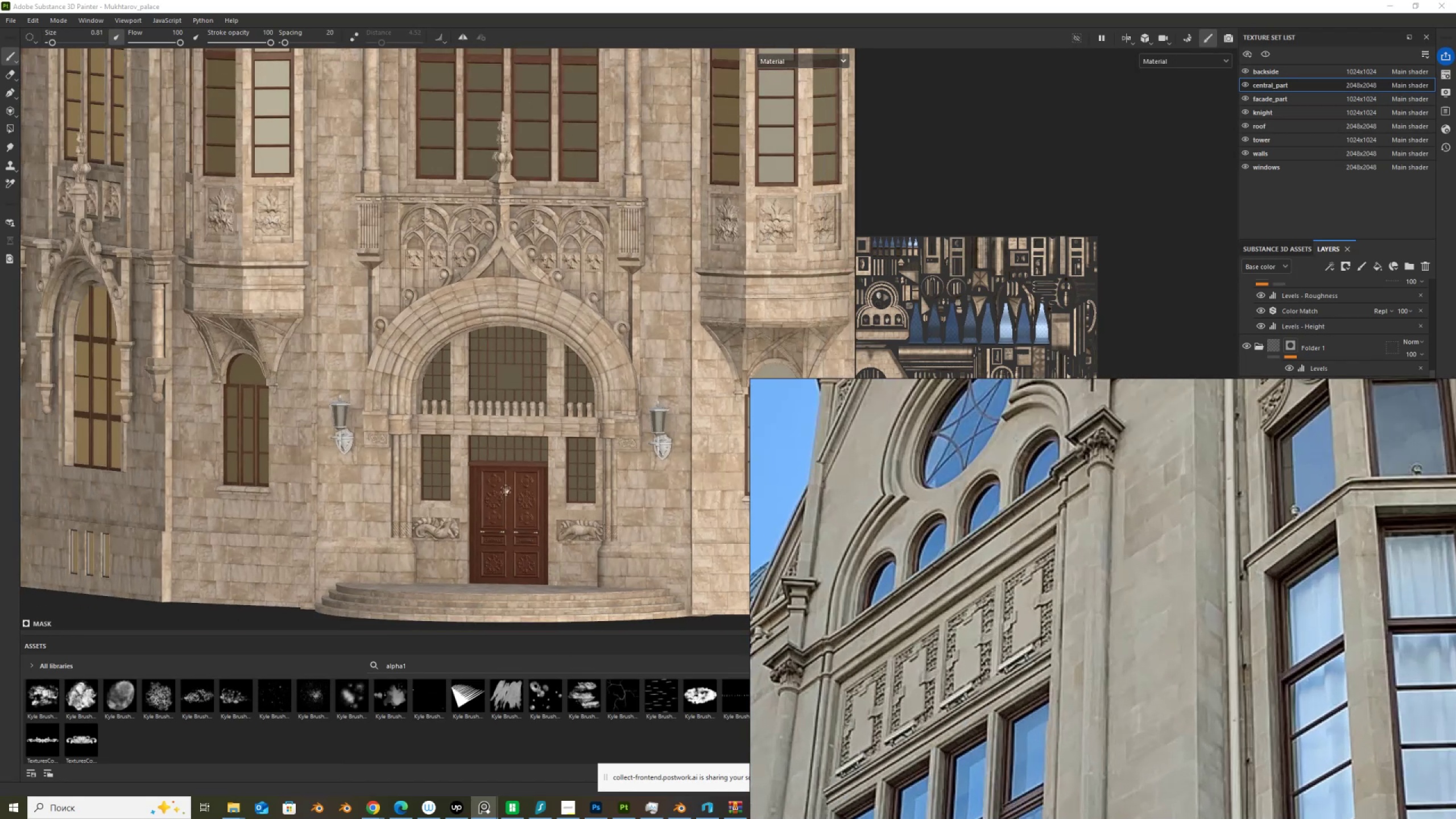 
hold_key(key=AltLeft, duration=1.55)
 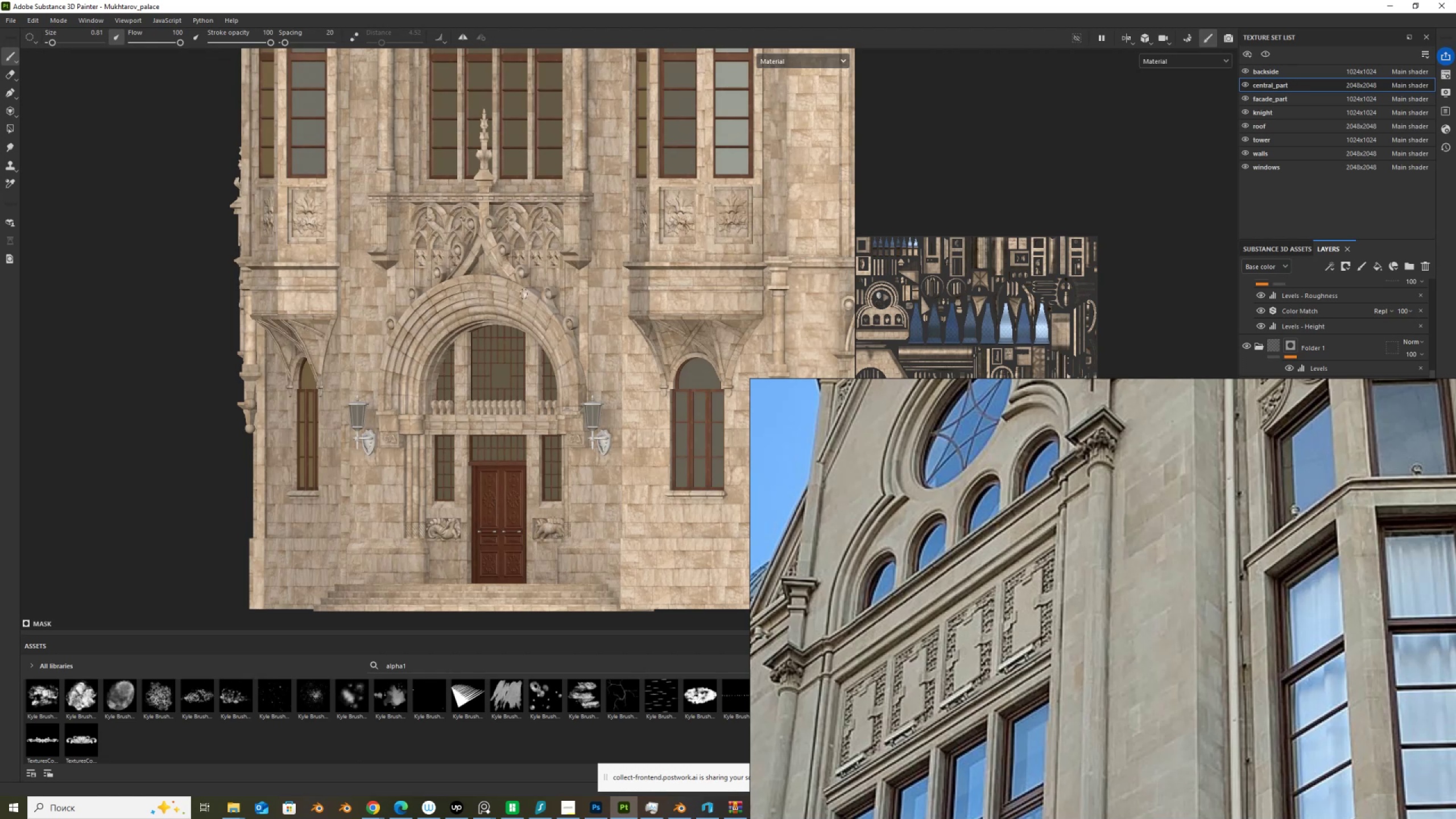 
hold_key(key=ShiftLeft, duration=0.47)
 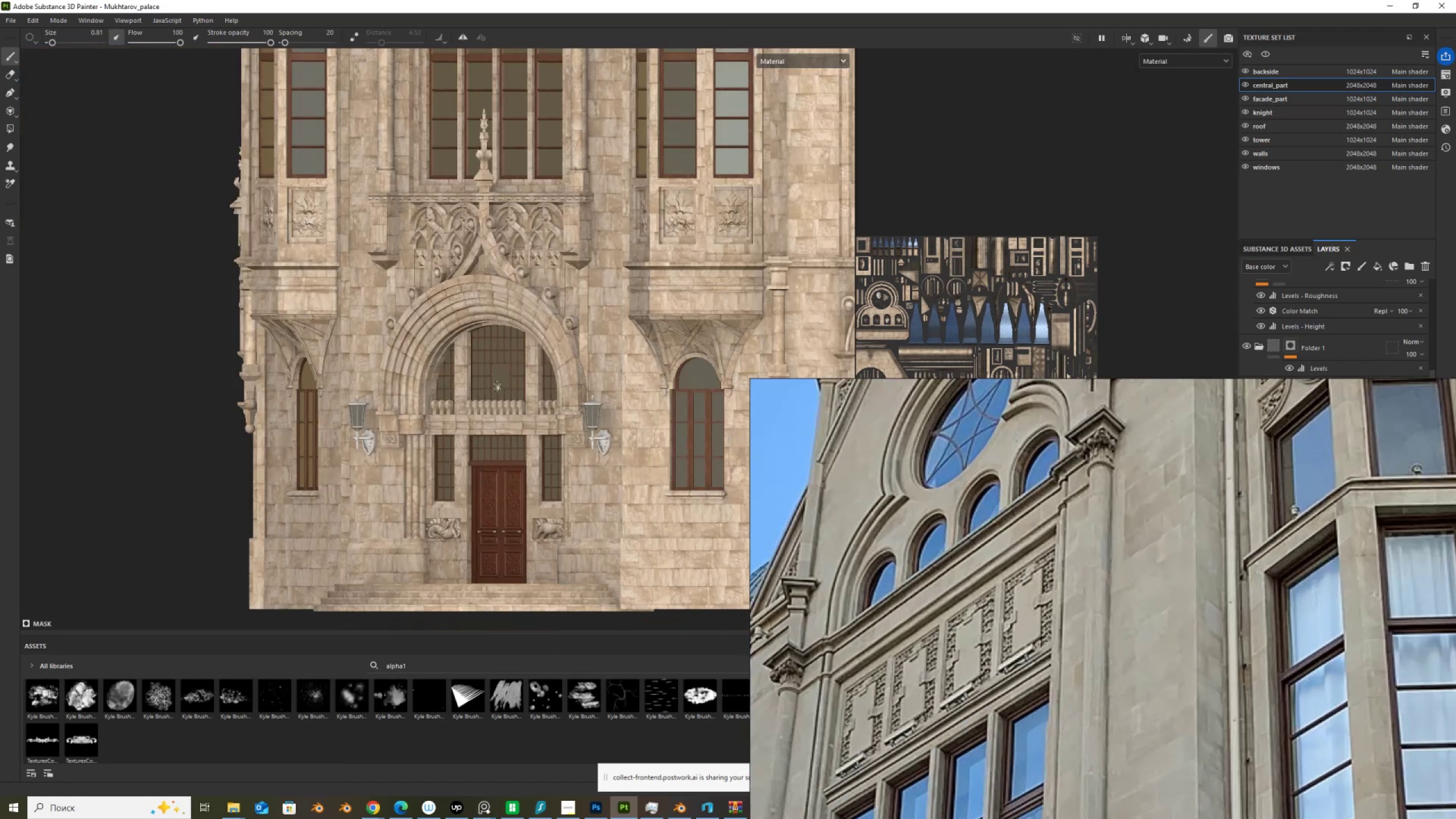 
hold_key(key=AltLeft, duration=1.22)
 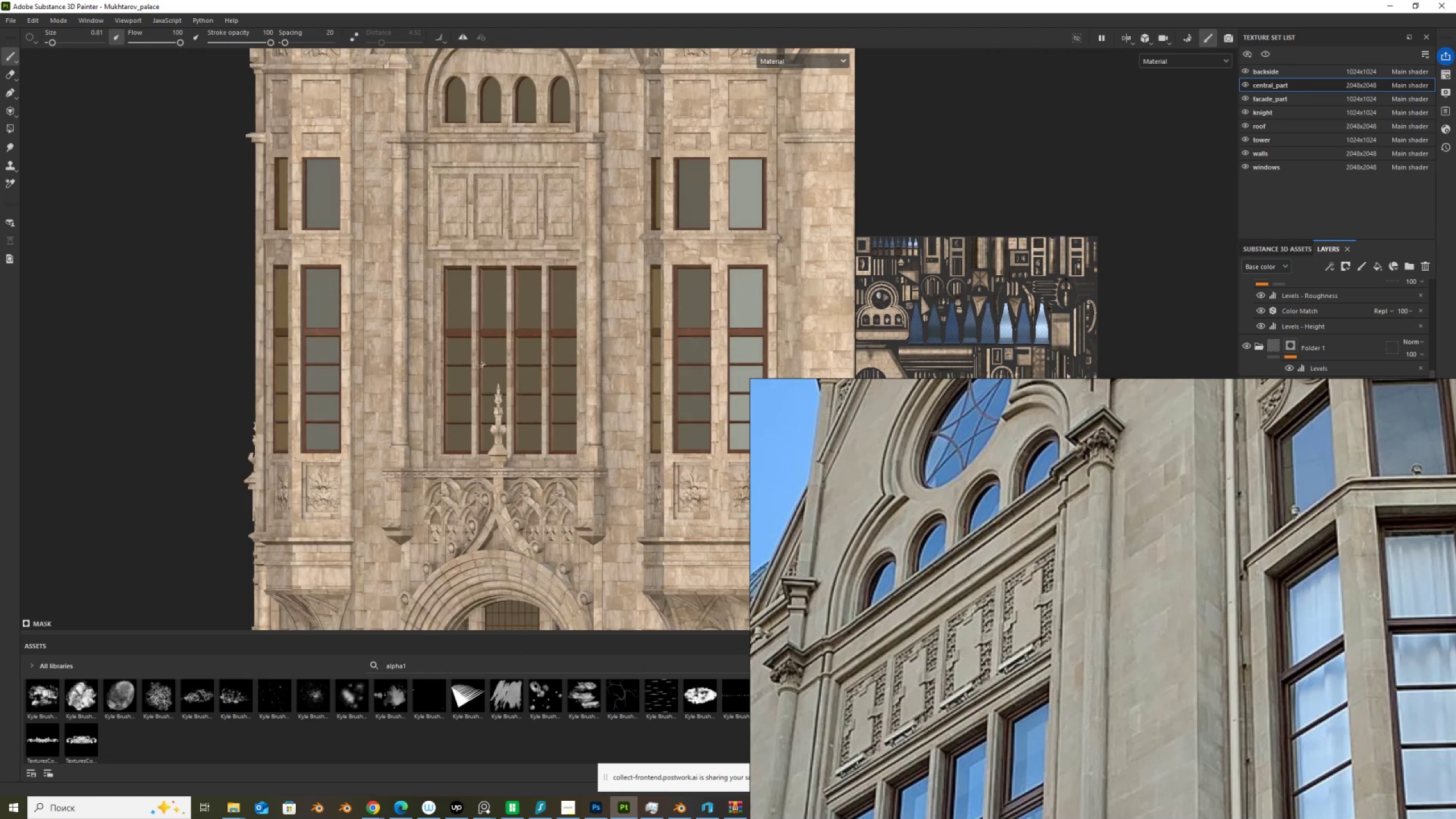 
hold_key(key=AltLeft, duration=1.54)
 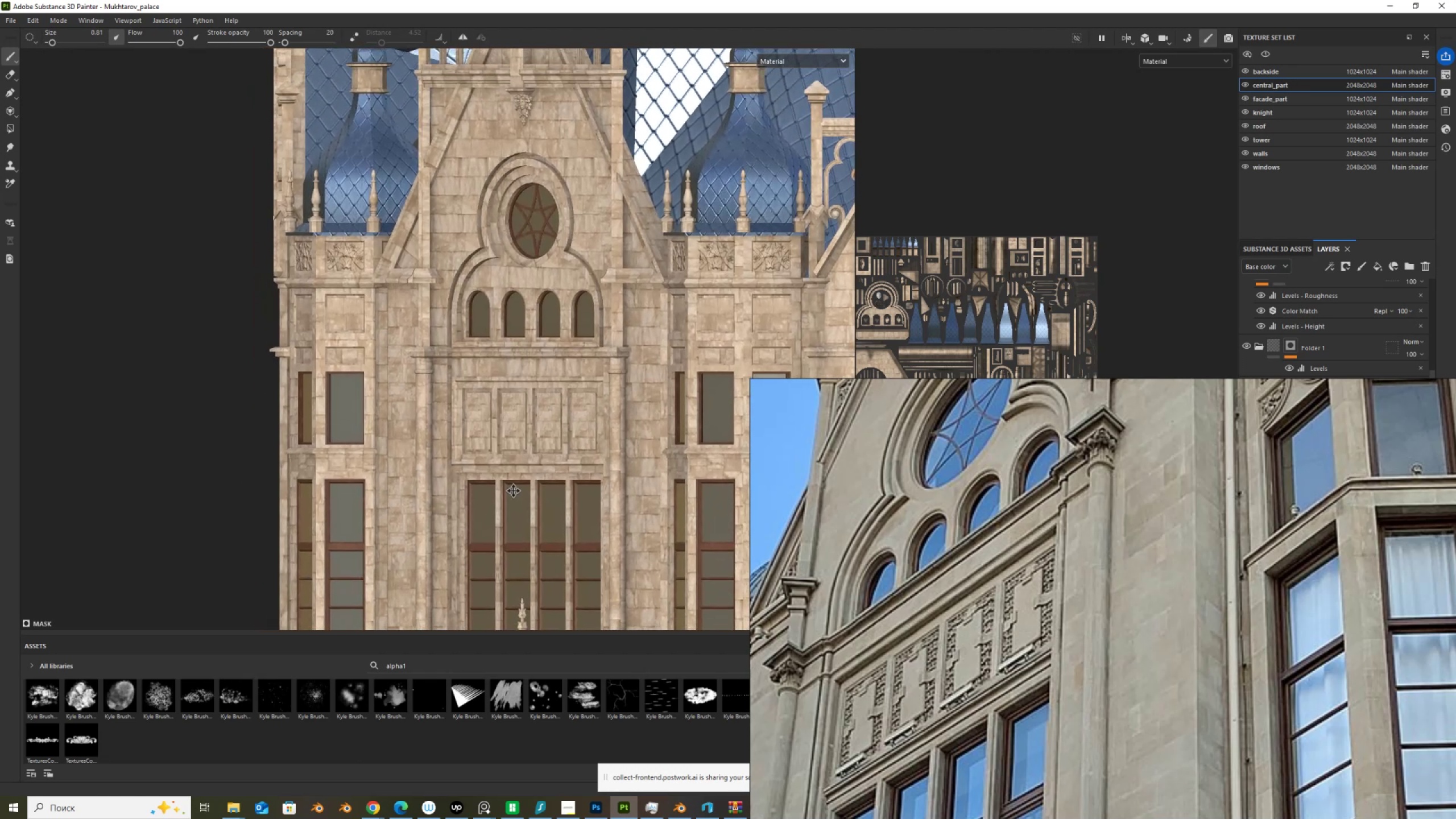 
hold_key(key=AltLeft, duration=1.33)
 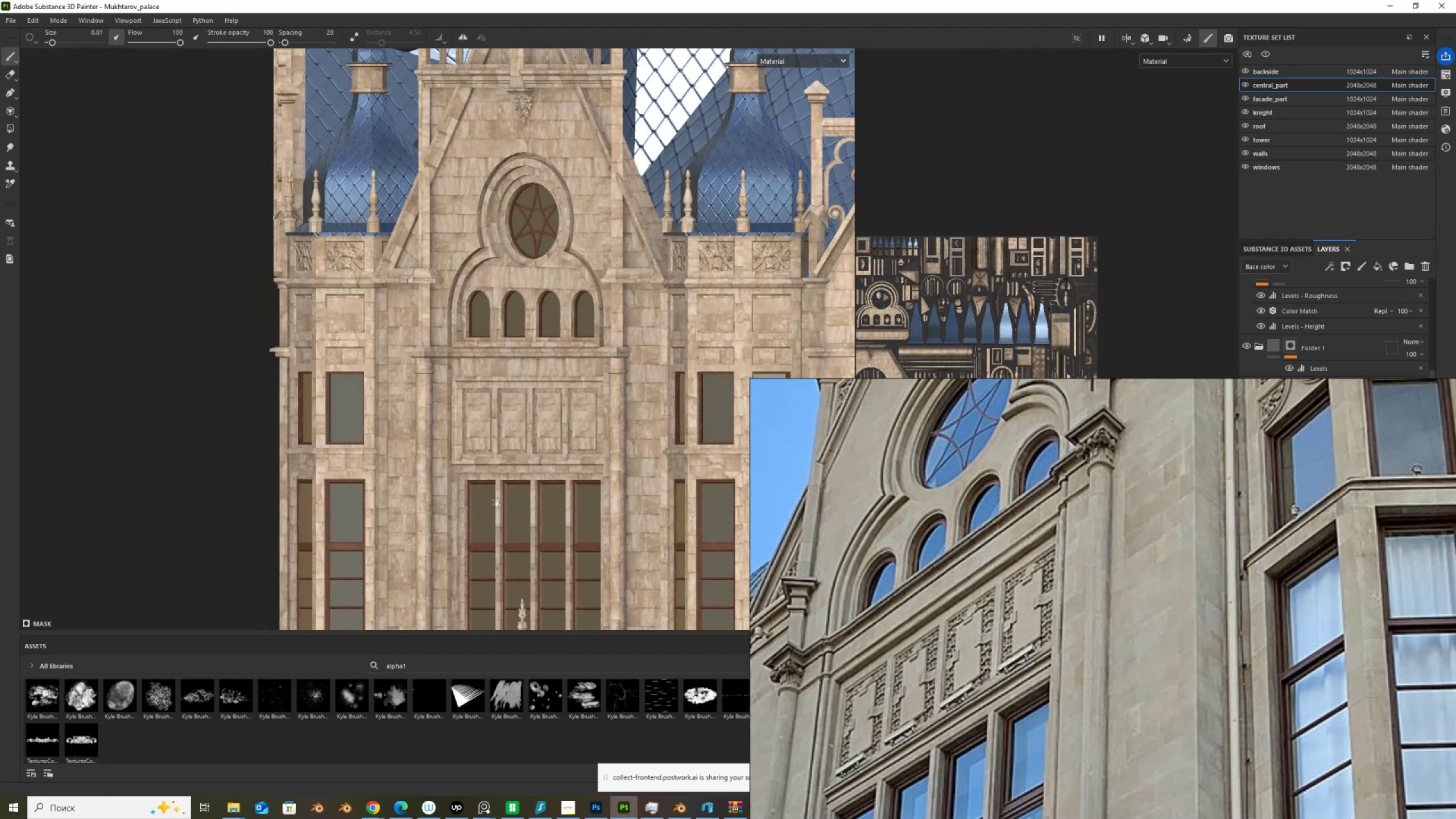 
scroll: coordinate [1395, 631], scroll_direction: up, amount: 21.0
 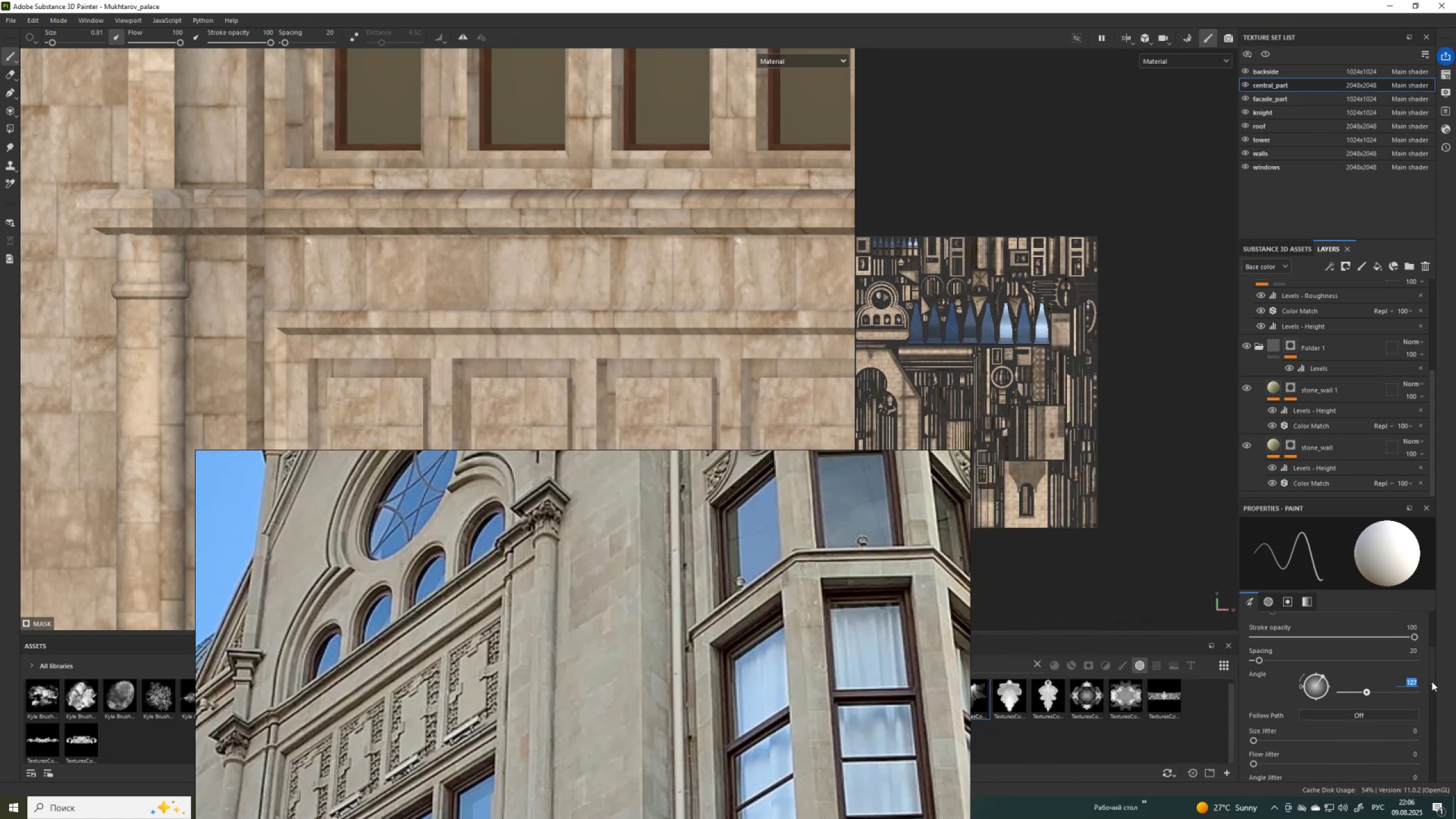 
key(Numpad1)
 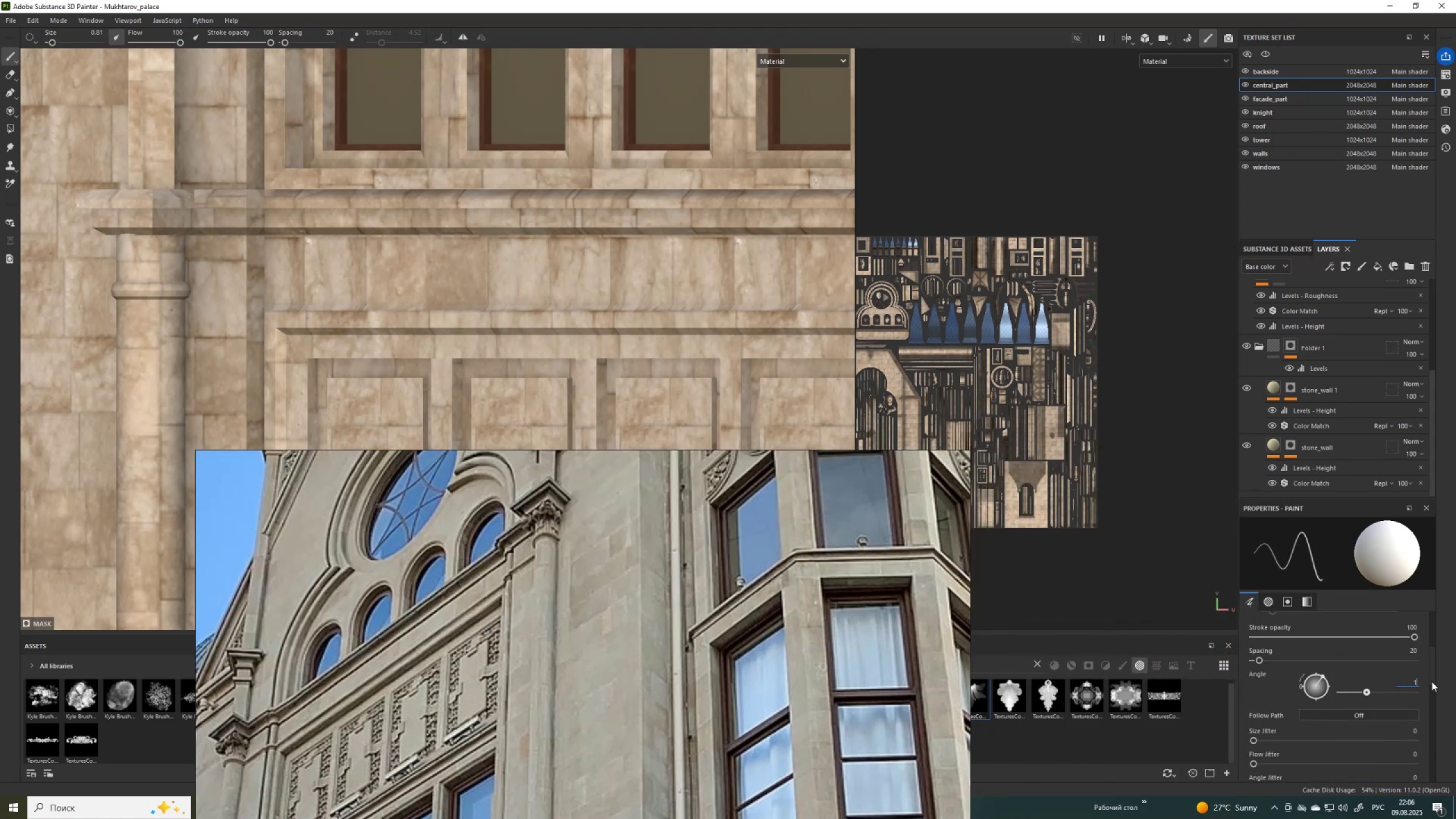 
key(Numpad8)
 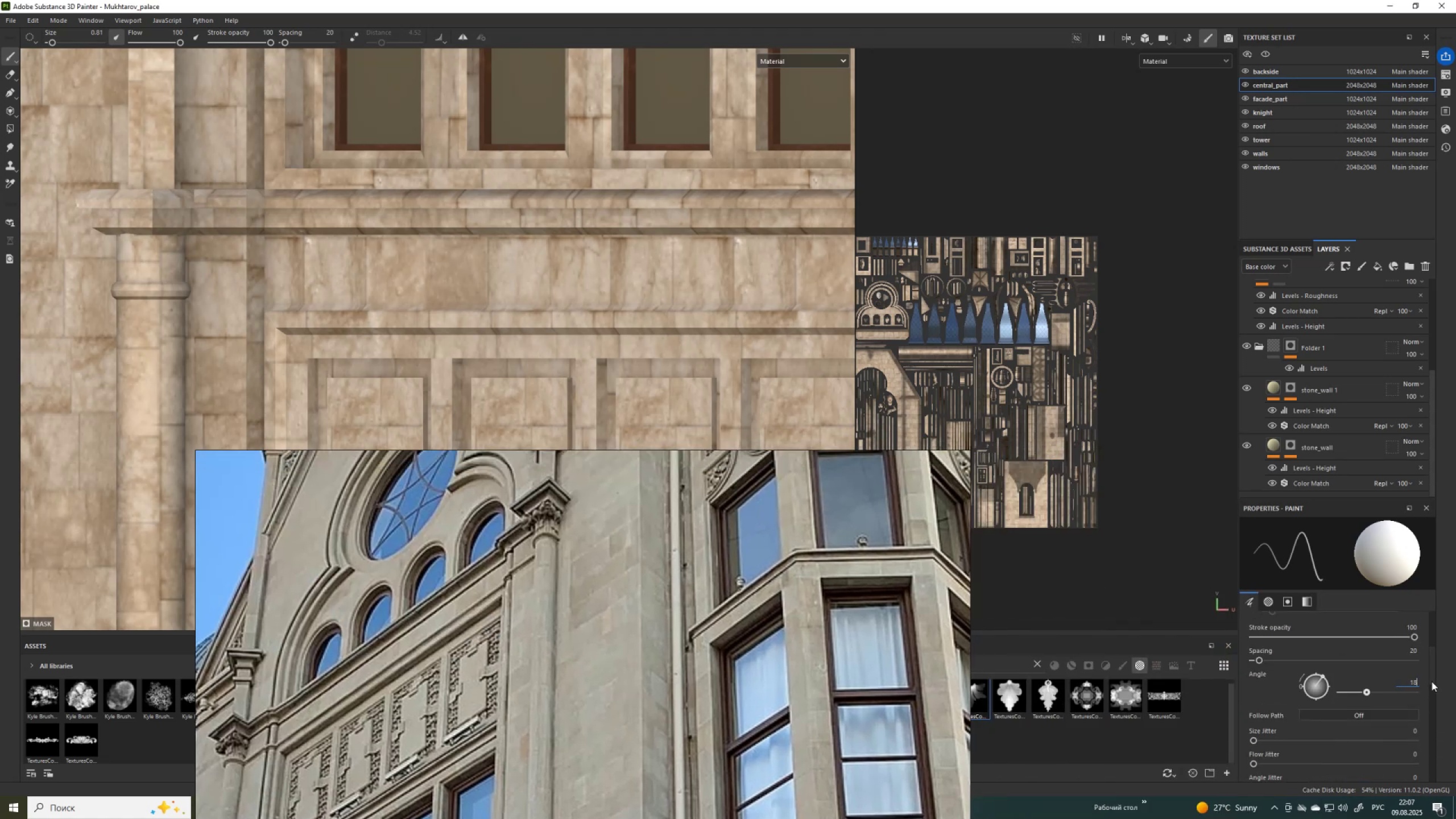 
key(Numpad0)
 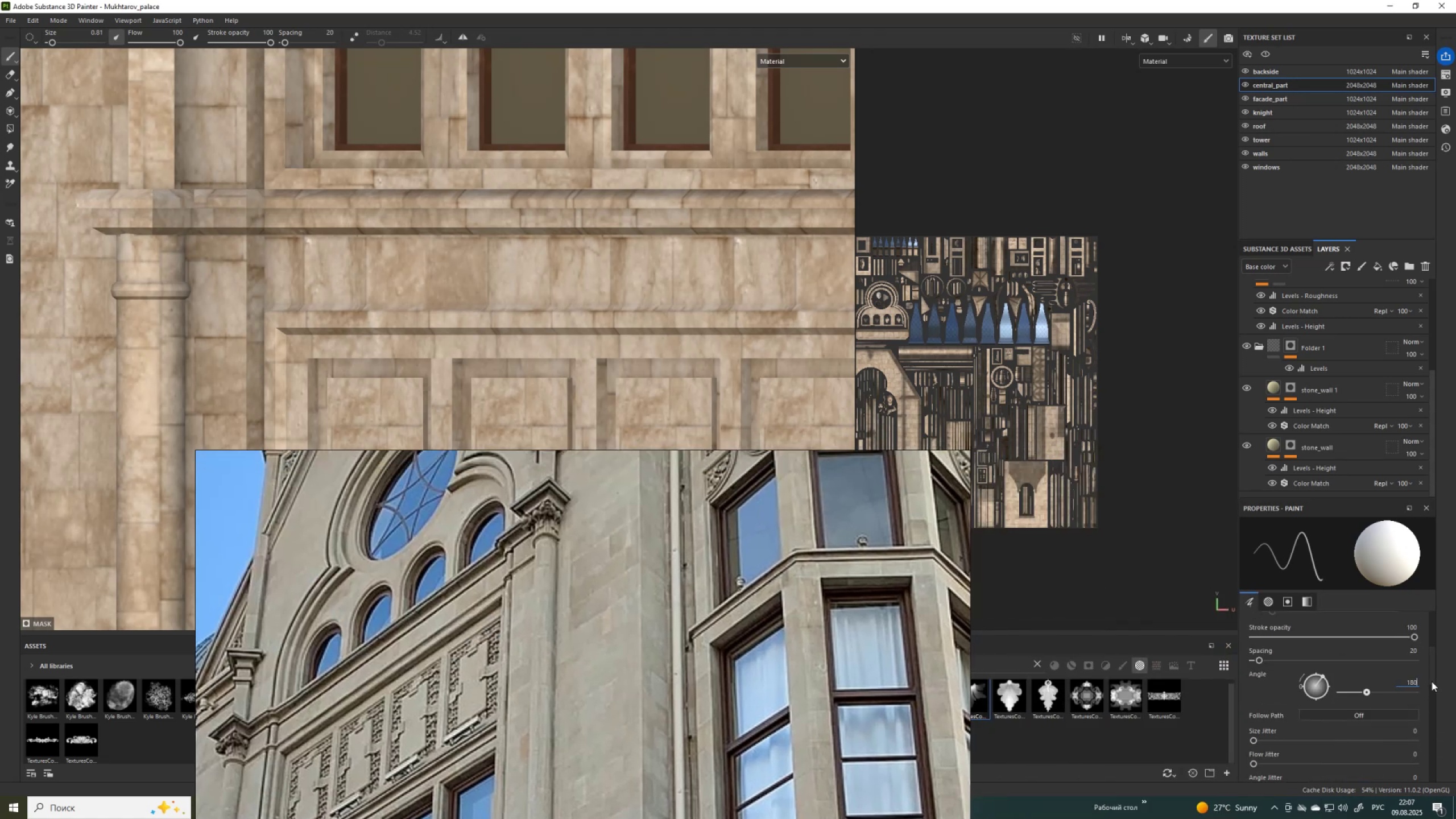 
key(NumpadEnter)
 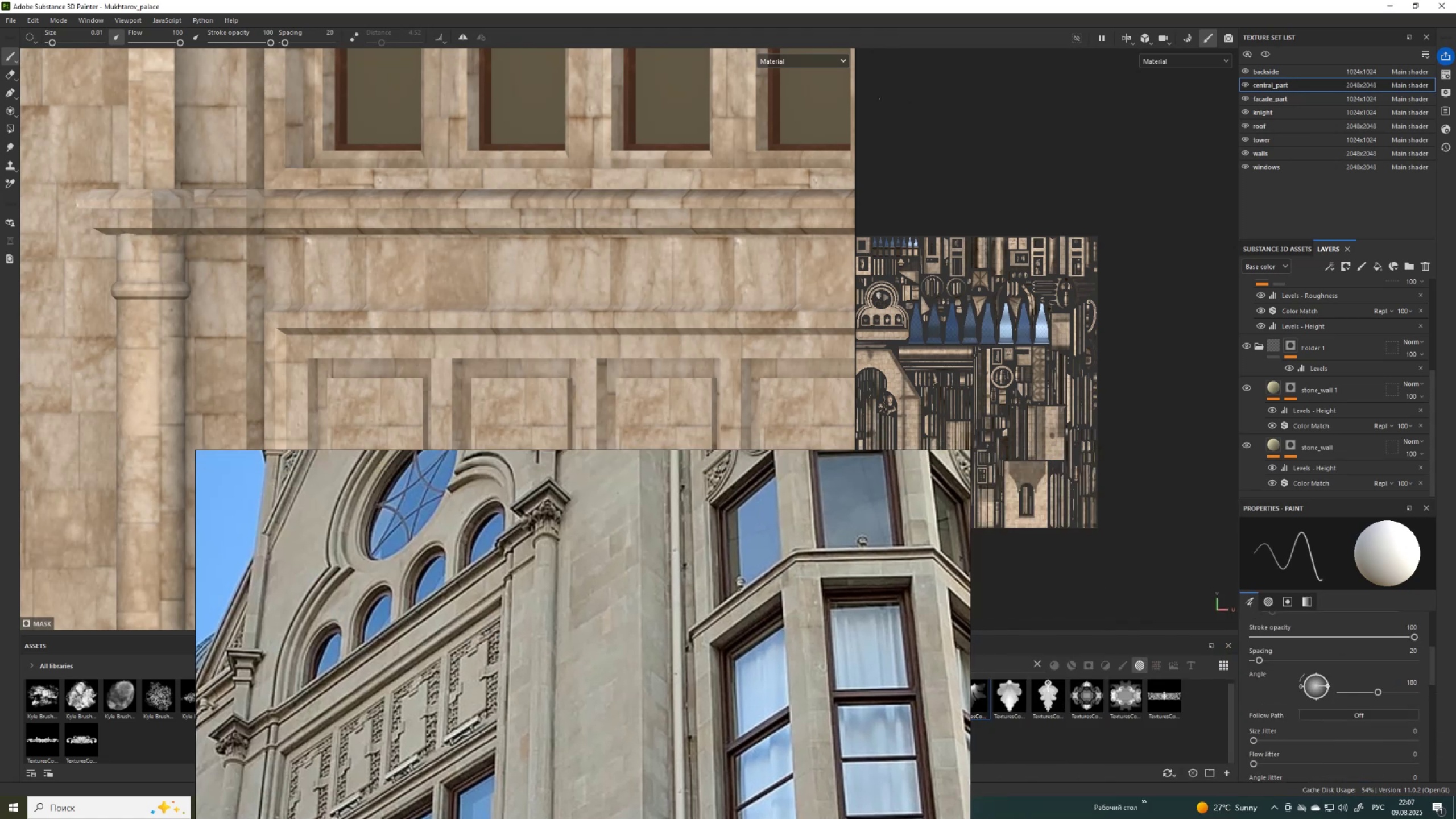 
scroll: coordinate [697, 276], scroll_direction: none, amount: 0.0
 